 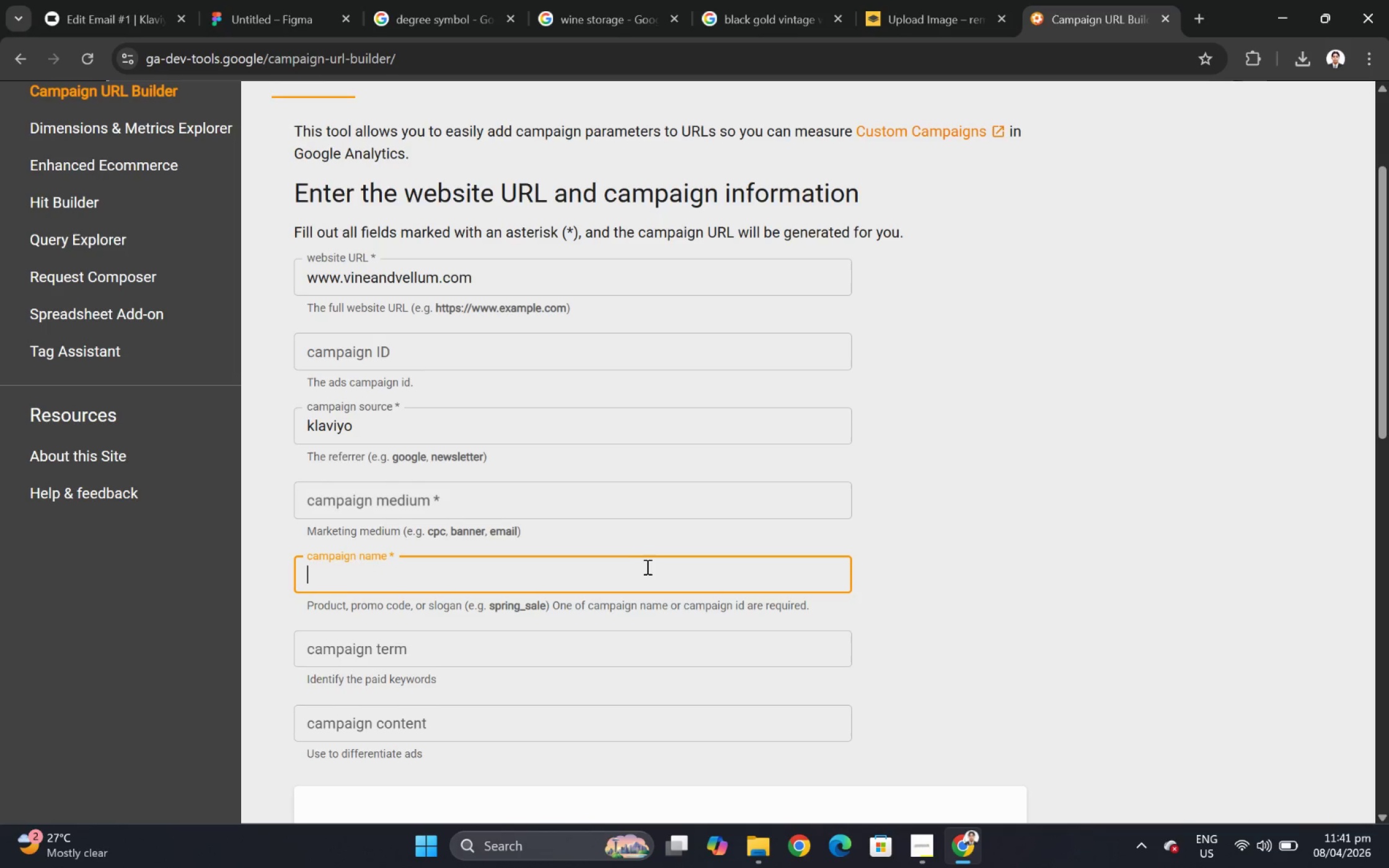 
type(ce)
 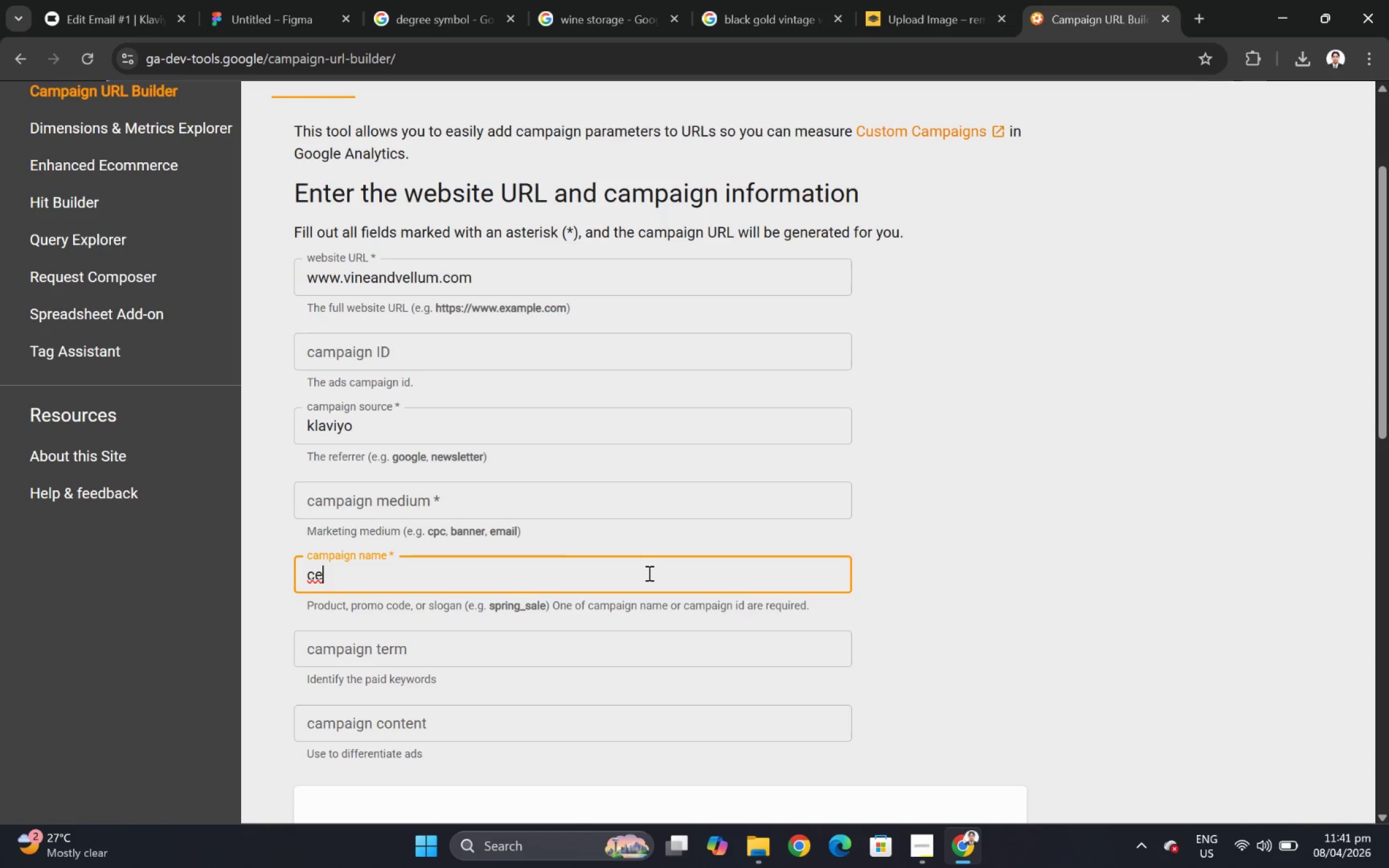 
hold_key(key=L, duration=7.23)
 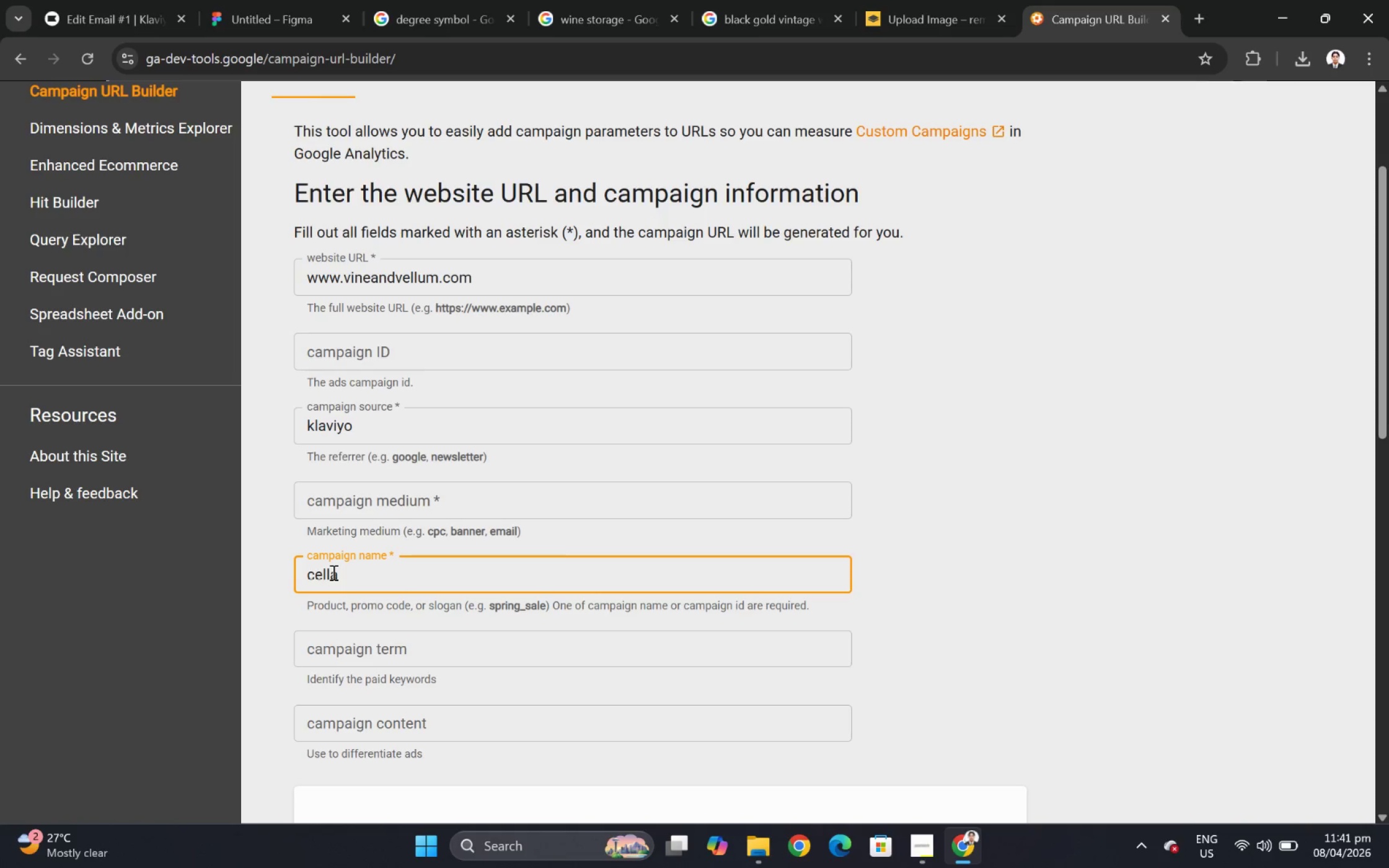 
hold_key(key=U, duration=7.28)
 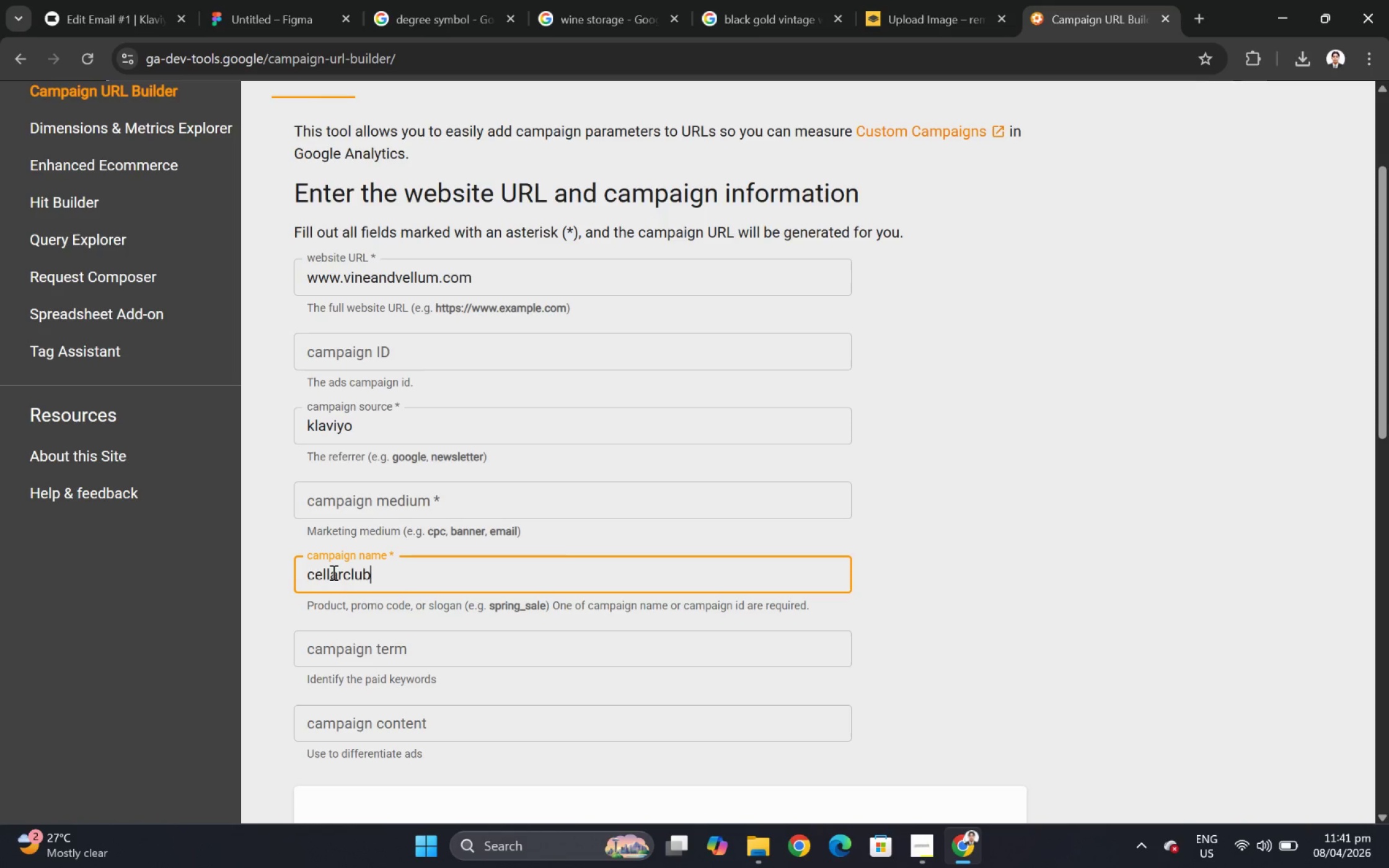 
key(B)
 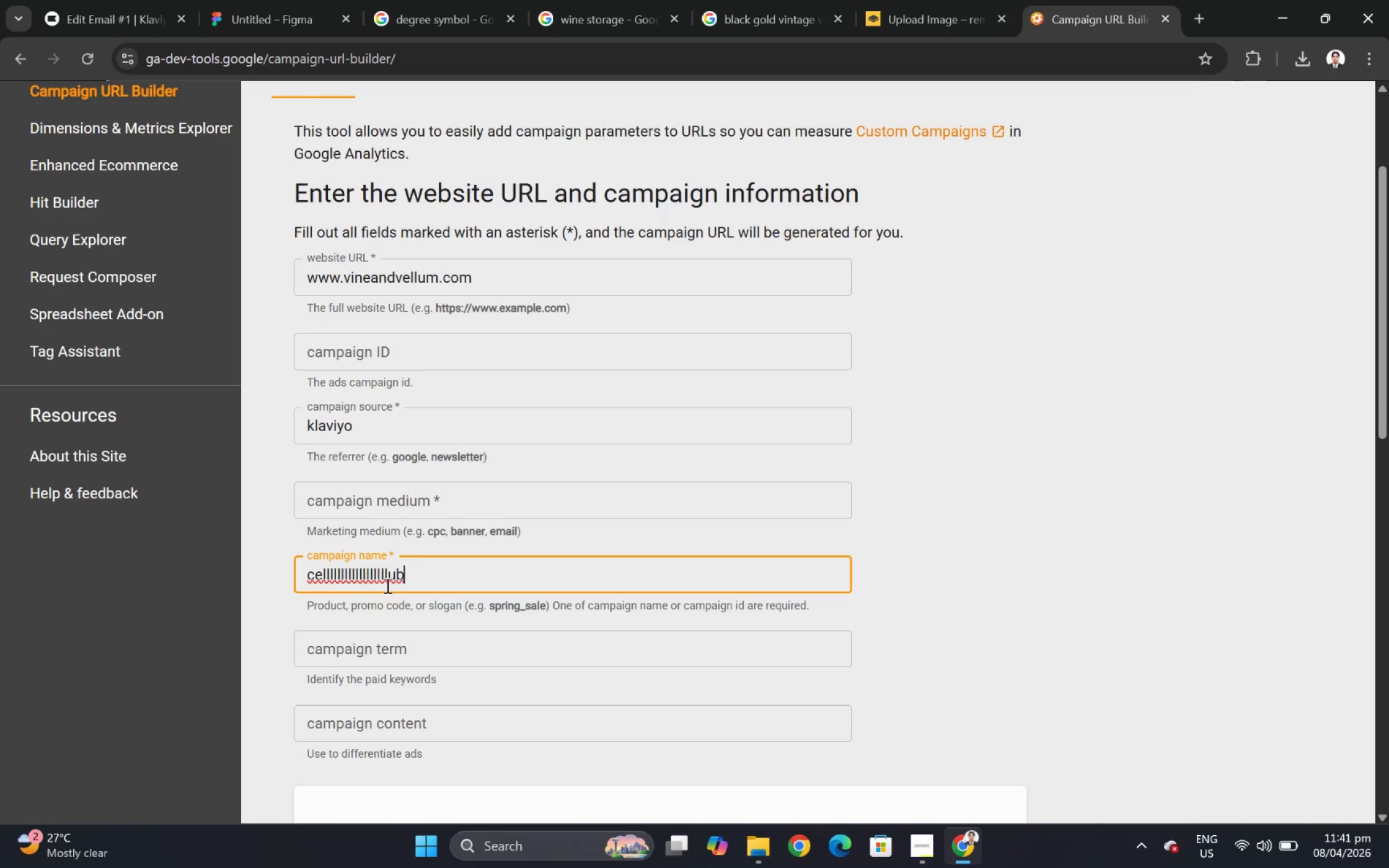 
left_click_drag(start_coordinate=[428, 571], to_coordinate=[329, 572])
 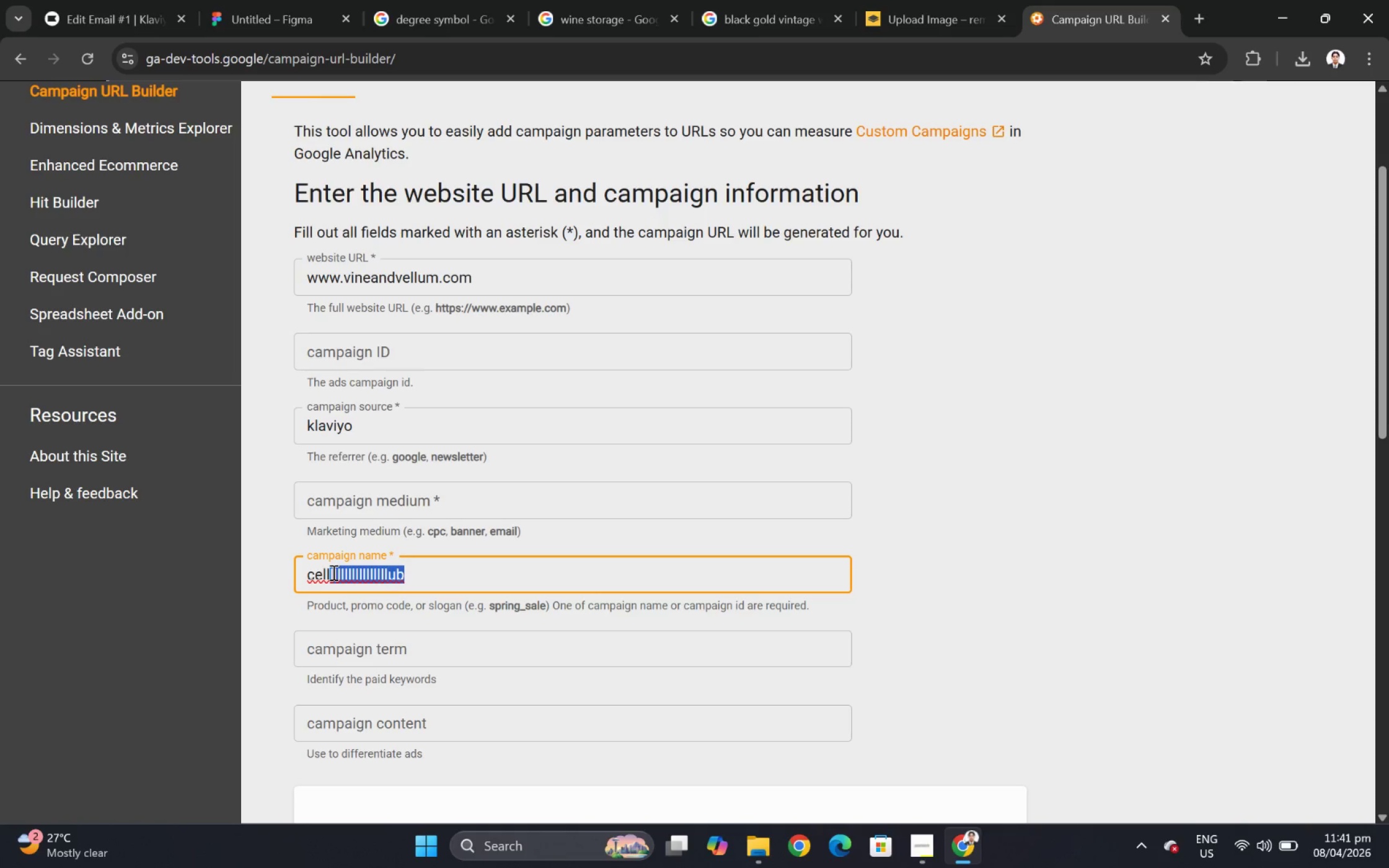 
key(Backspace)
key(Backspace)
type(a)
key(Backspace)
type(arclb)
 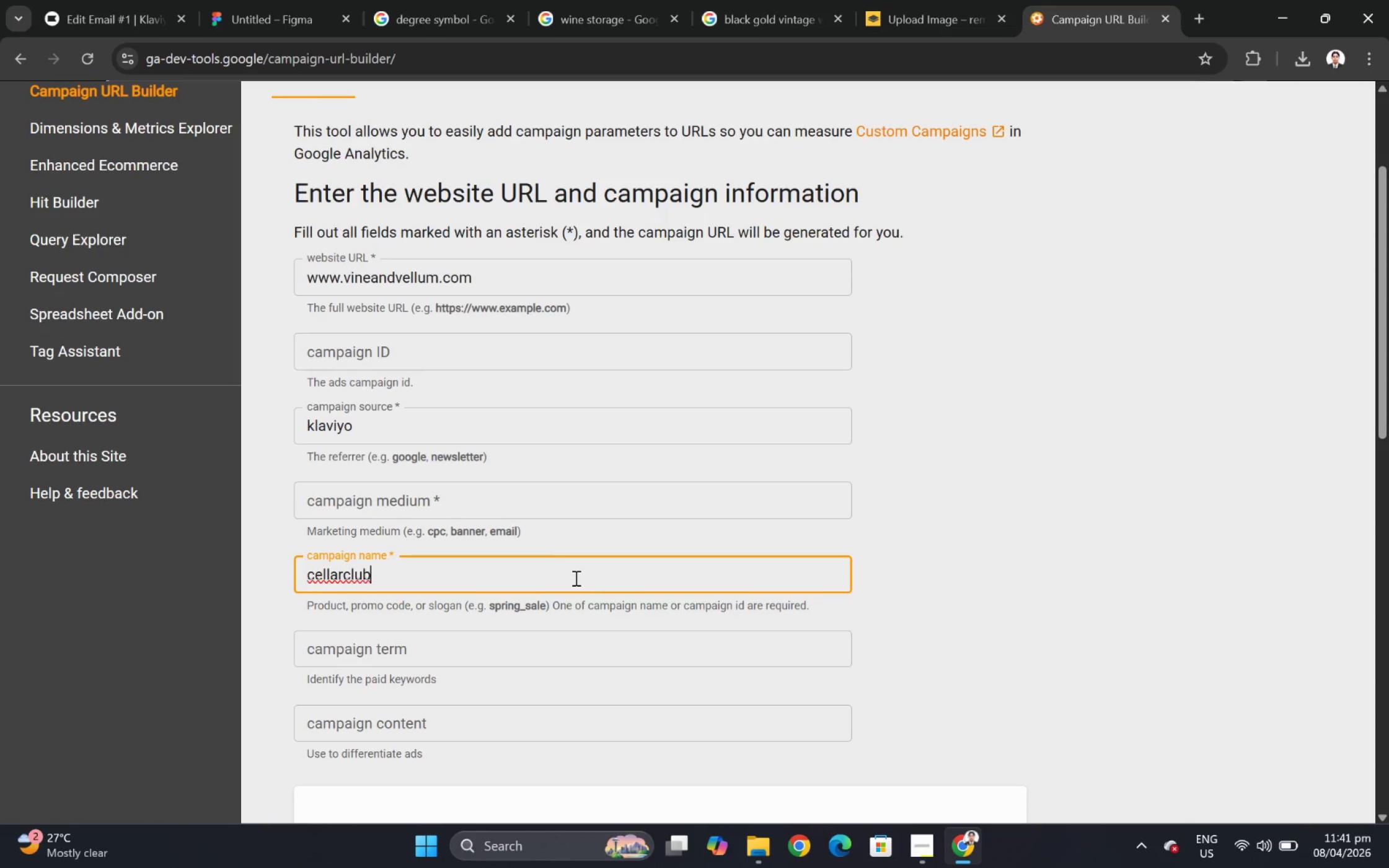 
scroll: coordinate [581, 581], scroll_direction: down, amount: 2.0
 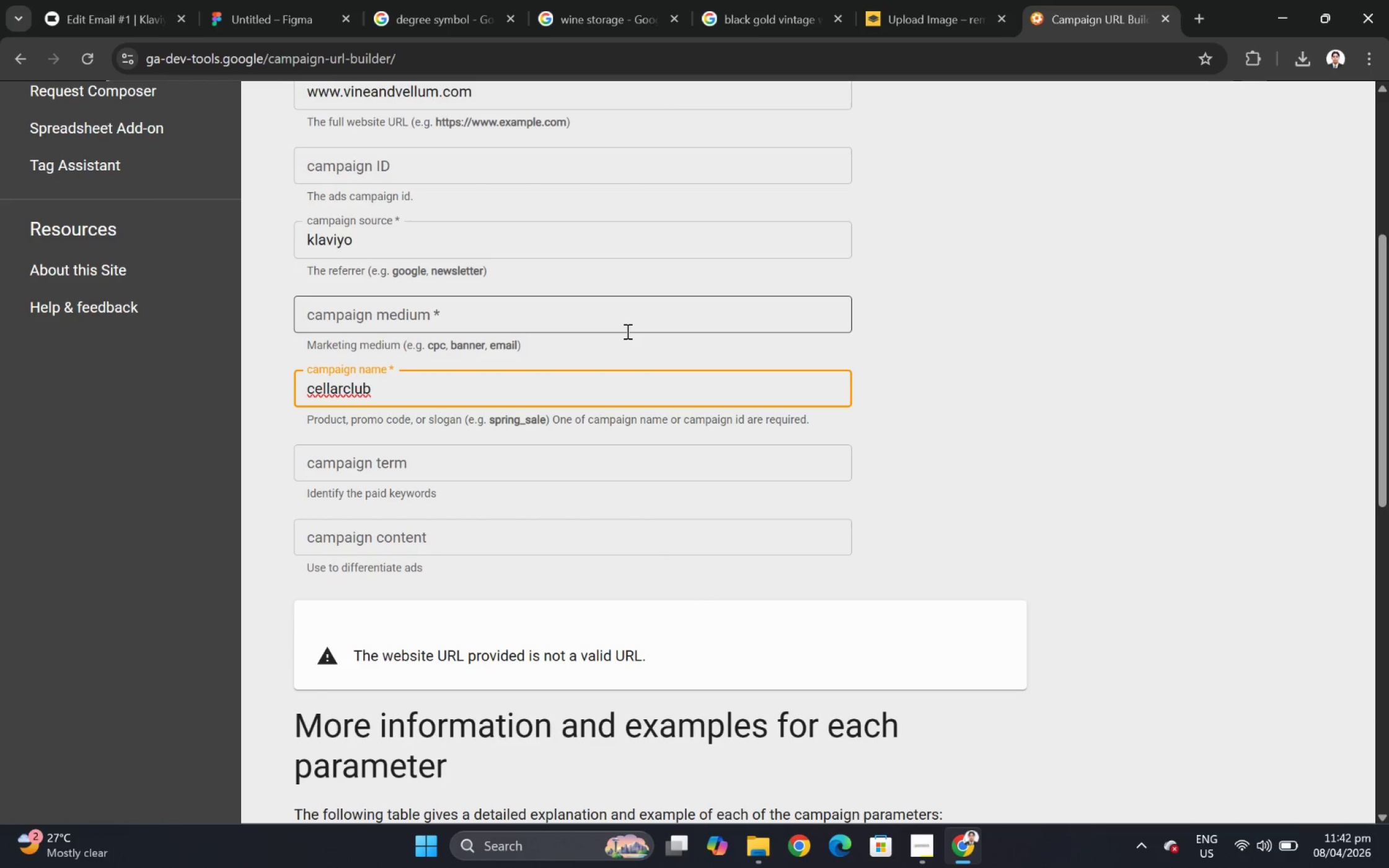 
wait(7.15)
 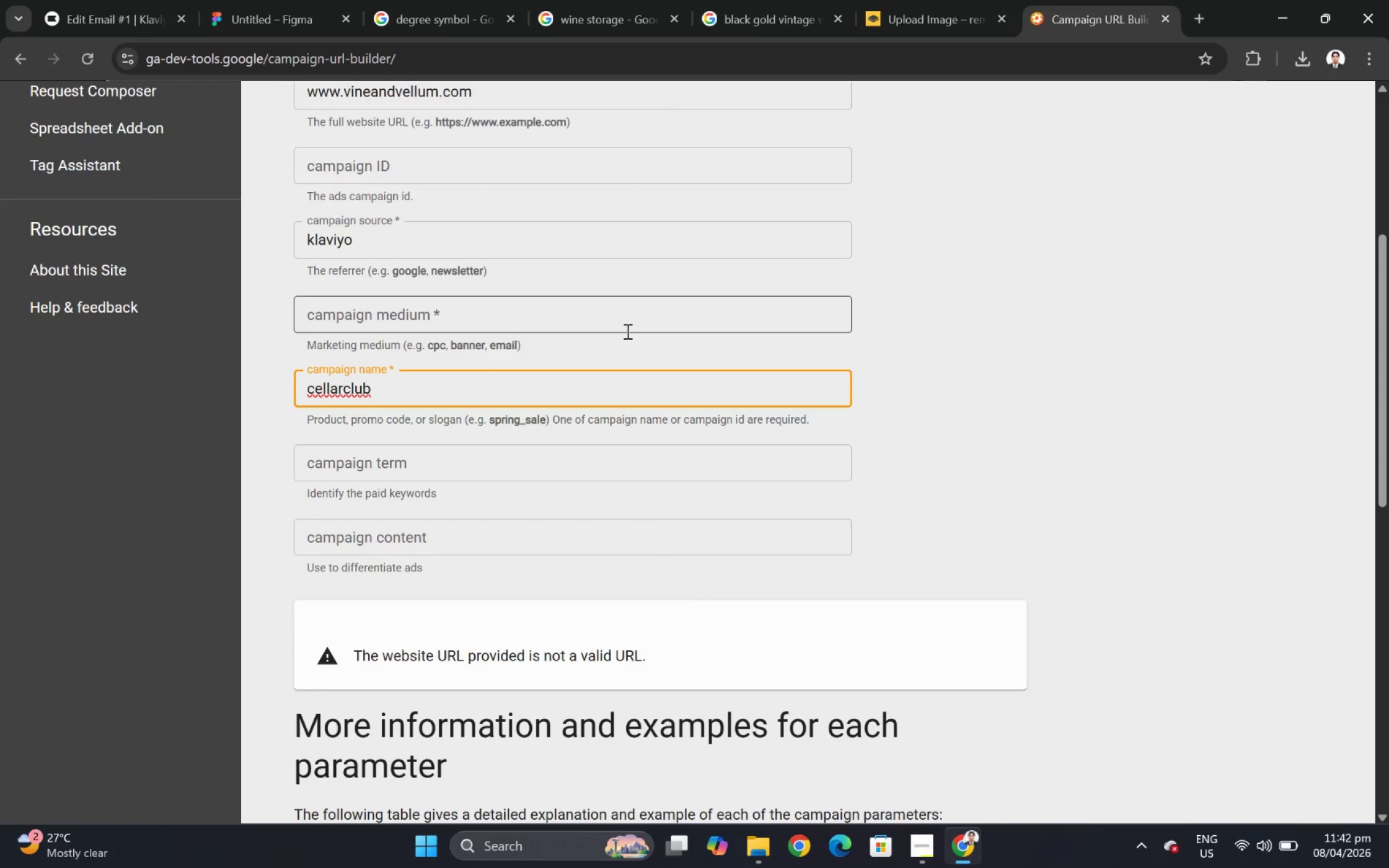 
scroll: coordinate [969, 564], scroll_direction: down, amount: 8.0
 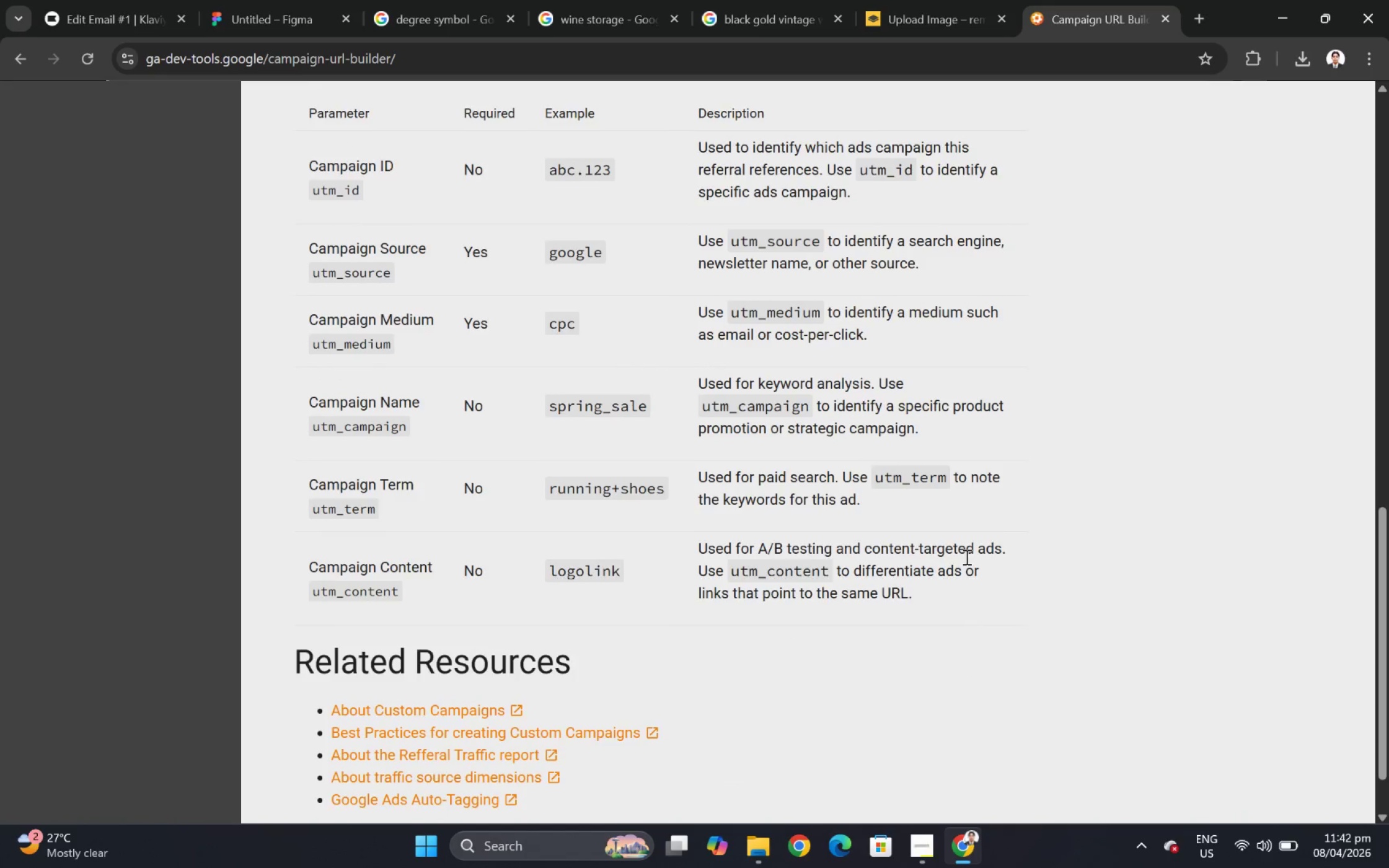 
scroll: coordinate [946, 528], scroll_direction: up, amount: 9.0
 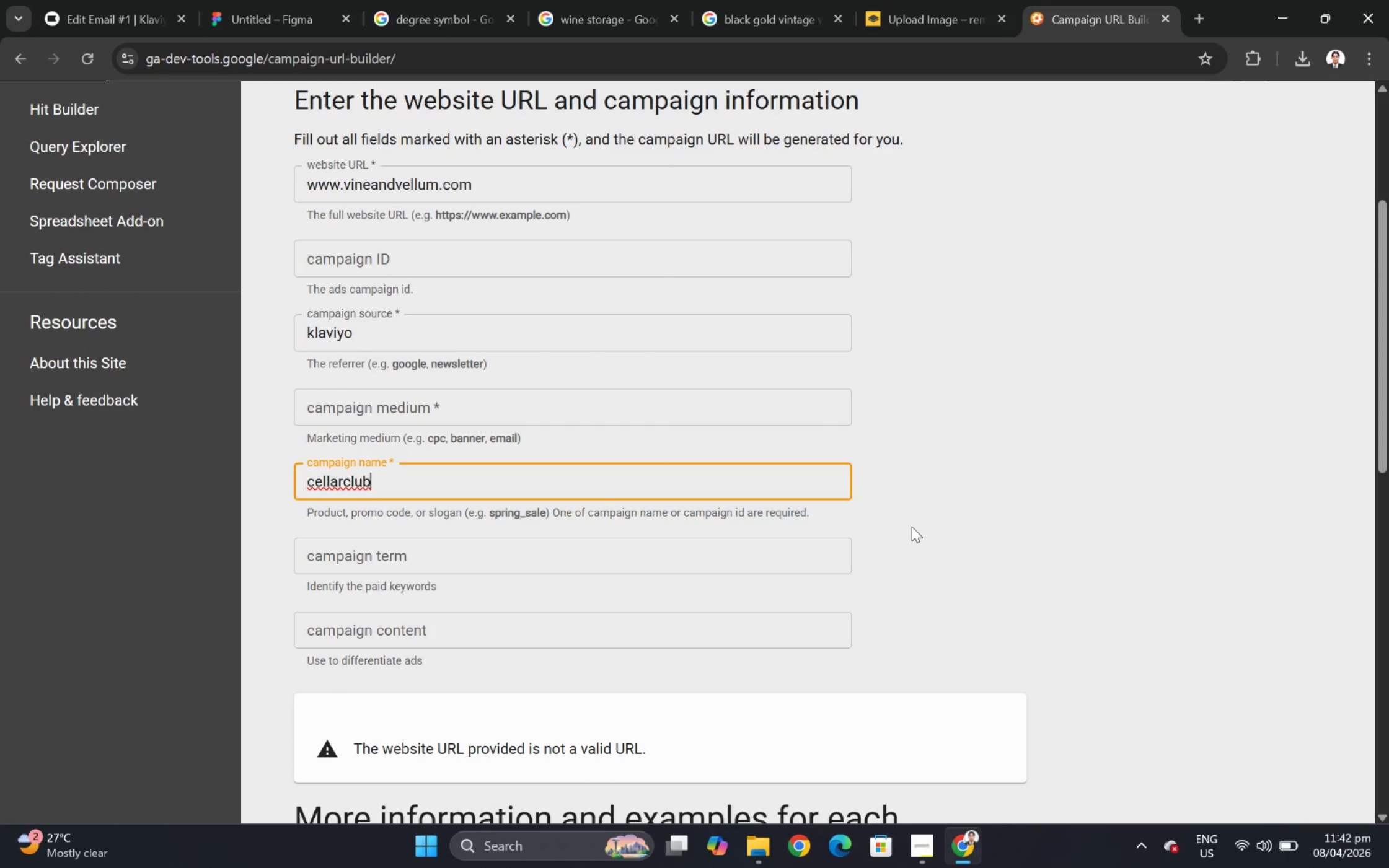 
left_click([309, 278])
 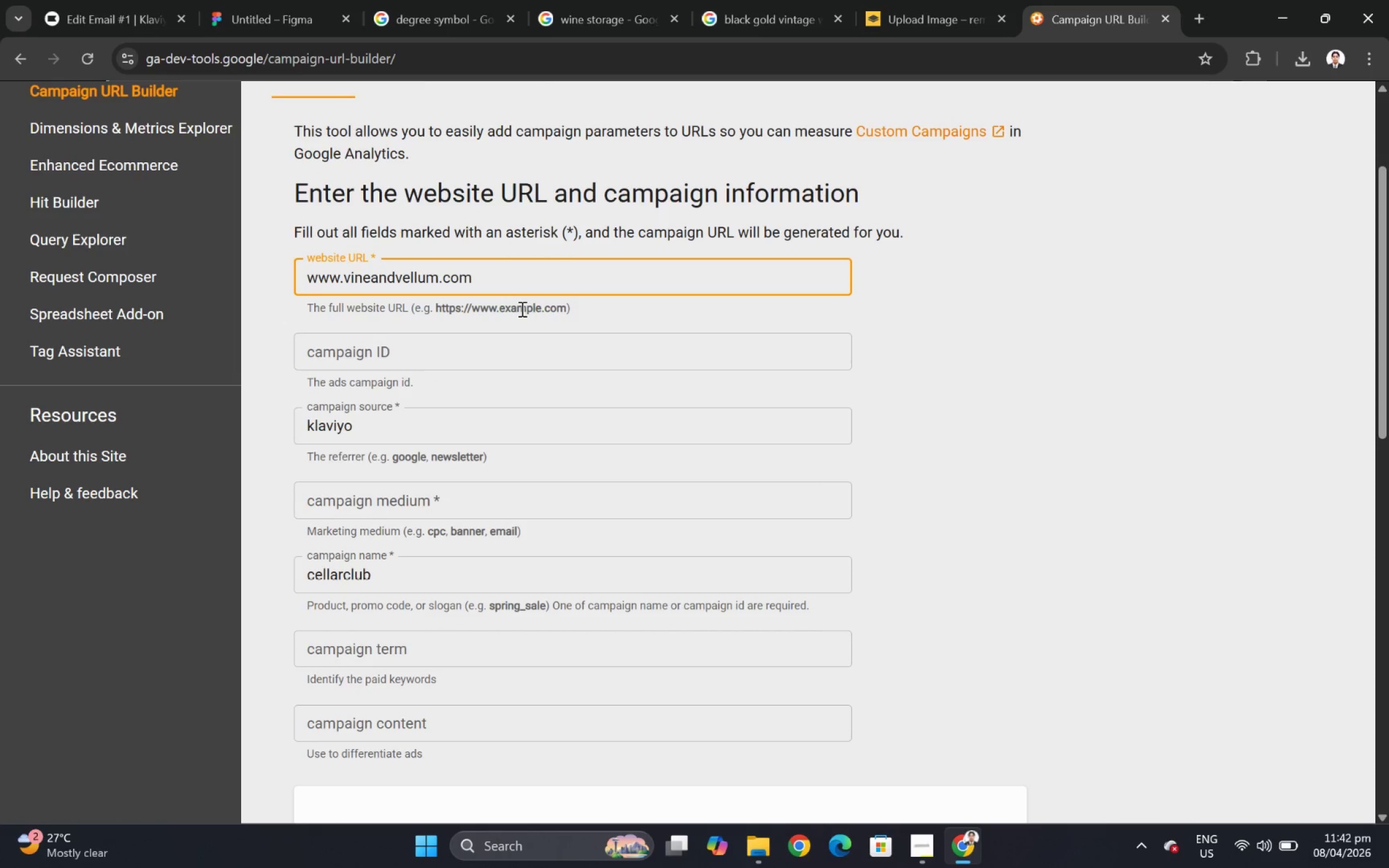 
scroll: coordinate [911, 526], scroll_direction: up, amount: 1.0
 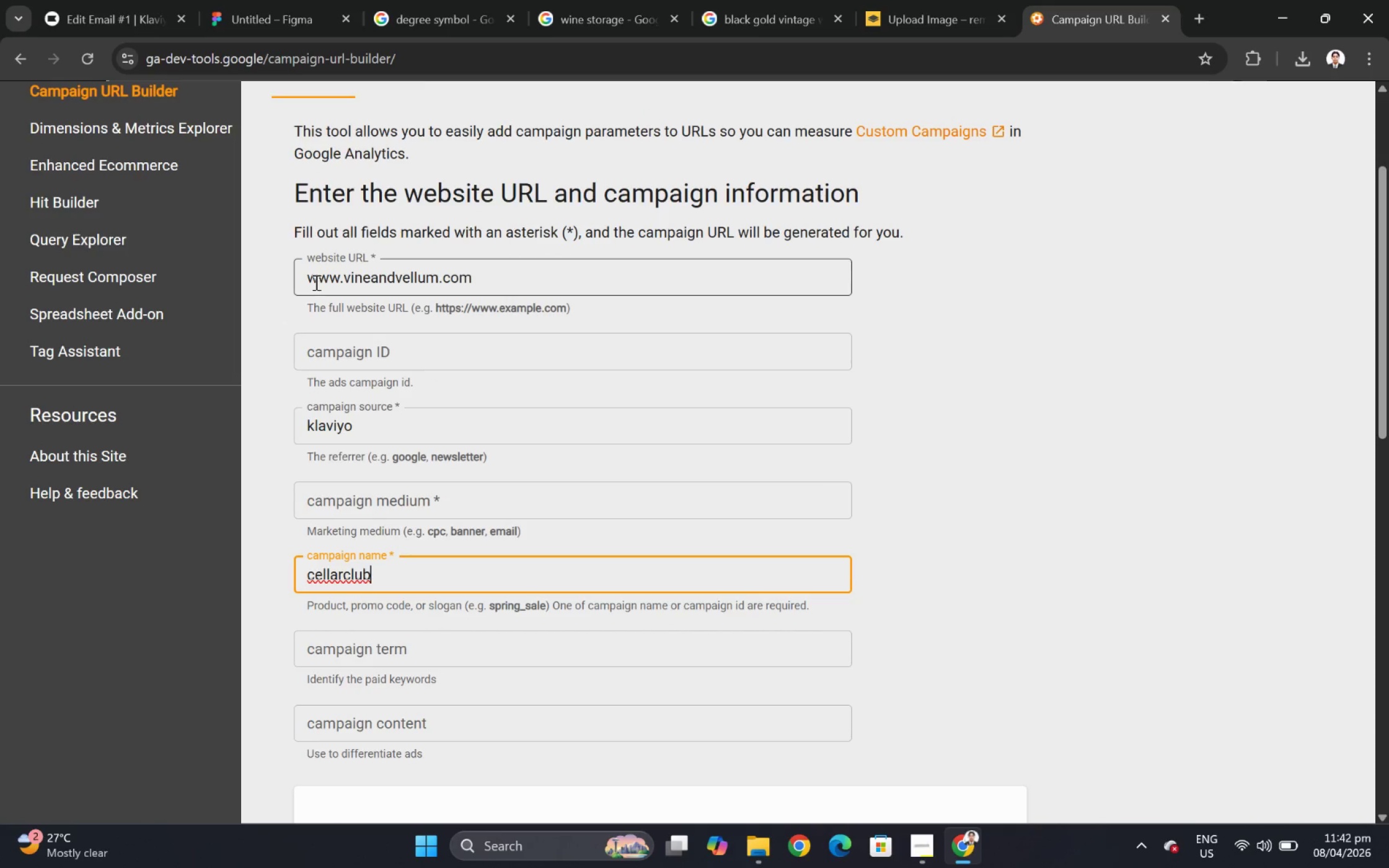 
type(https://)
 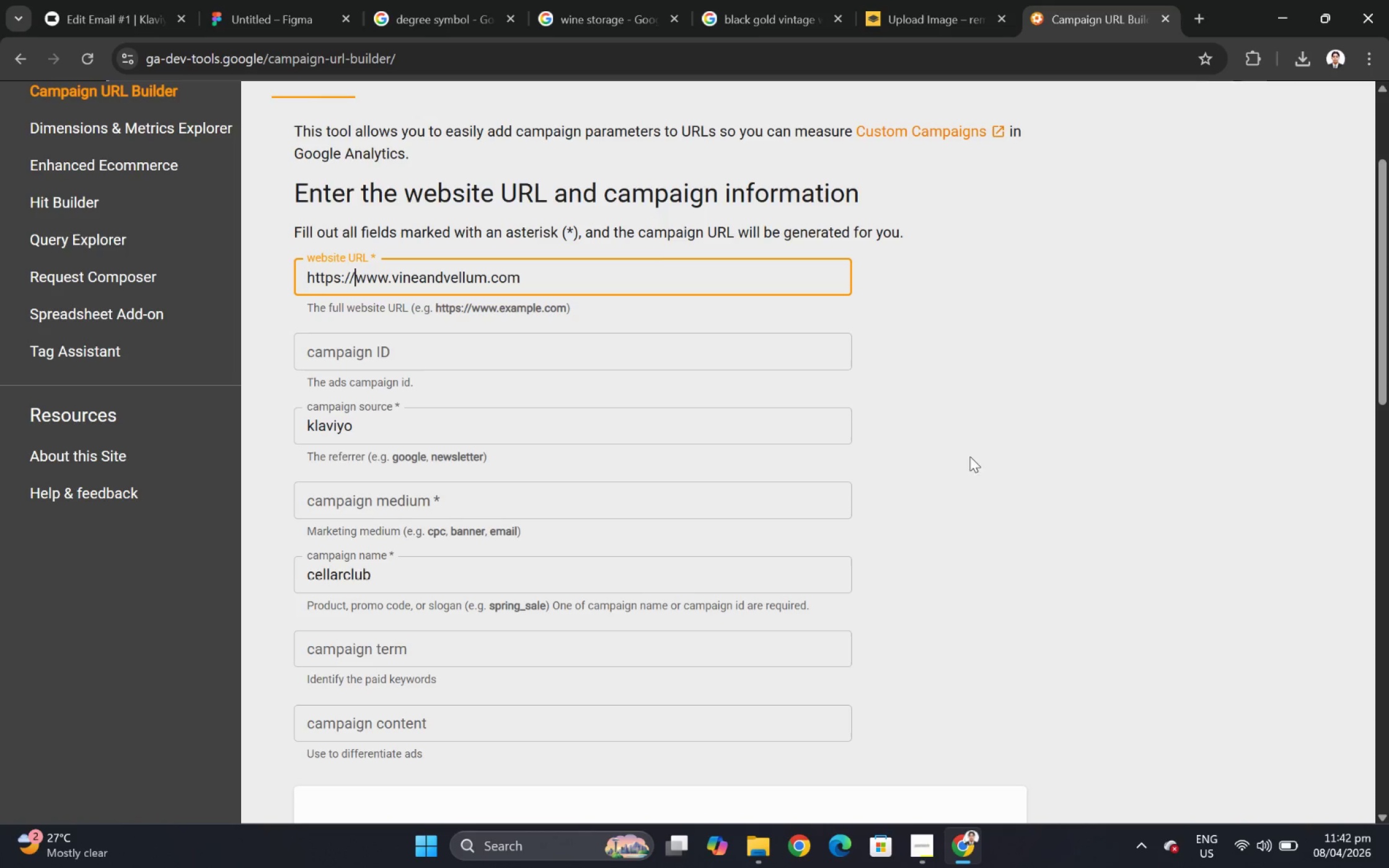 
left_click([1152, 473])
 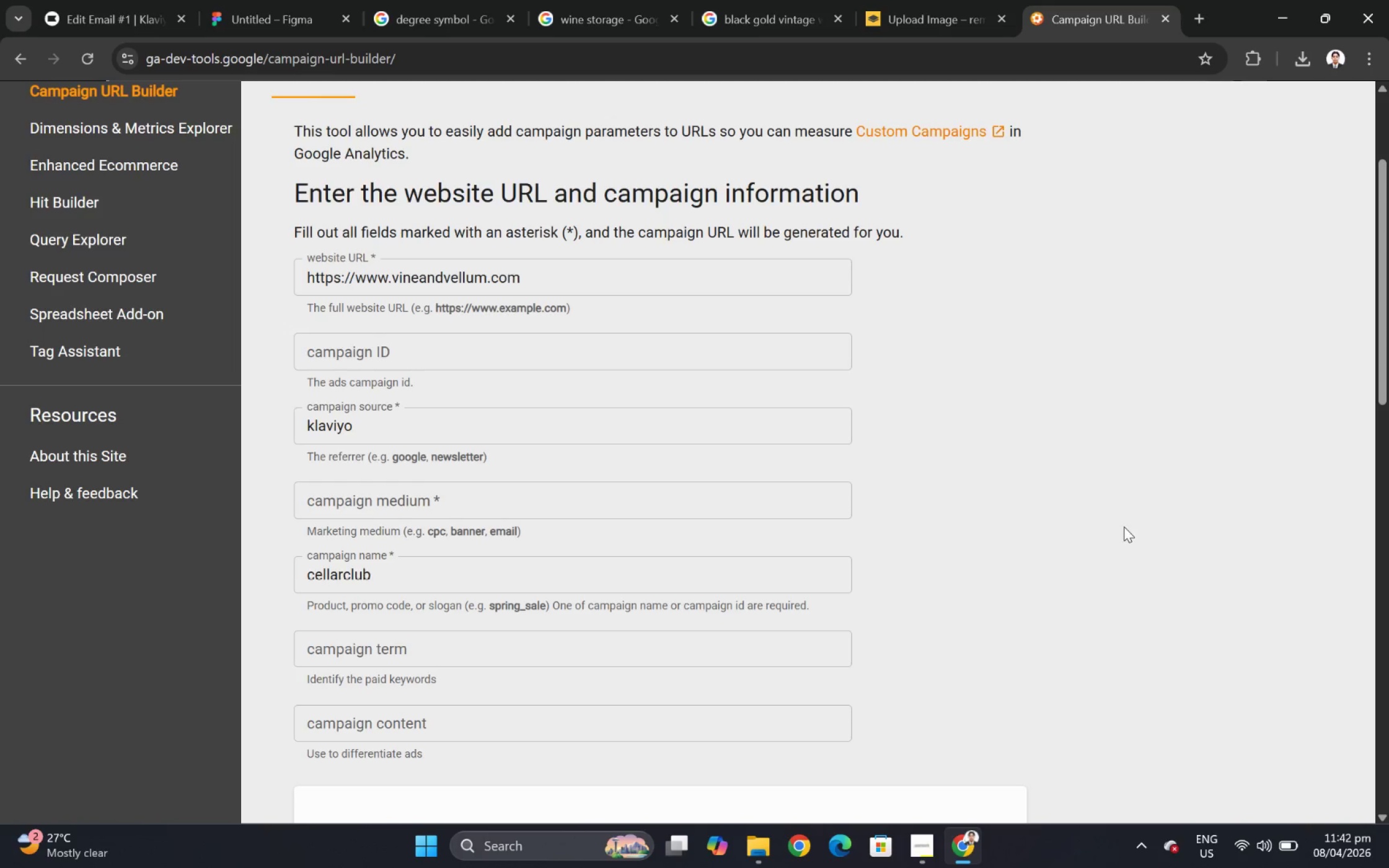 
scroll: coordinate [1081, 545], scroll_direction: down, amount: 3.0
 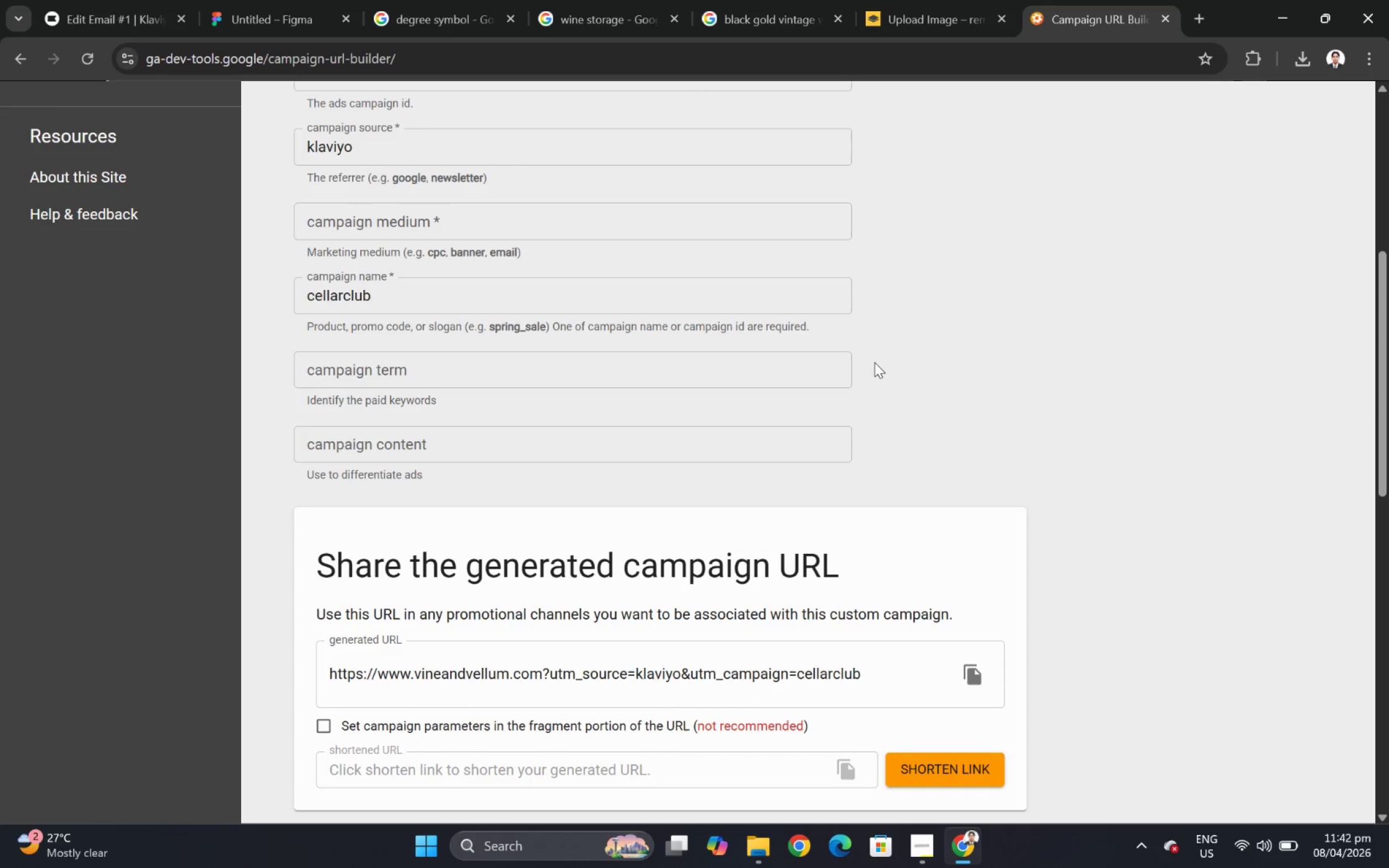 
scroll: coordinate [874, 362], scroll_direction: up, amount: 1.0
 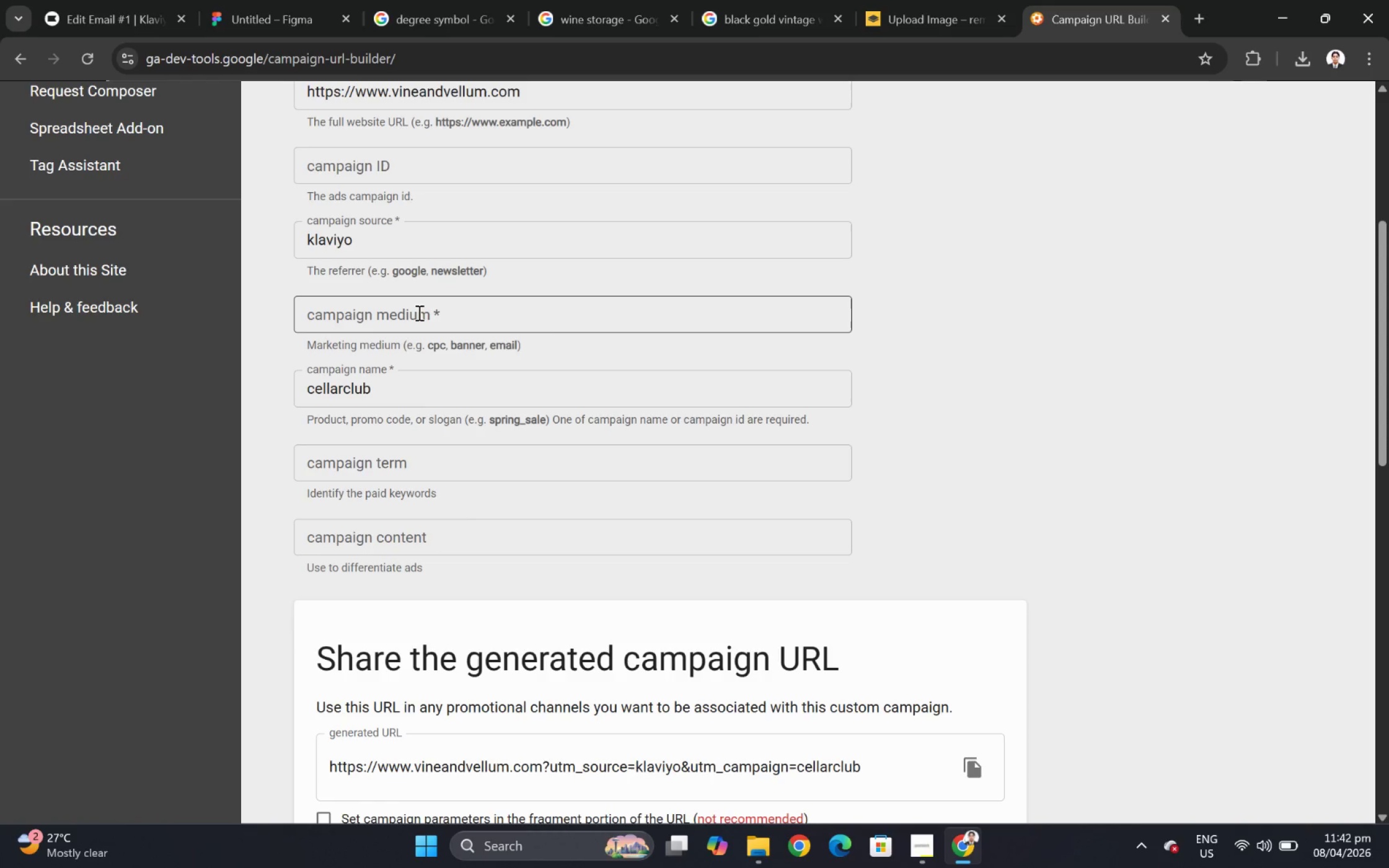 
wait(5.69)
 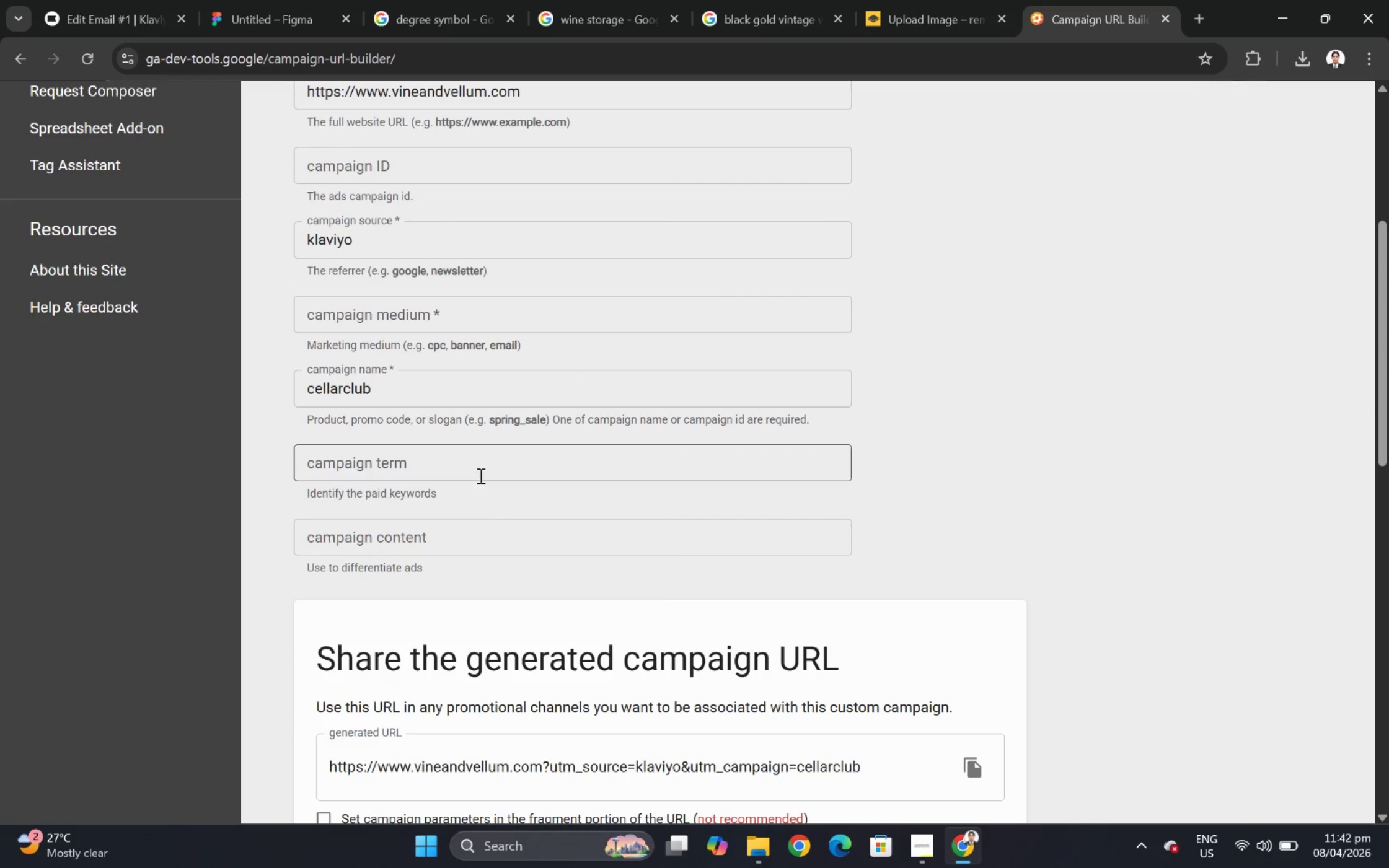 
left_click([514, 320])
 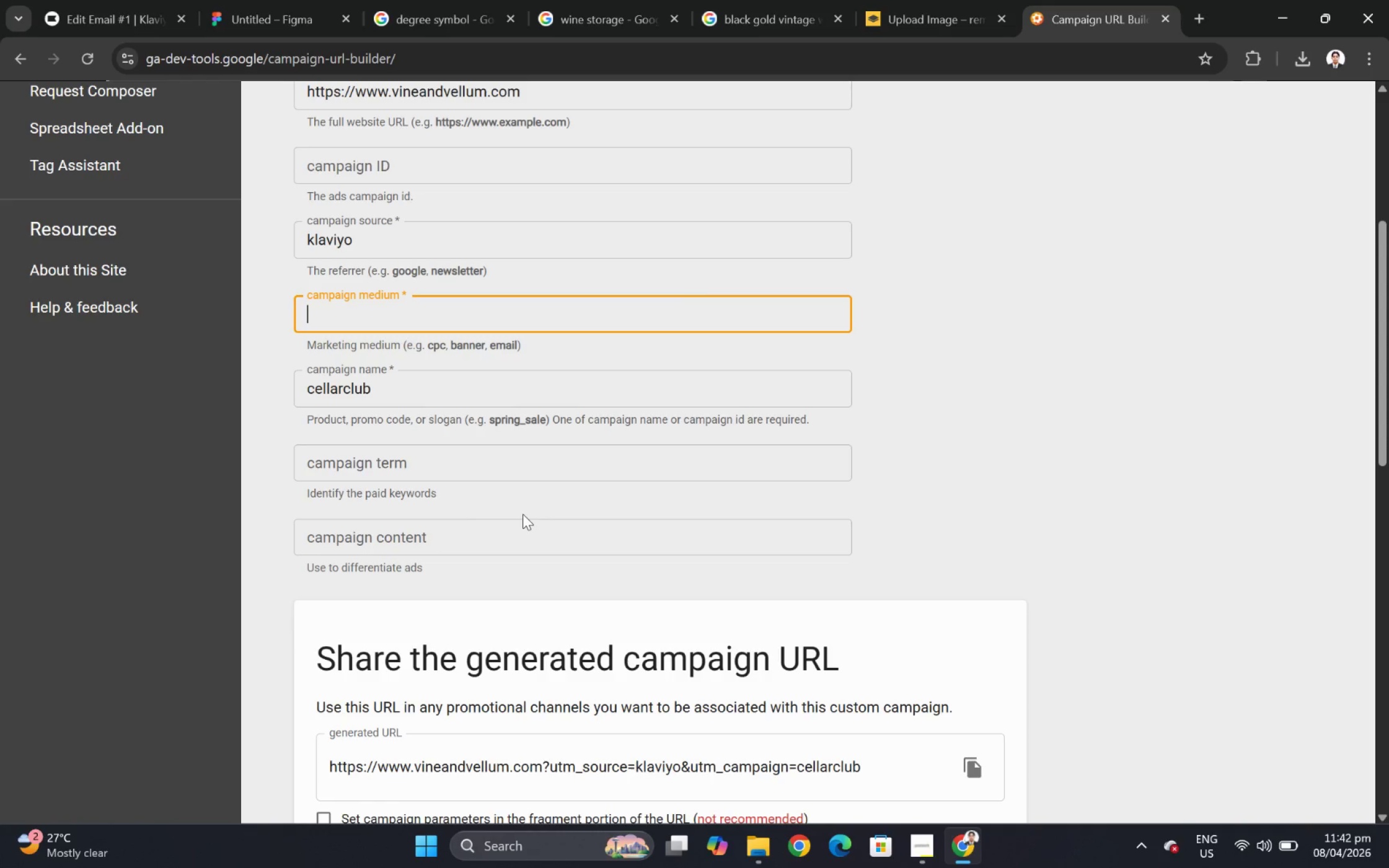 
wait(7.22)
 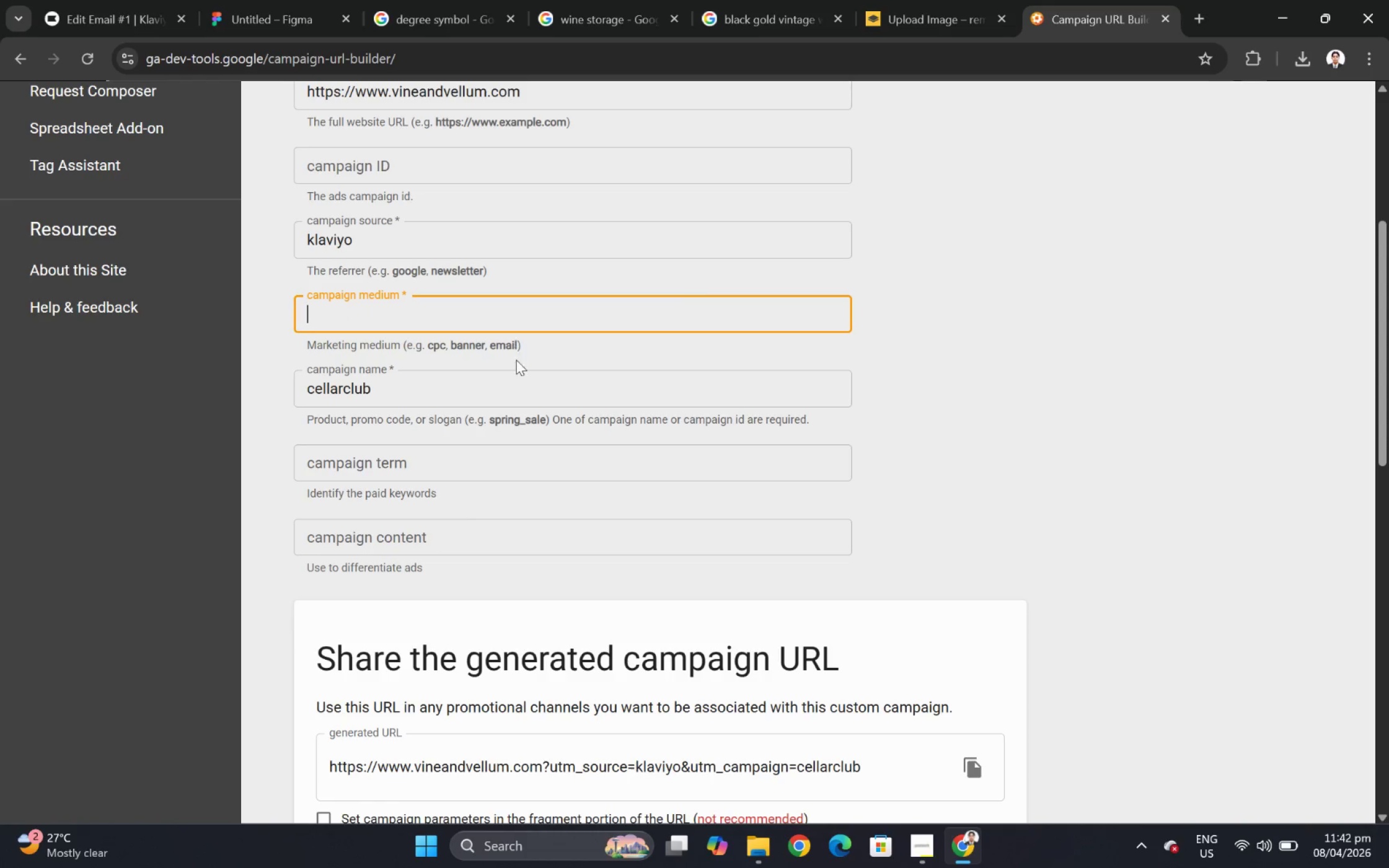 
left_click([1033, 485])
 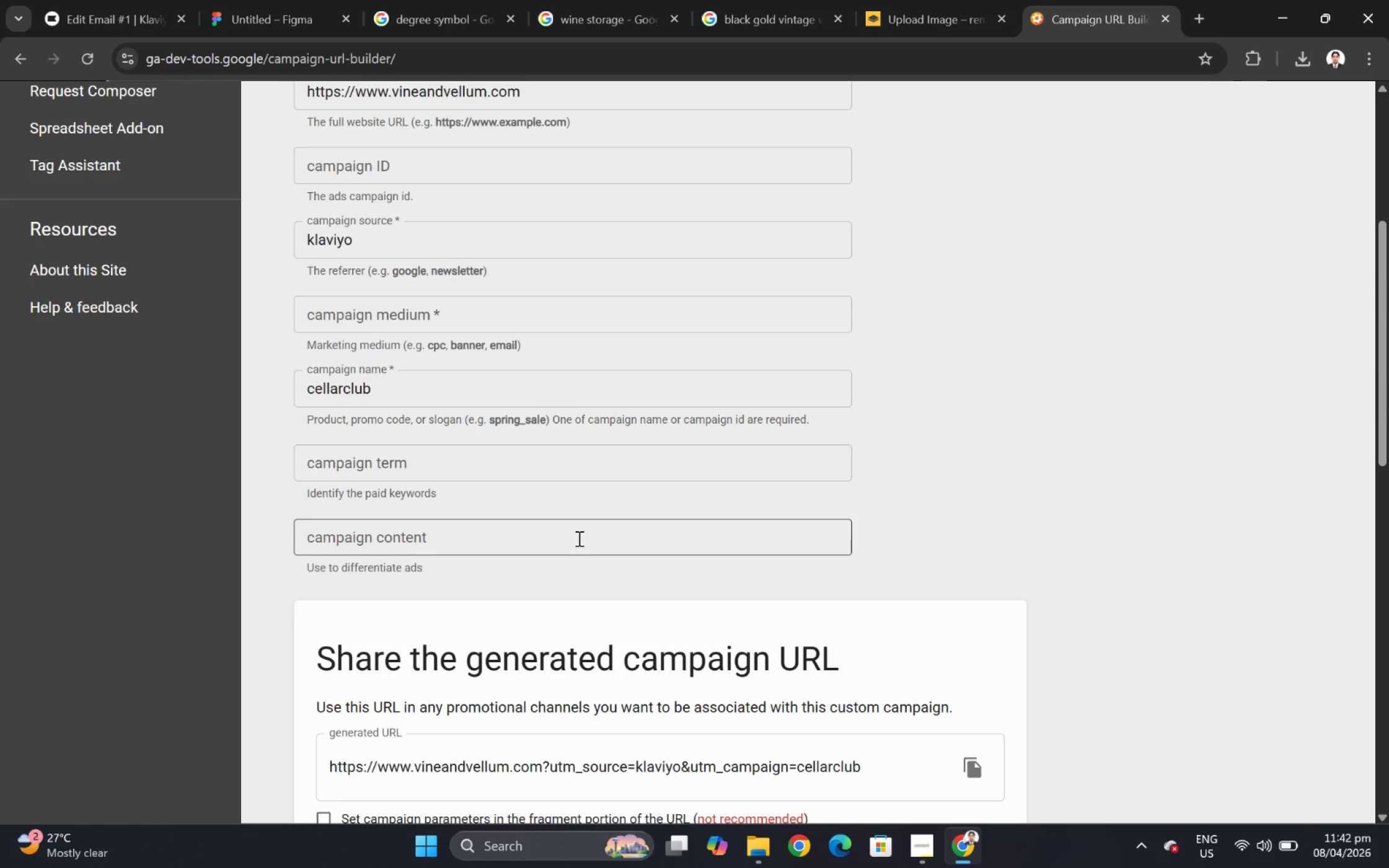 
left_click([555, 543])
 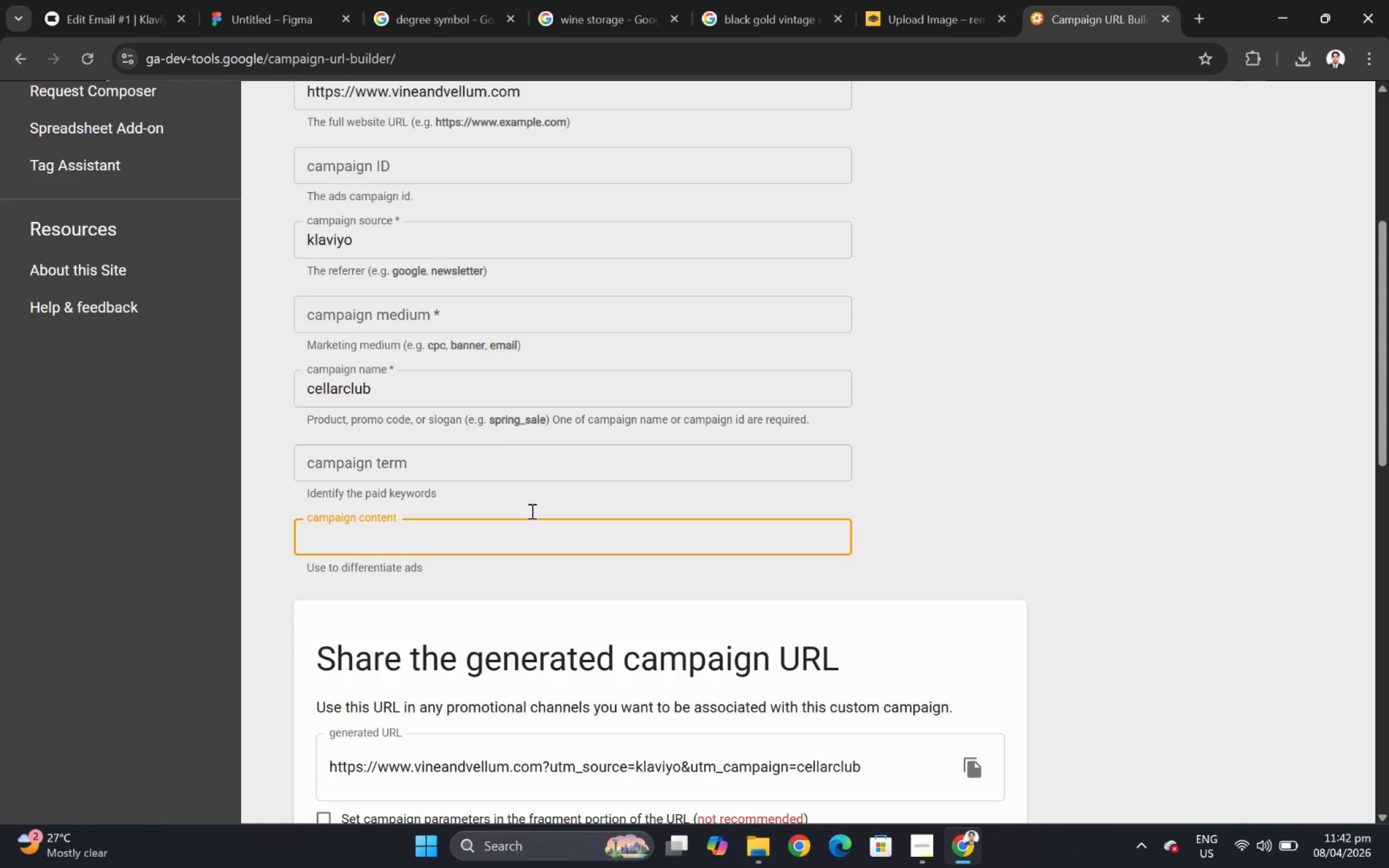 
left_click([480, 320])
 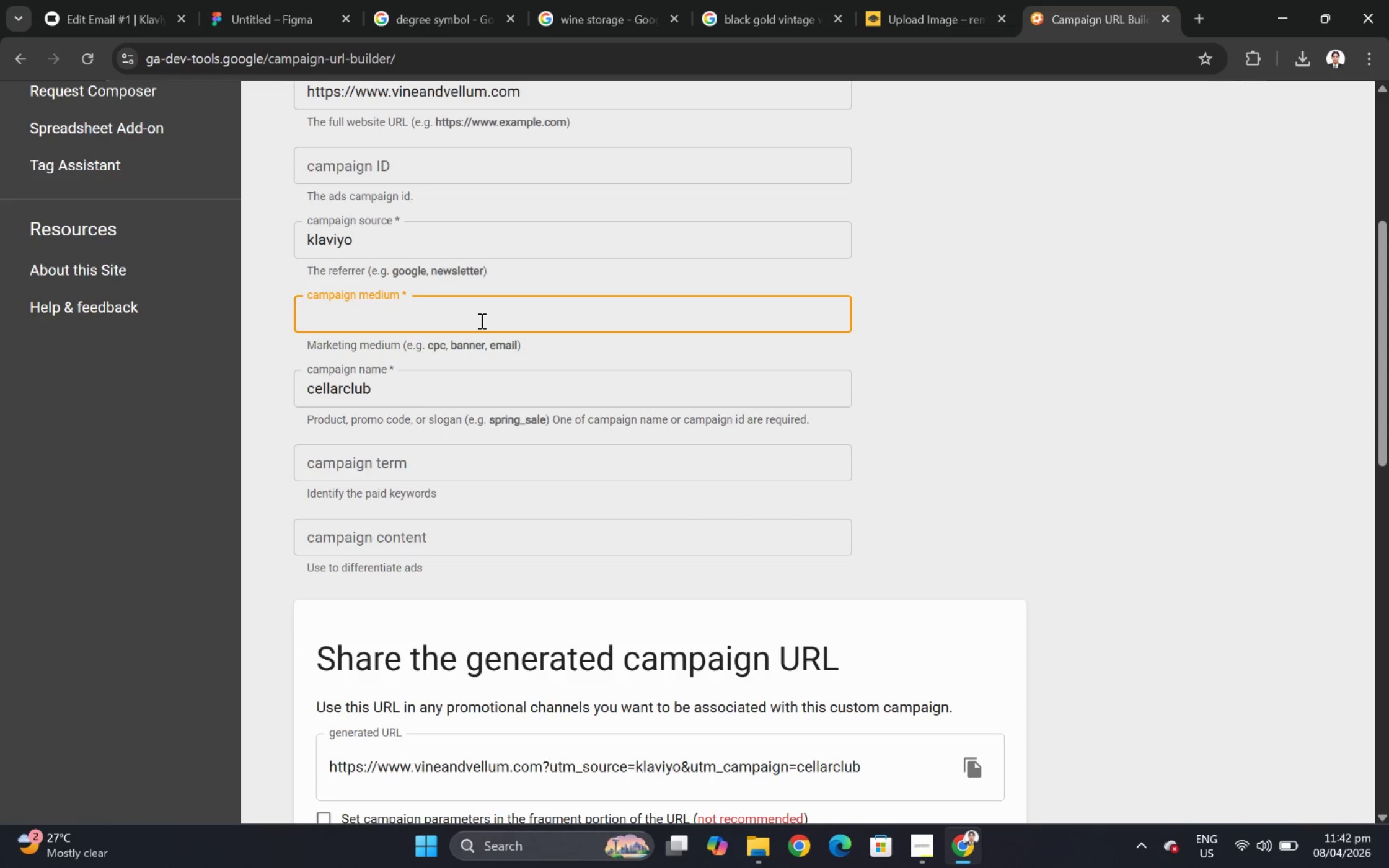 
wait(5.36)
 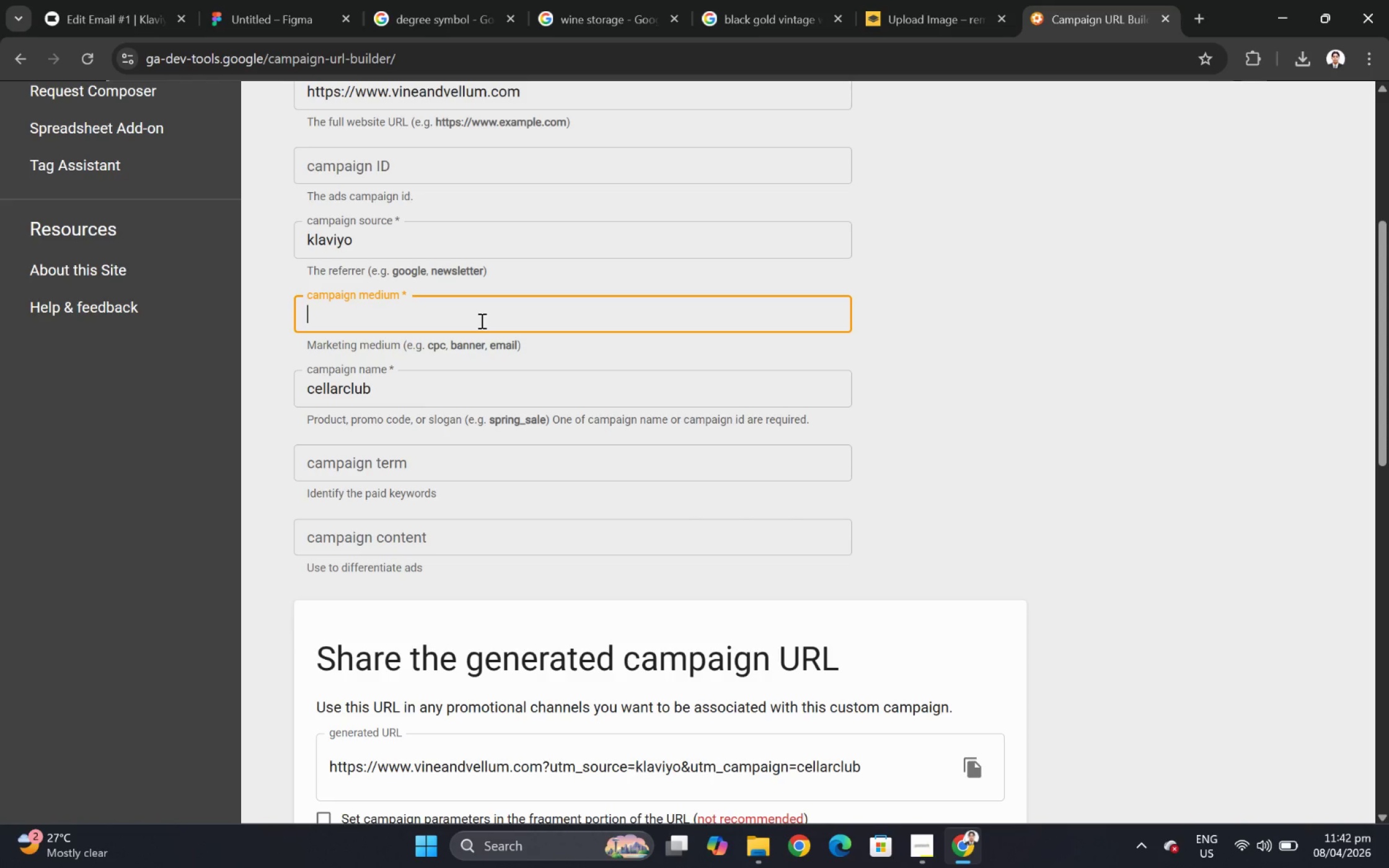 
type(emia)
key(Backspace)
key(Backspace)
type(AI)
key(Backspace)
key(Backspace)
type(ail)
 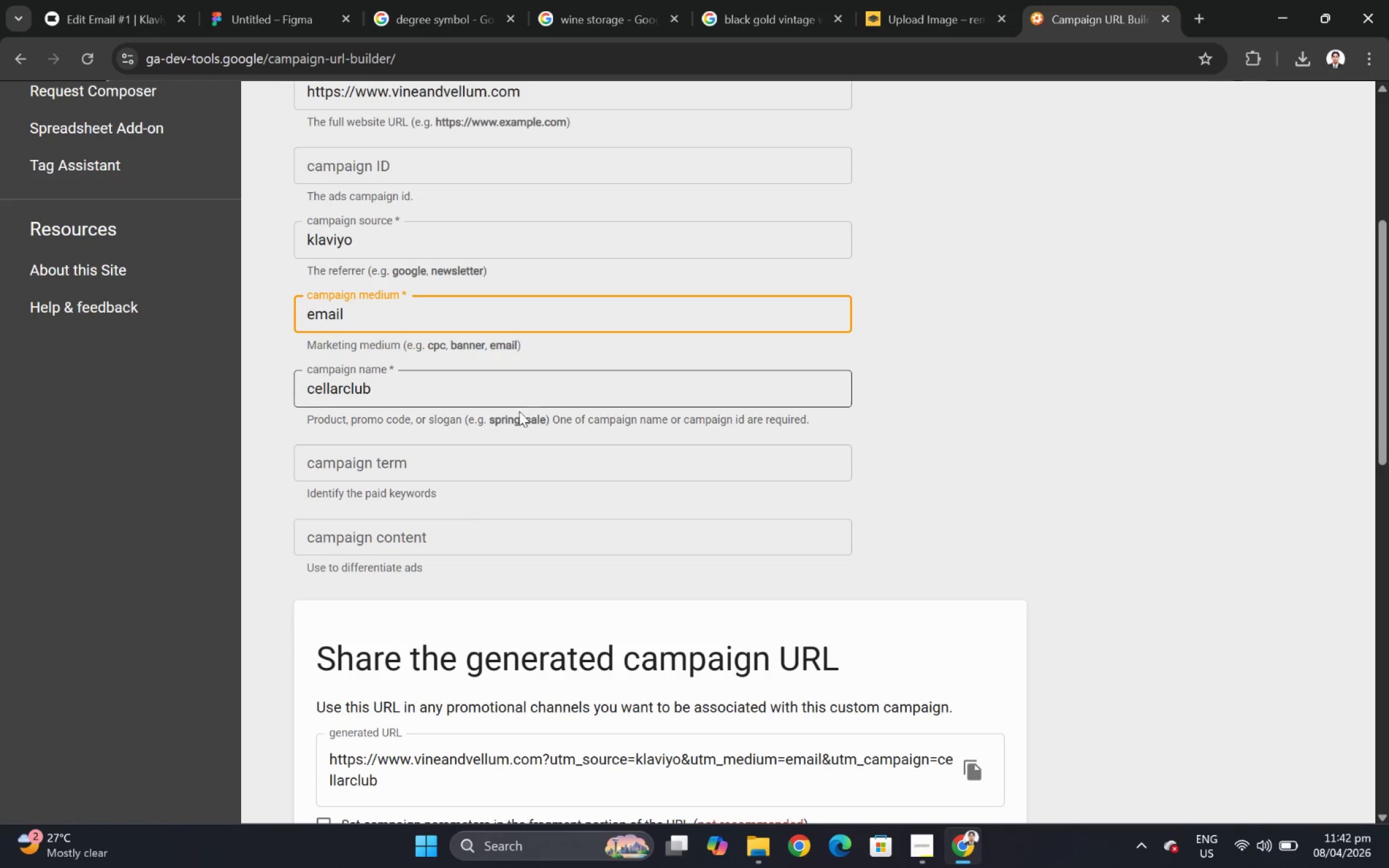 
left_click([517, 468])
 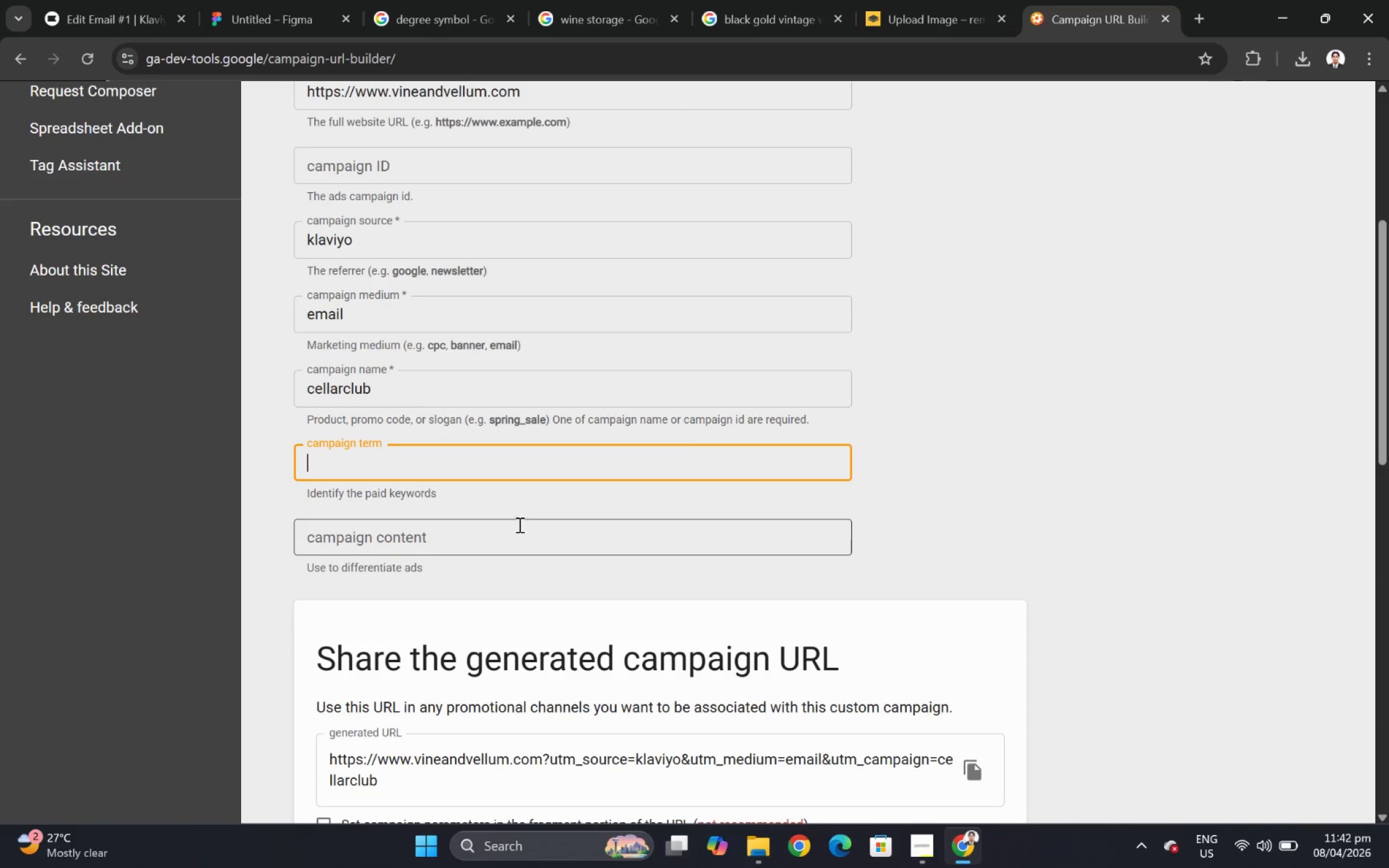 
key(1)
 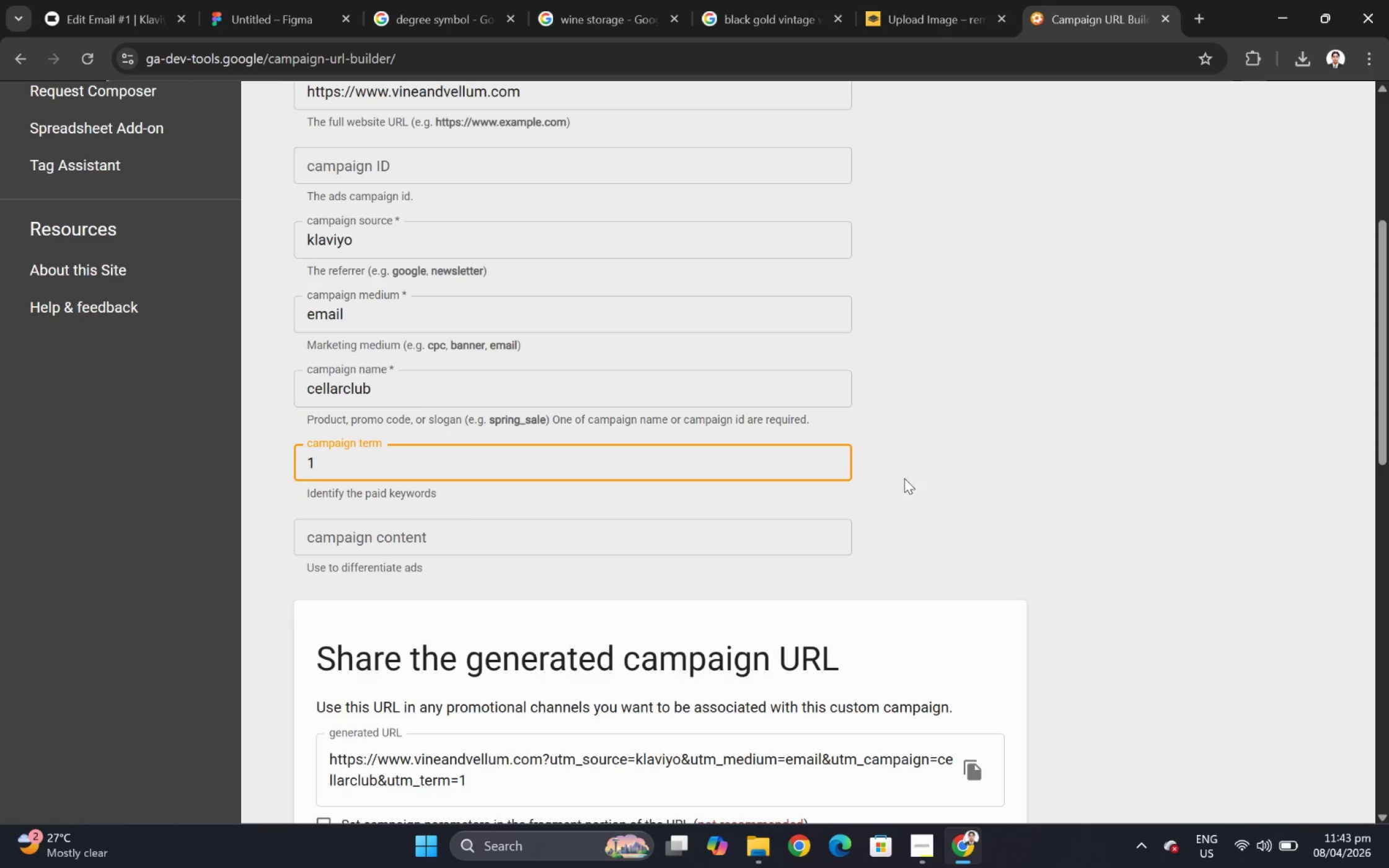 
key(Backspace)
 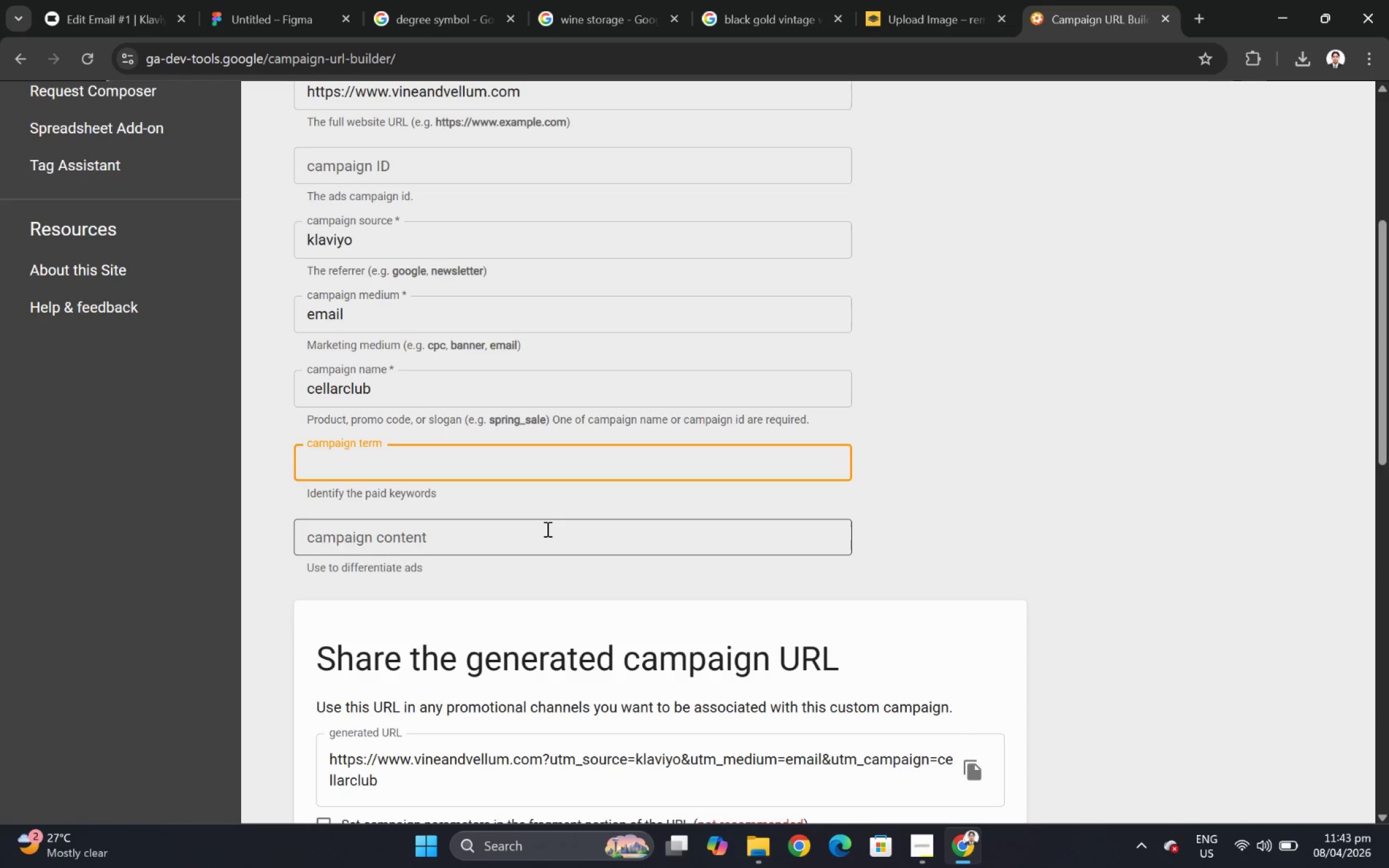 
left_click([546, 528])
 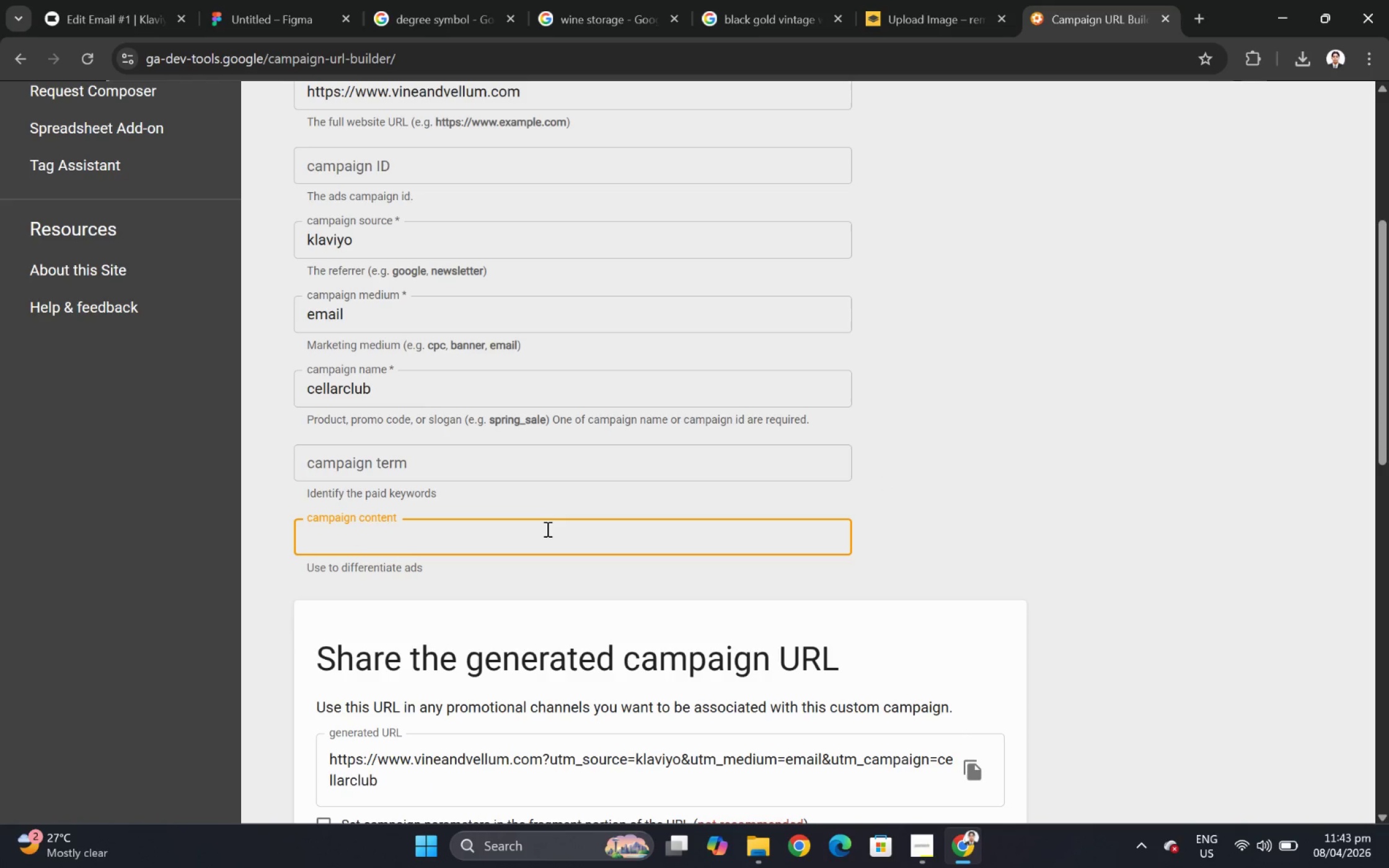 
key(1)
 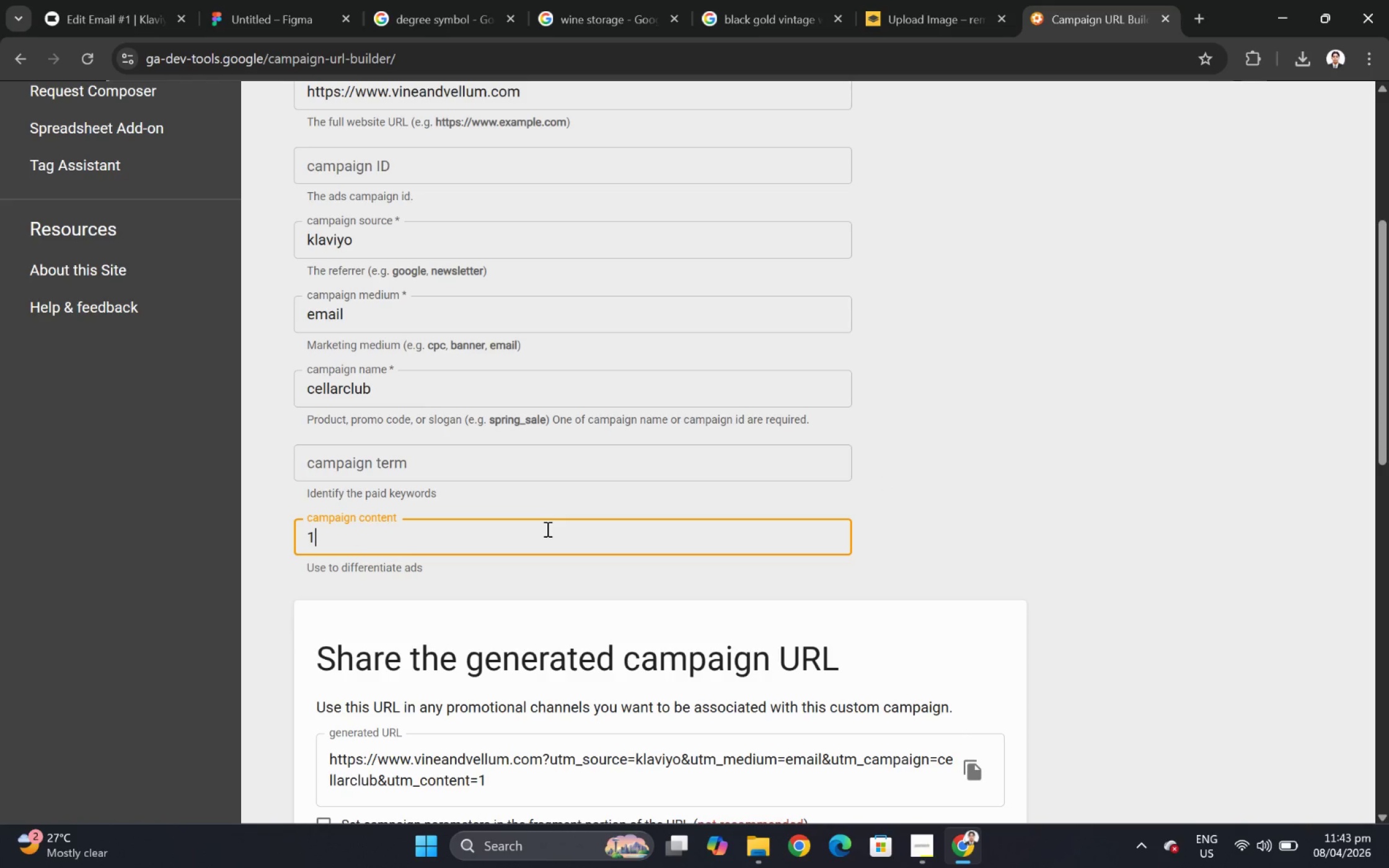 
wait(8.47)
 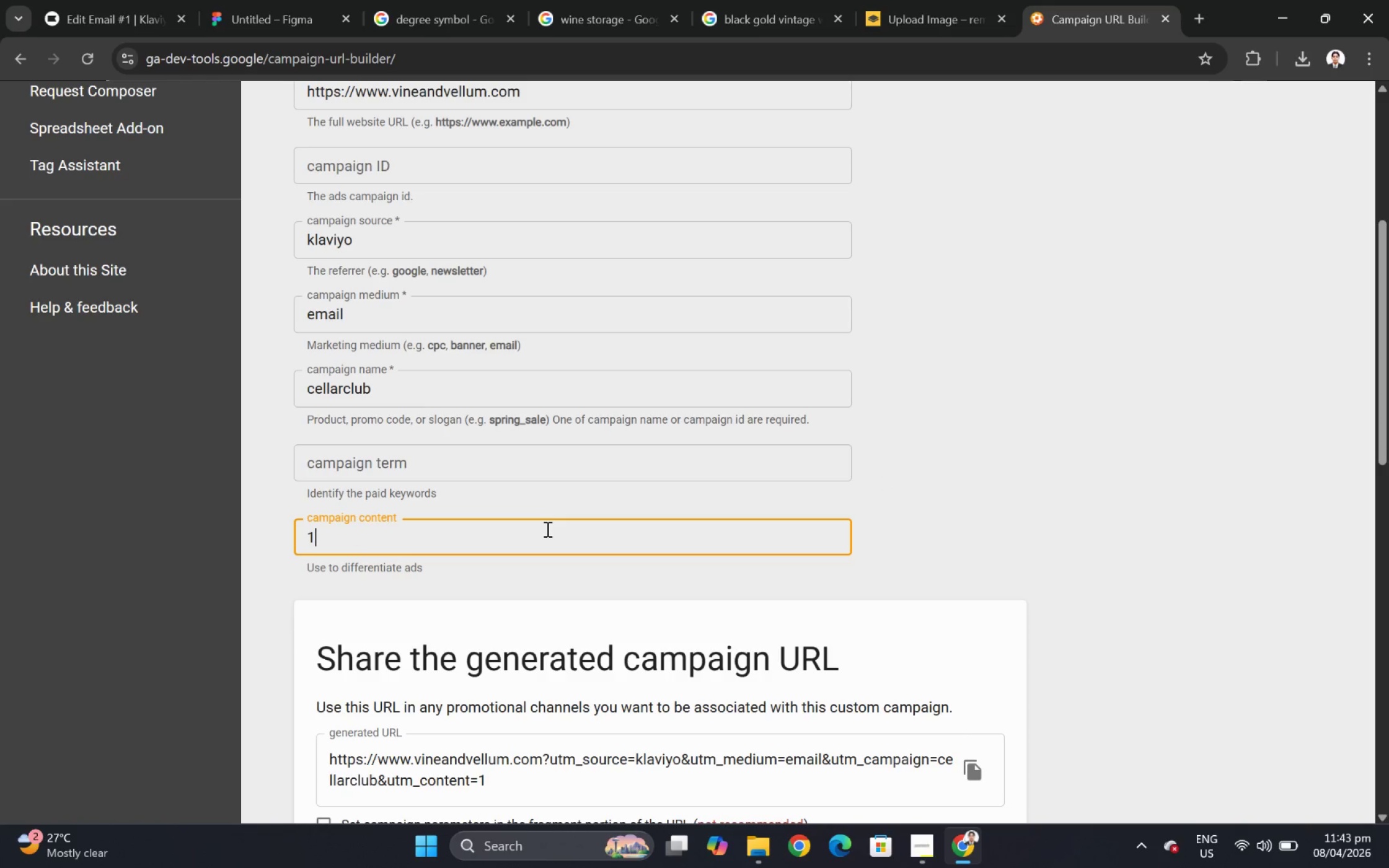 
left_click([309, 533])
 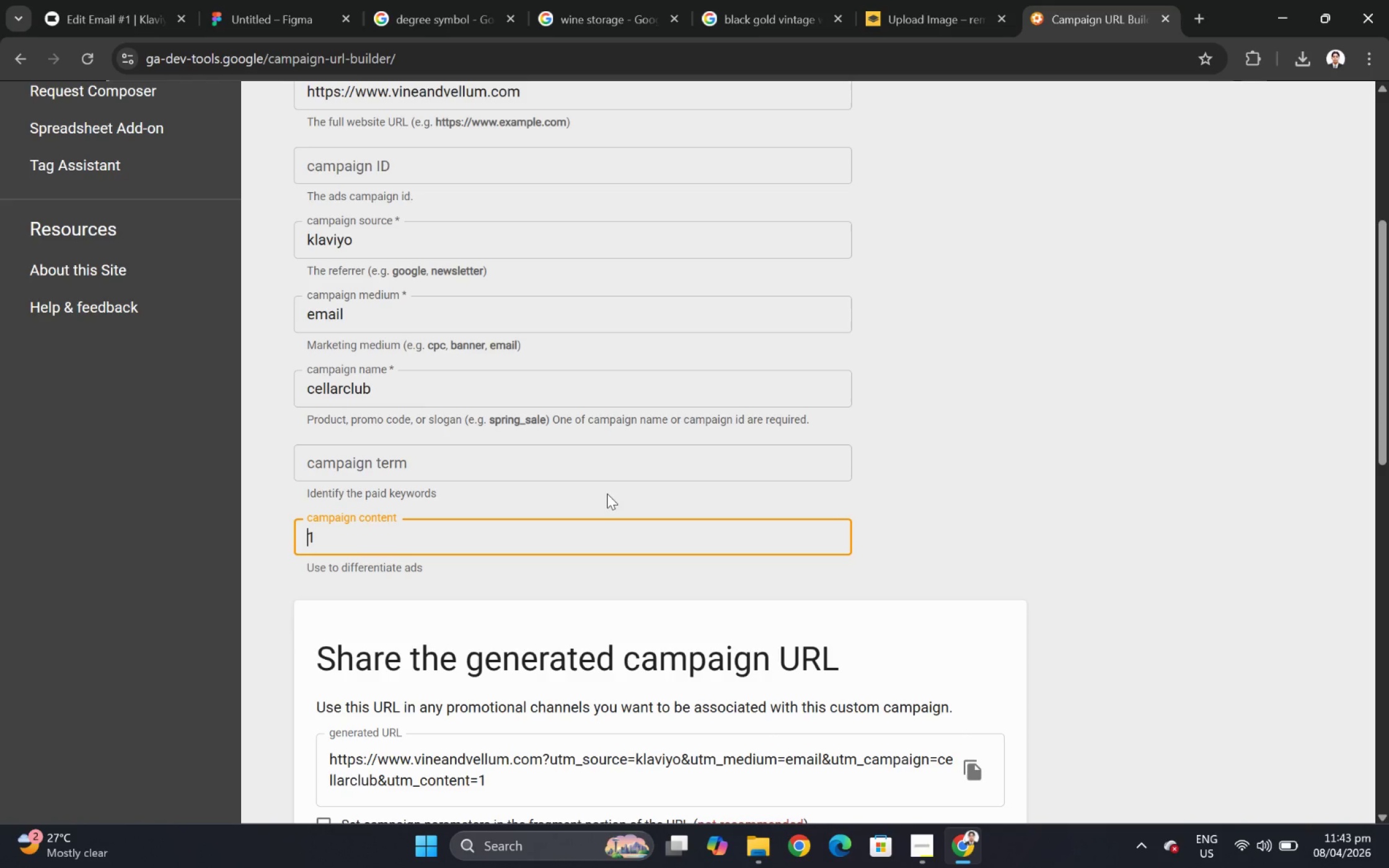 
wait(14.89)
 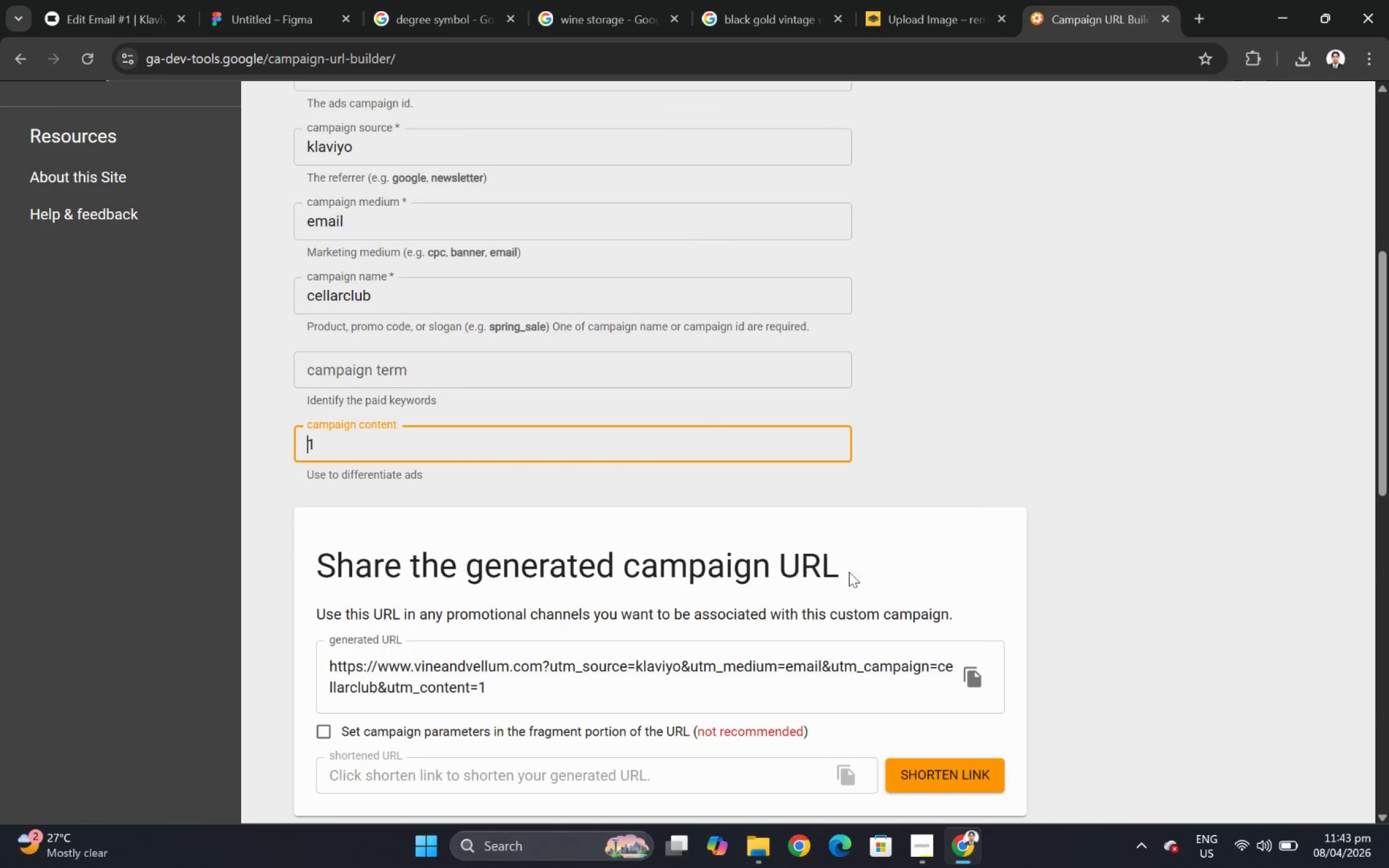 
left_click([972, 679])
 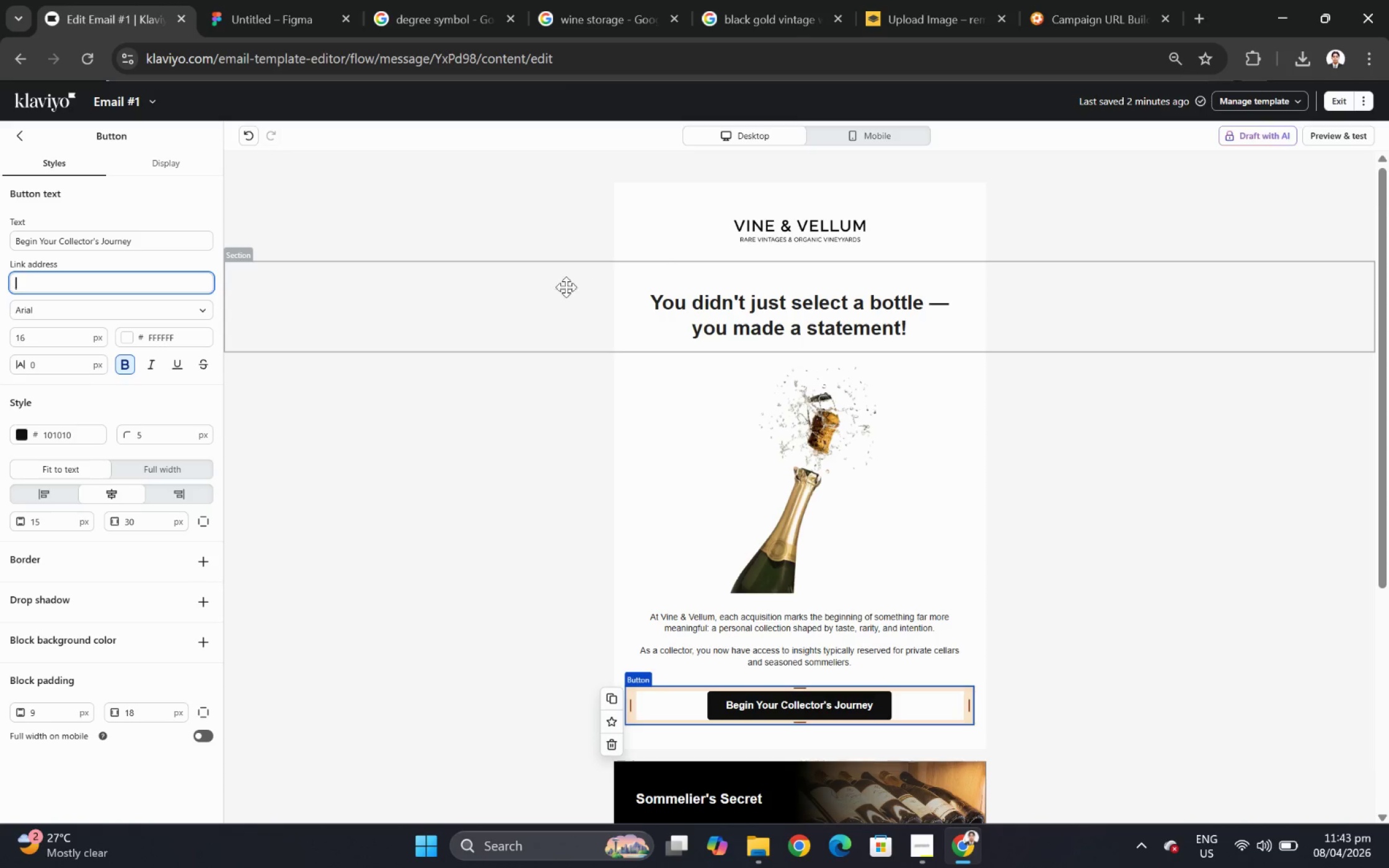 
scroll: coordinate [694, 433], scroll_direction: down, amount: 1.0
 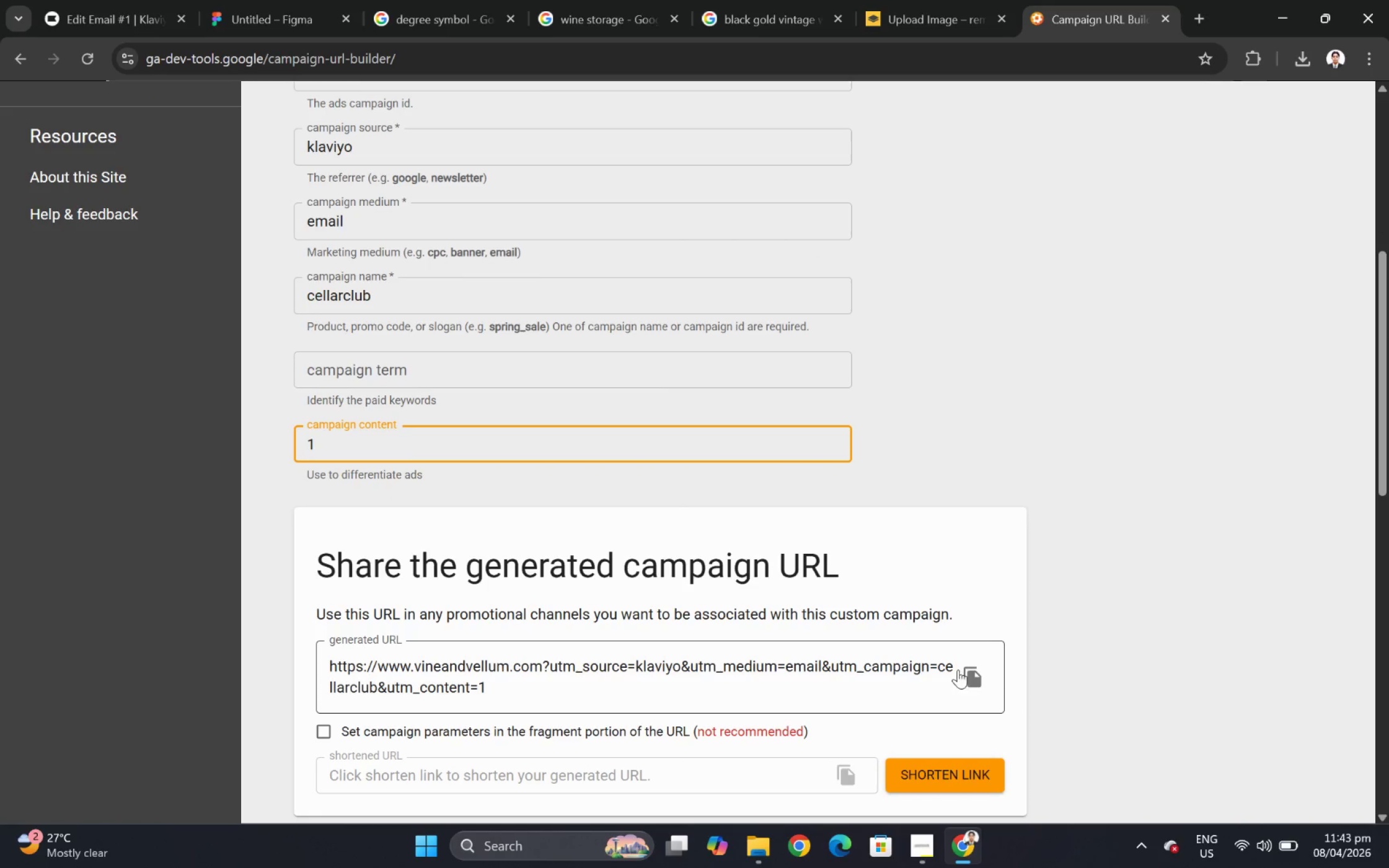 
key(Control+V)
 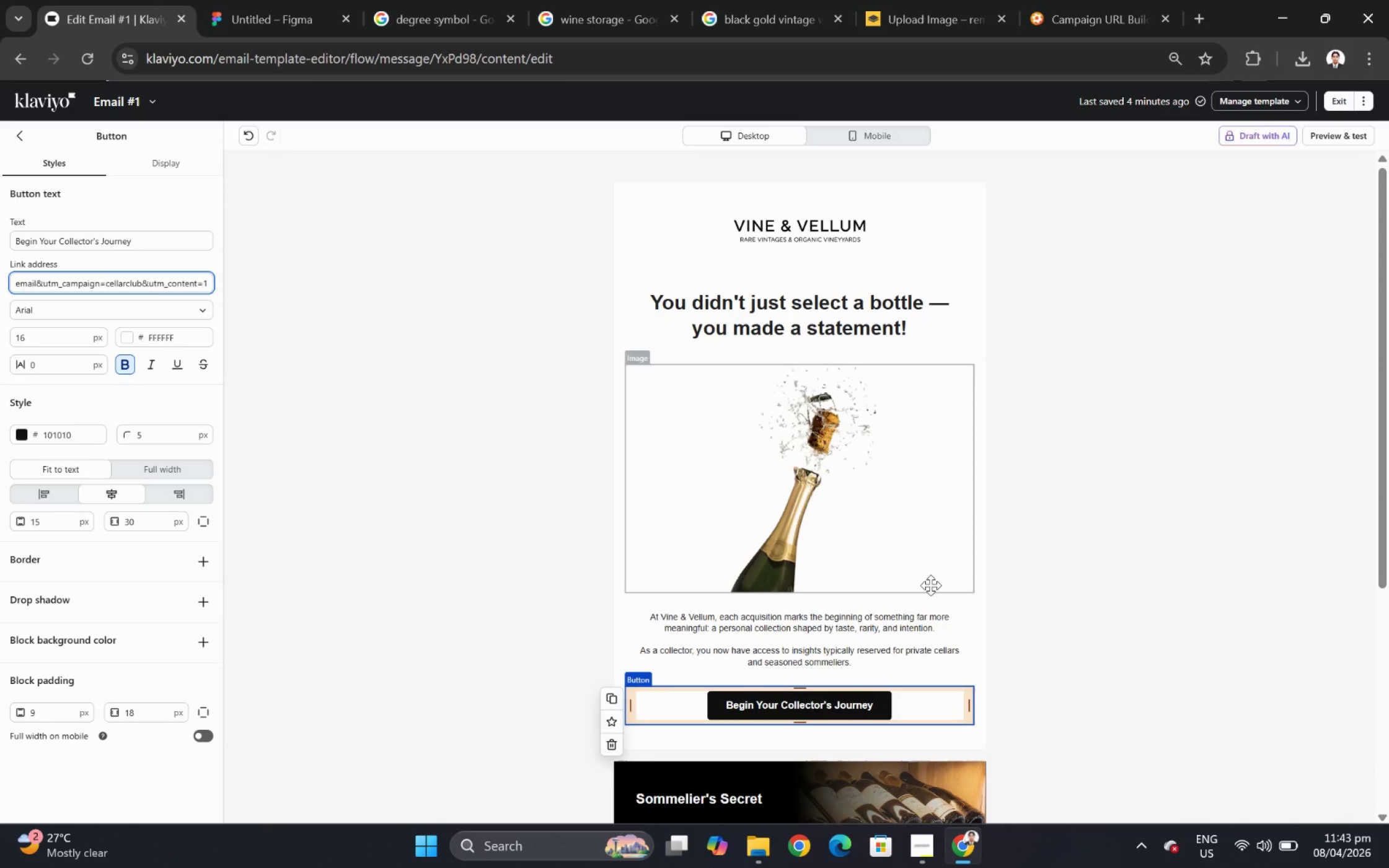 
left_click([1060, 671])
 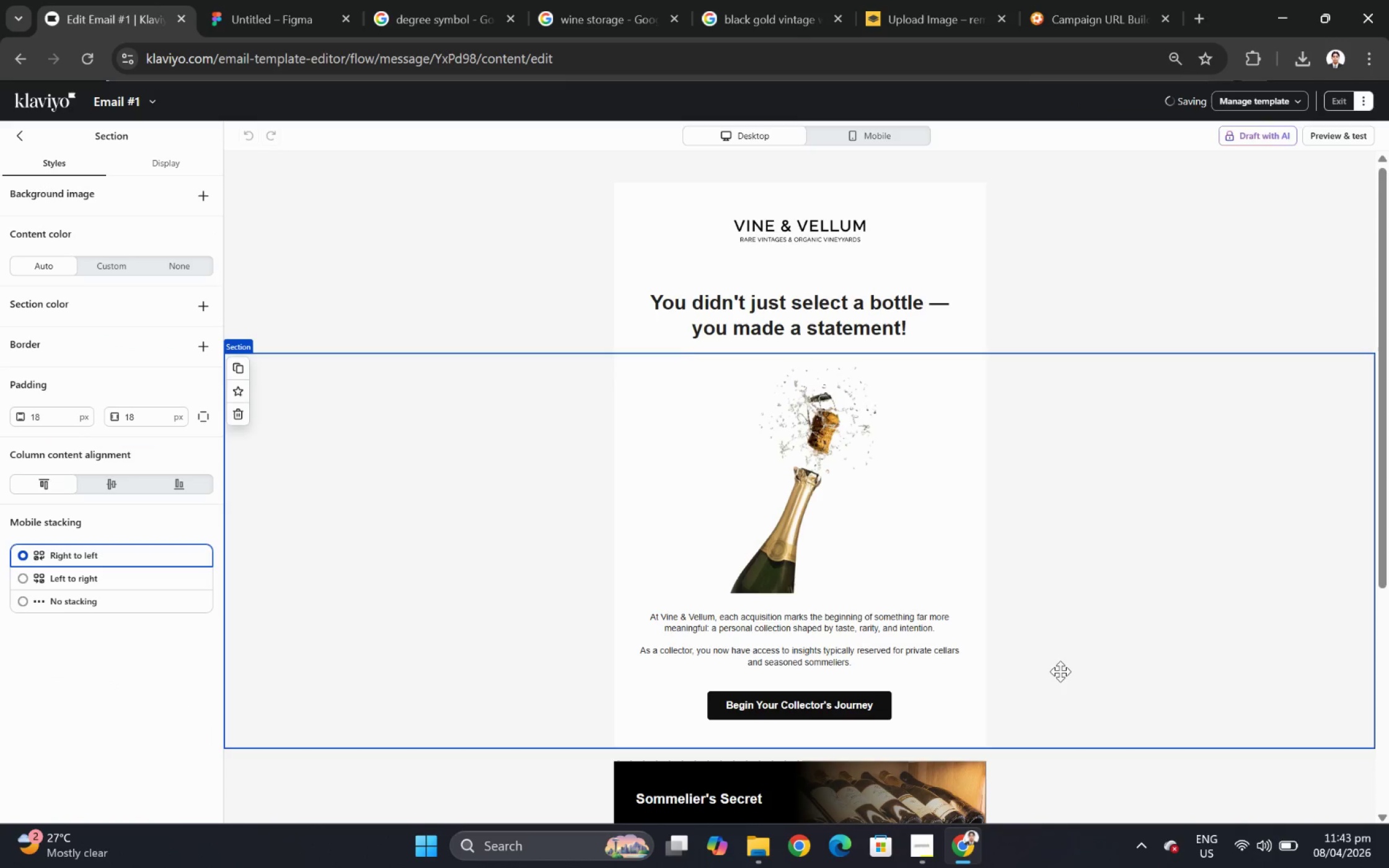 
left_click([700, 693])
 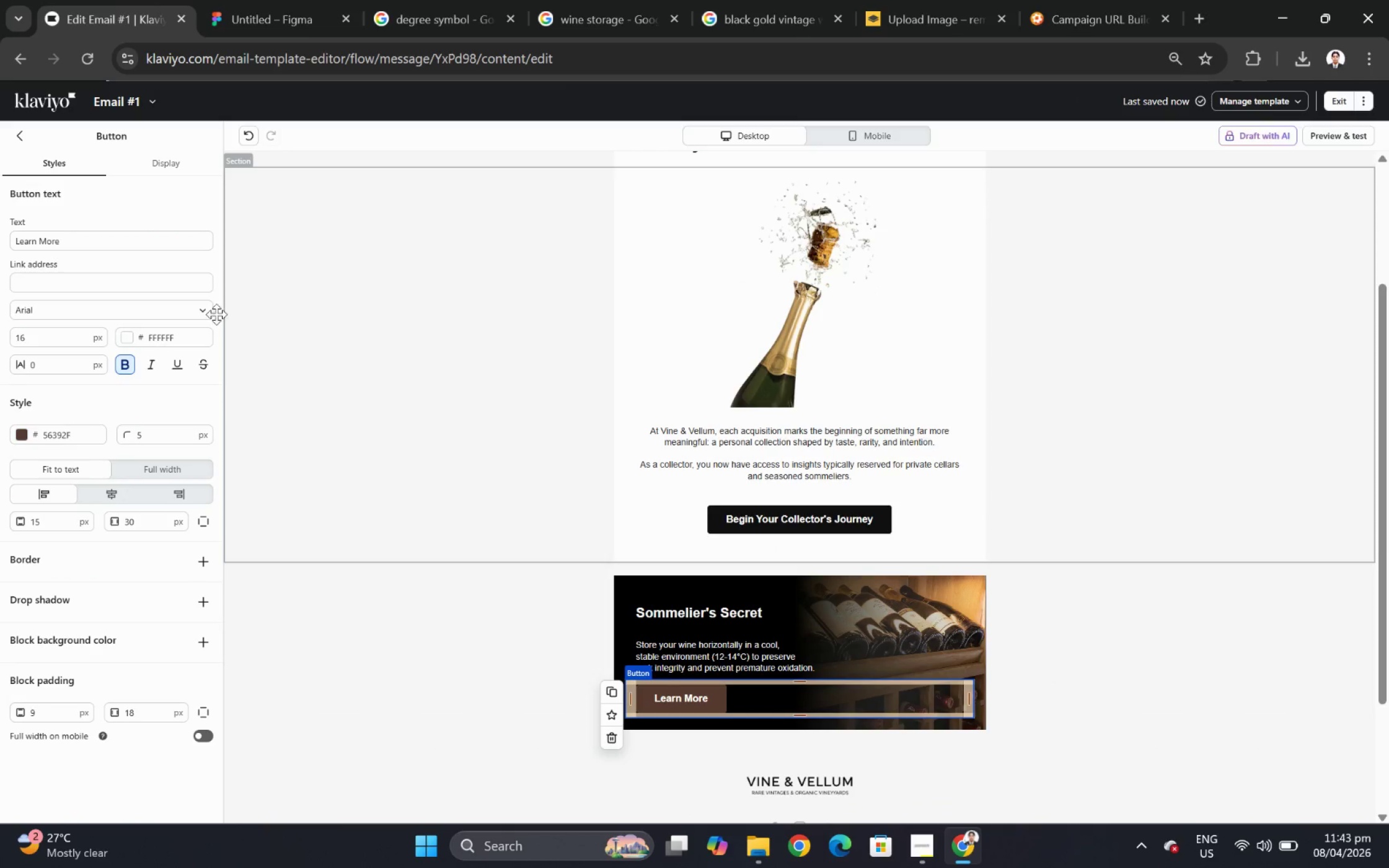 
scroll: coordinate [1060, 671], scroll_direction: down, amount: 2.0
 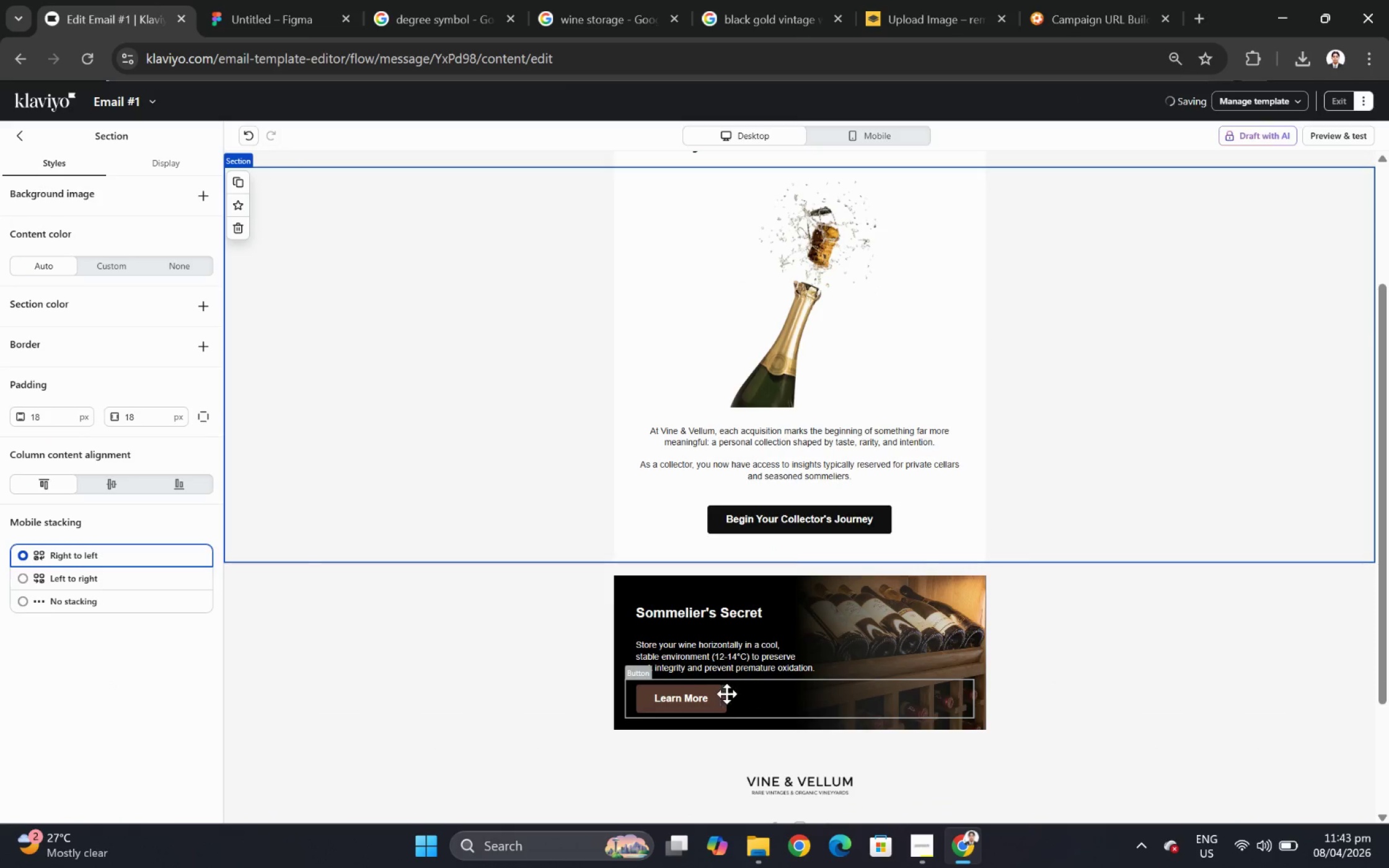 
left_click([108, 286])
 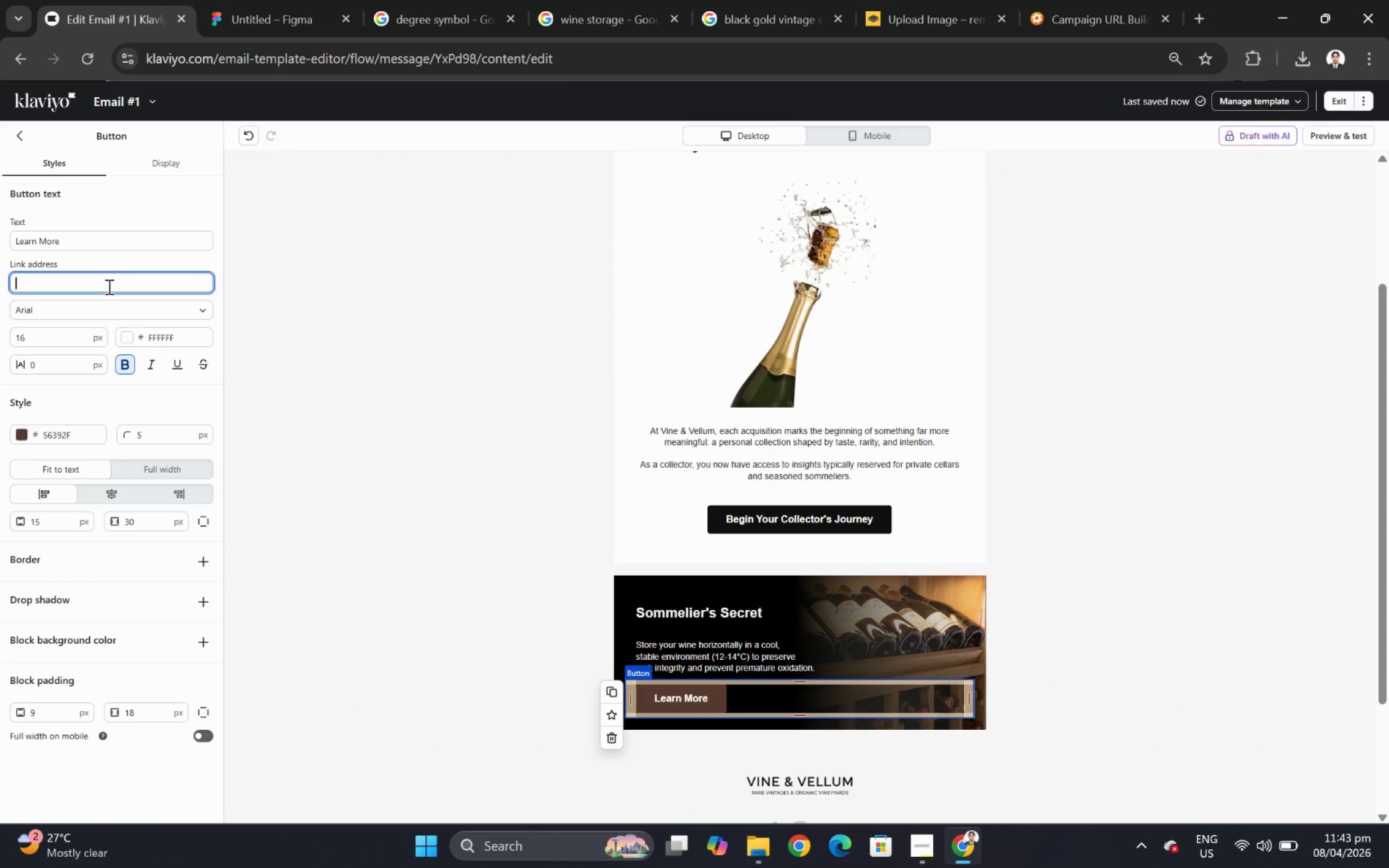 
key(Control+V)
 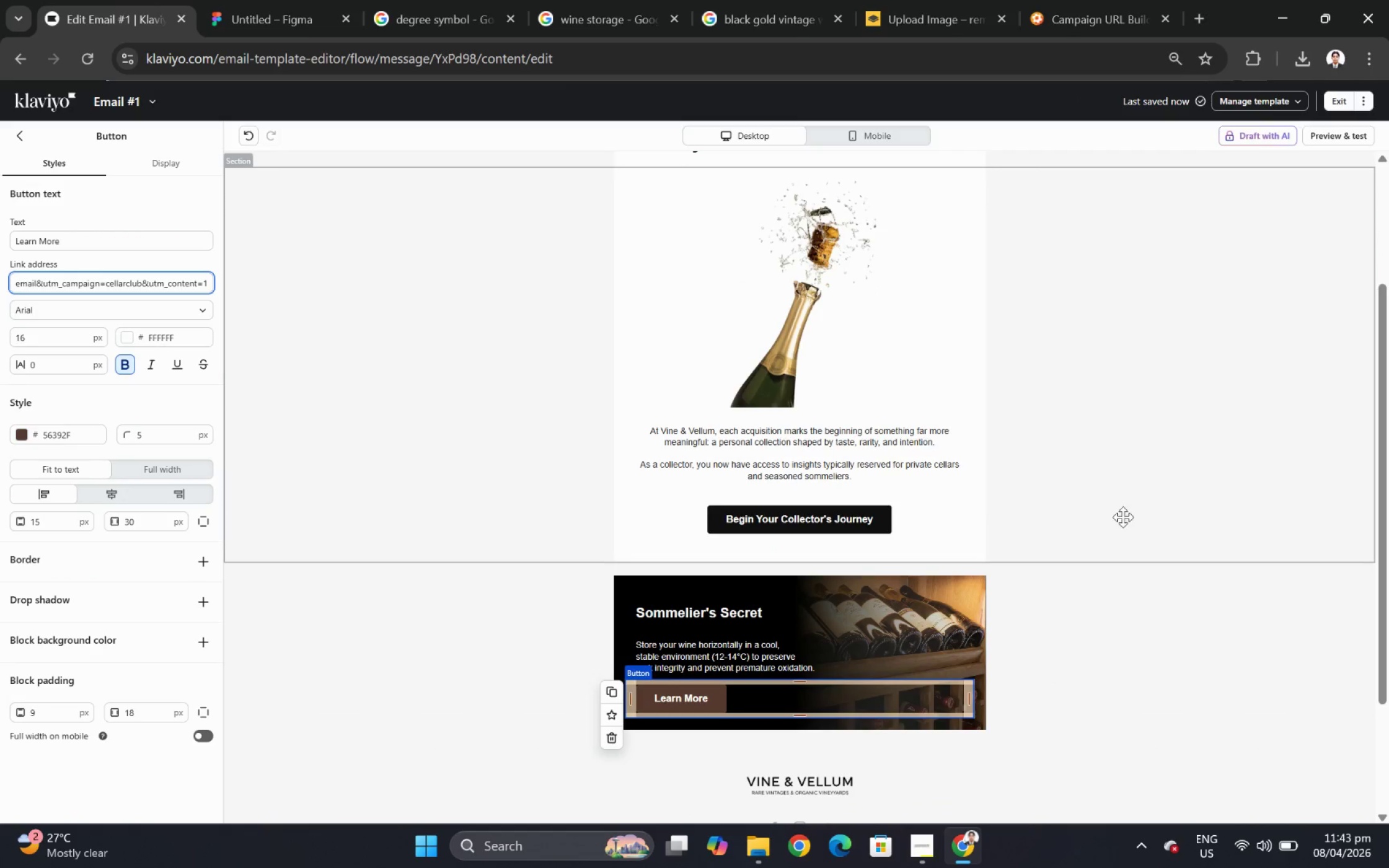 
left_click([1153, 517])
 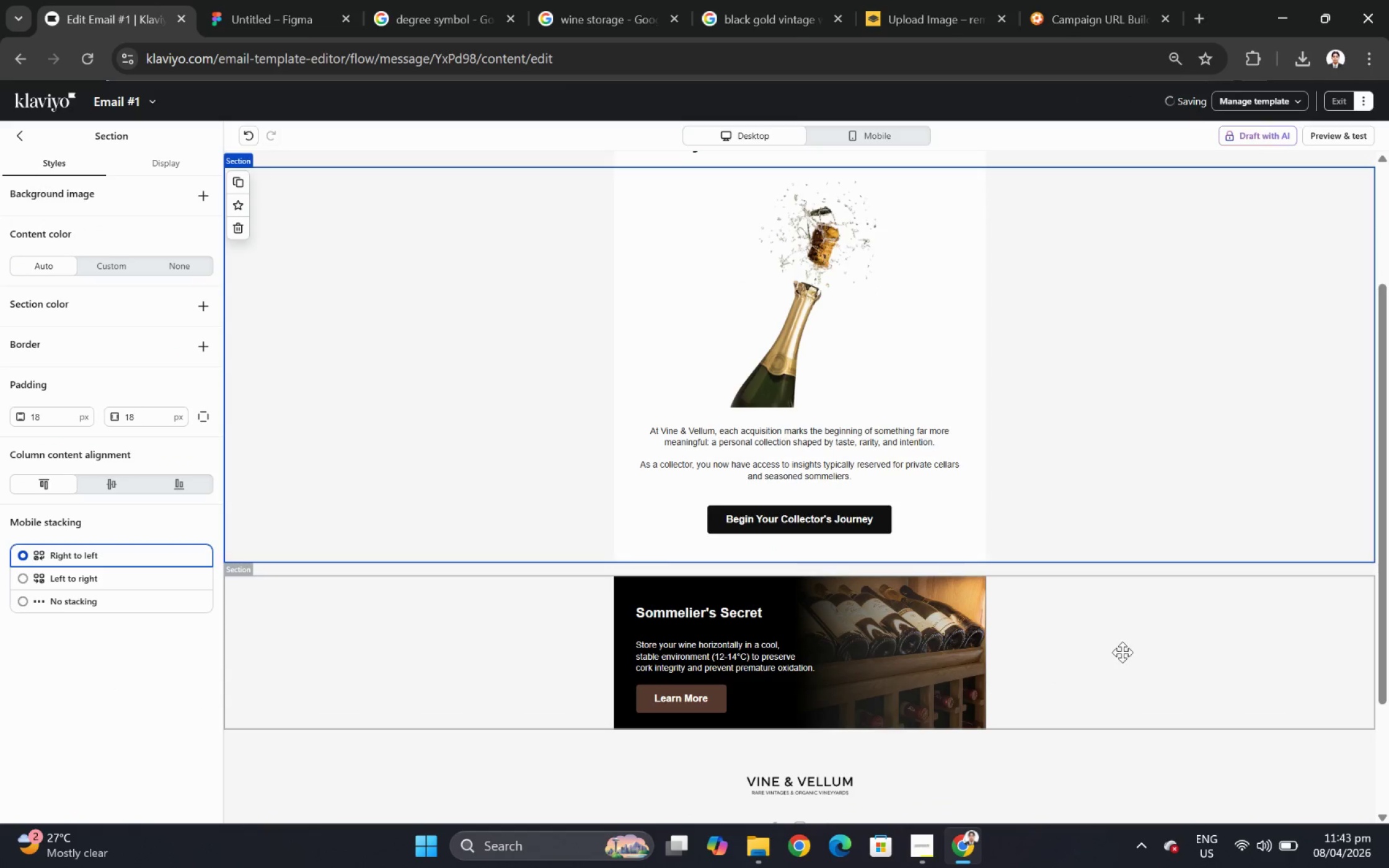 
left_click([1118, 653])
 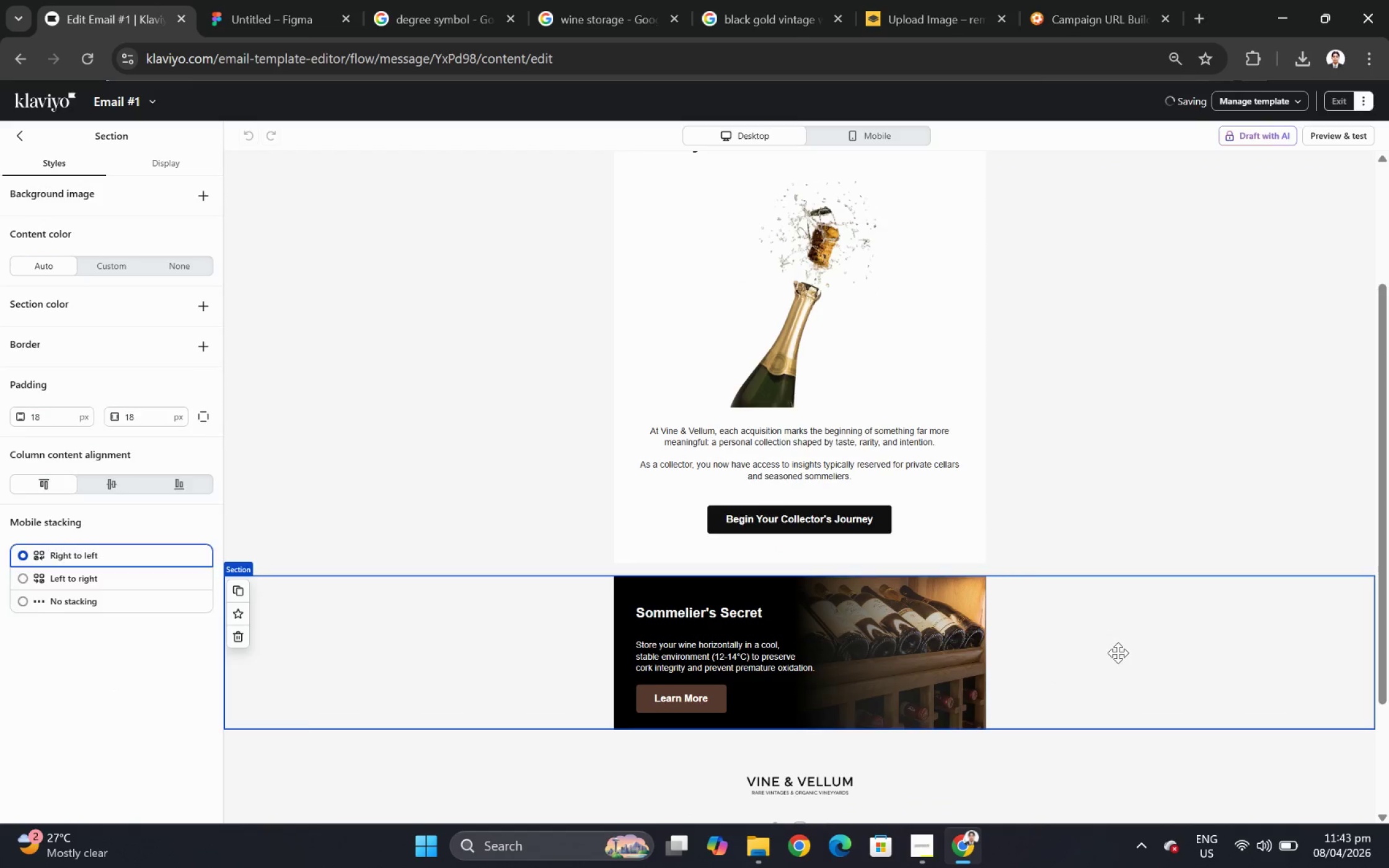 
left_click([1149, 672])
 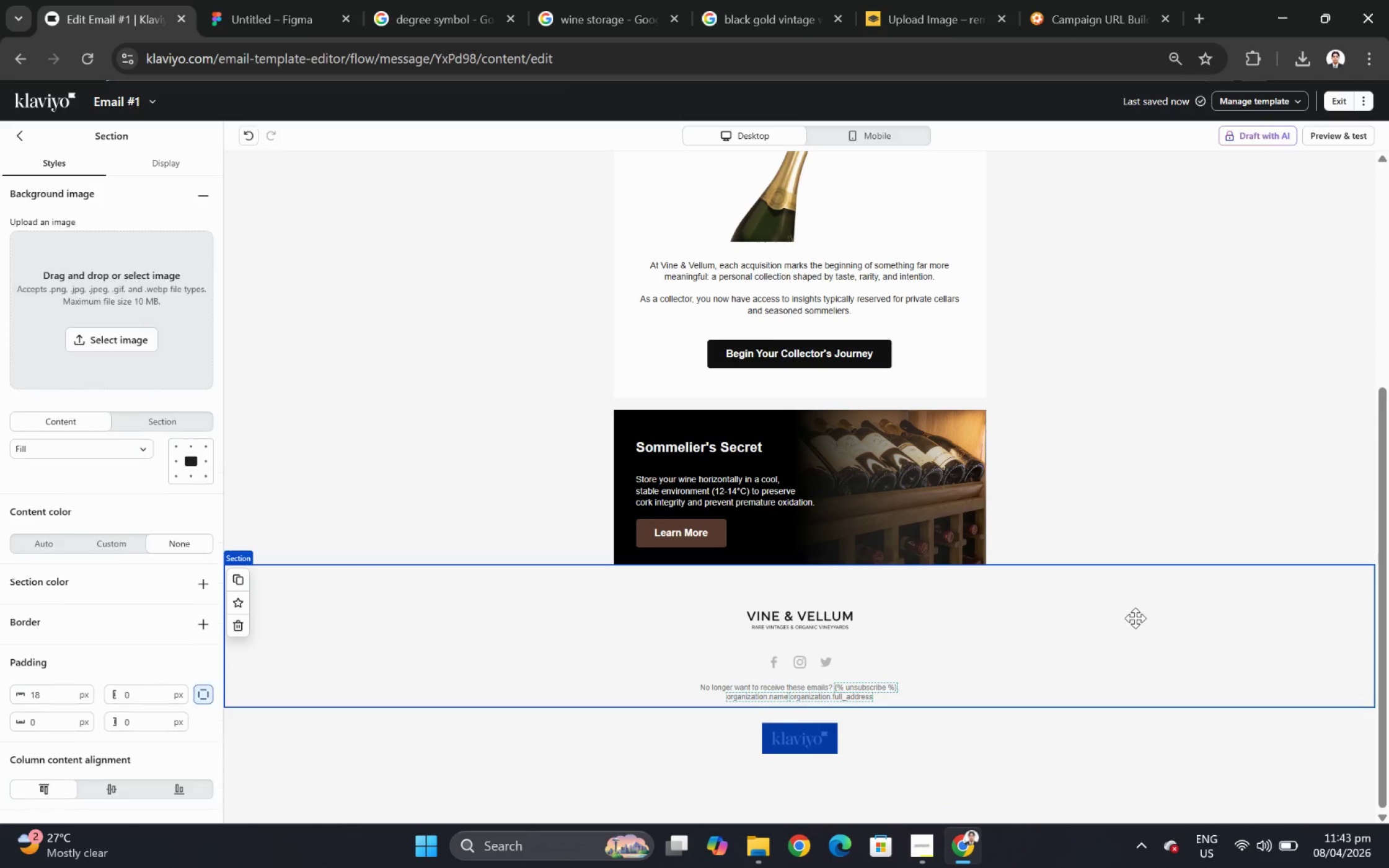 
scroll: coordinate [1119, 649], scroll_direction: down, amount: 4.0
 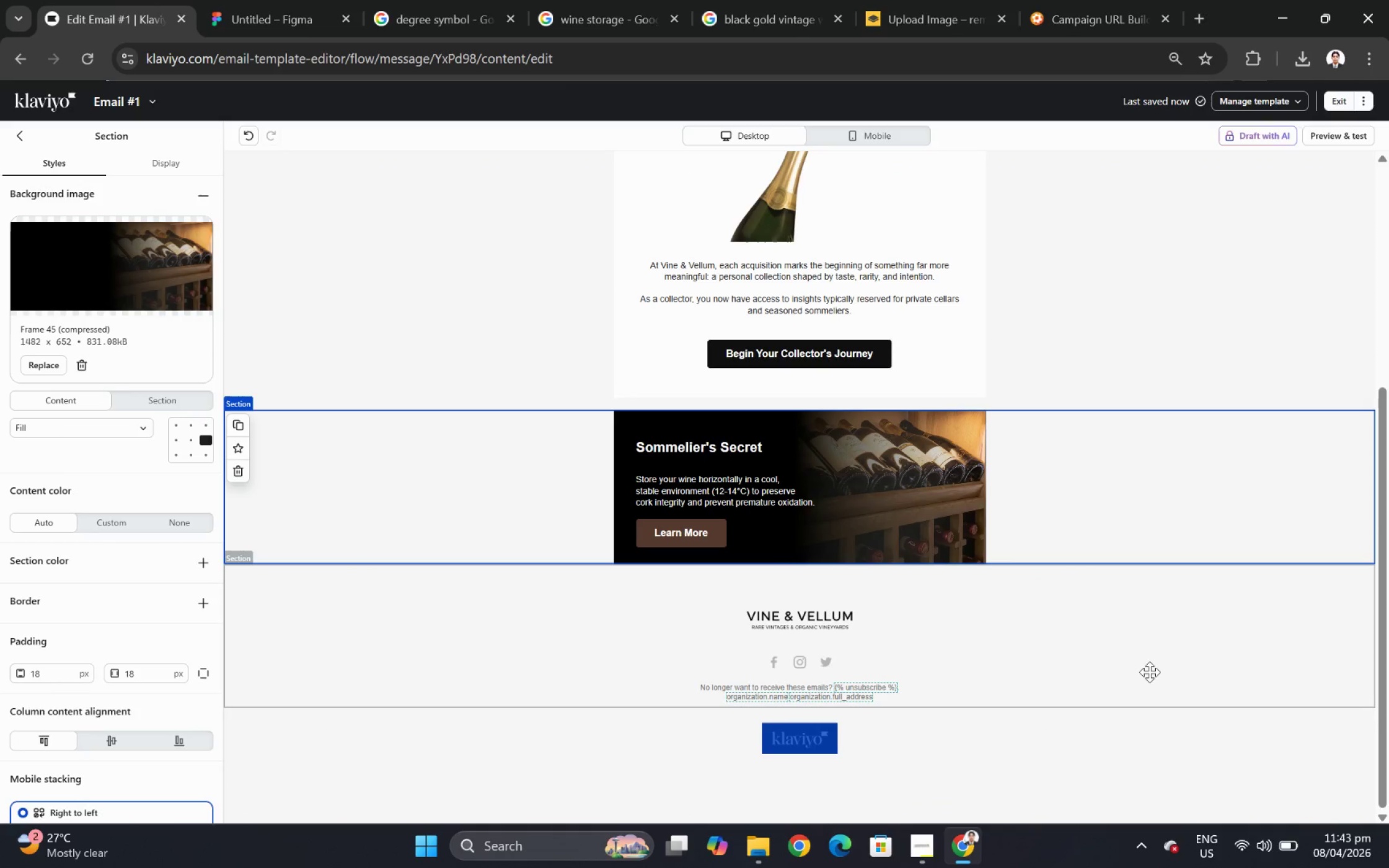 
scroll: coordinate [1138, 638], scroll_direction: up, amount: 9.0
 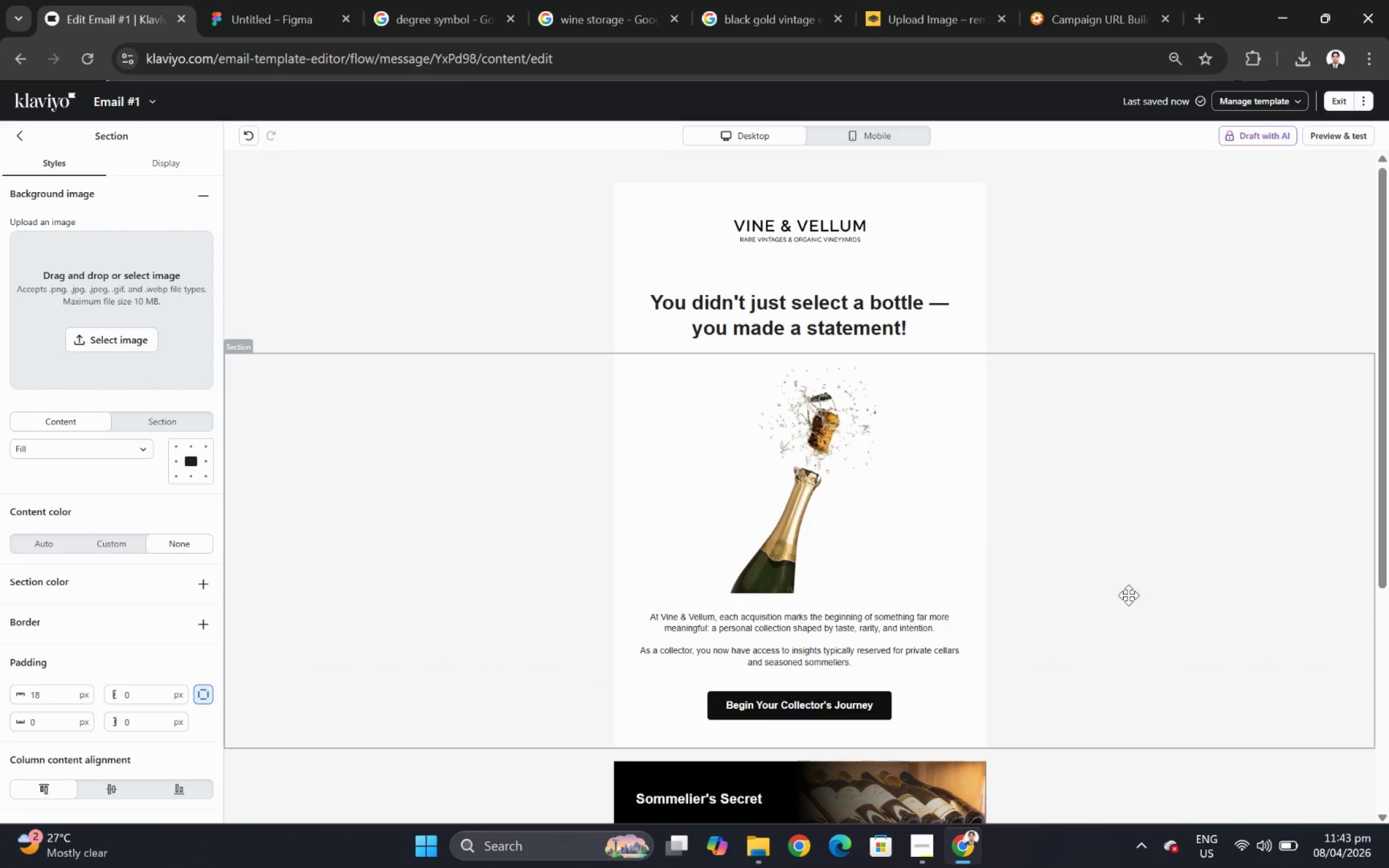 
scroll: coordinate [1127, 592], scroll_direction: down, amount: 3.0
 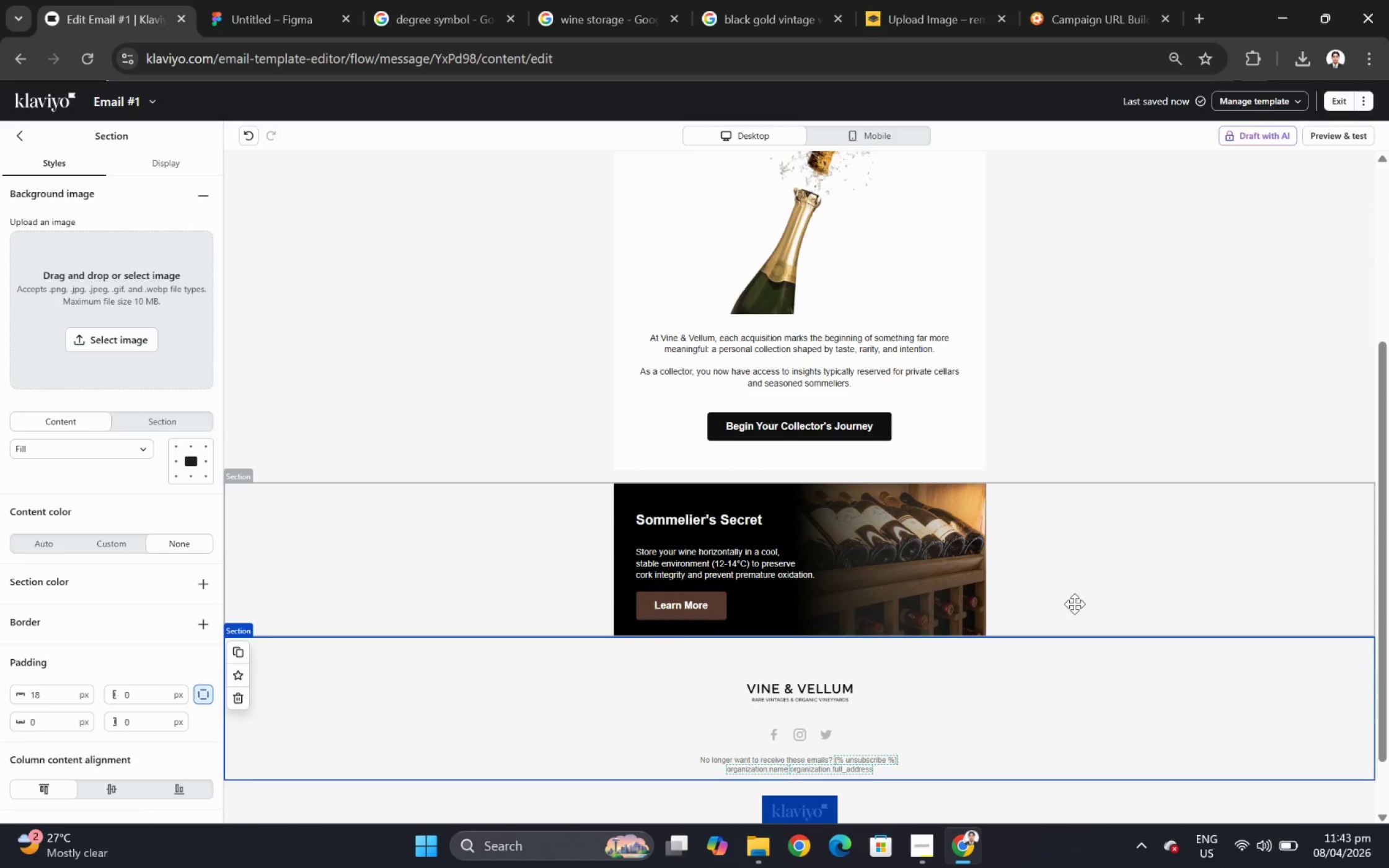 
wait(16.11)
 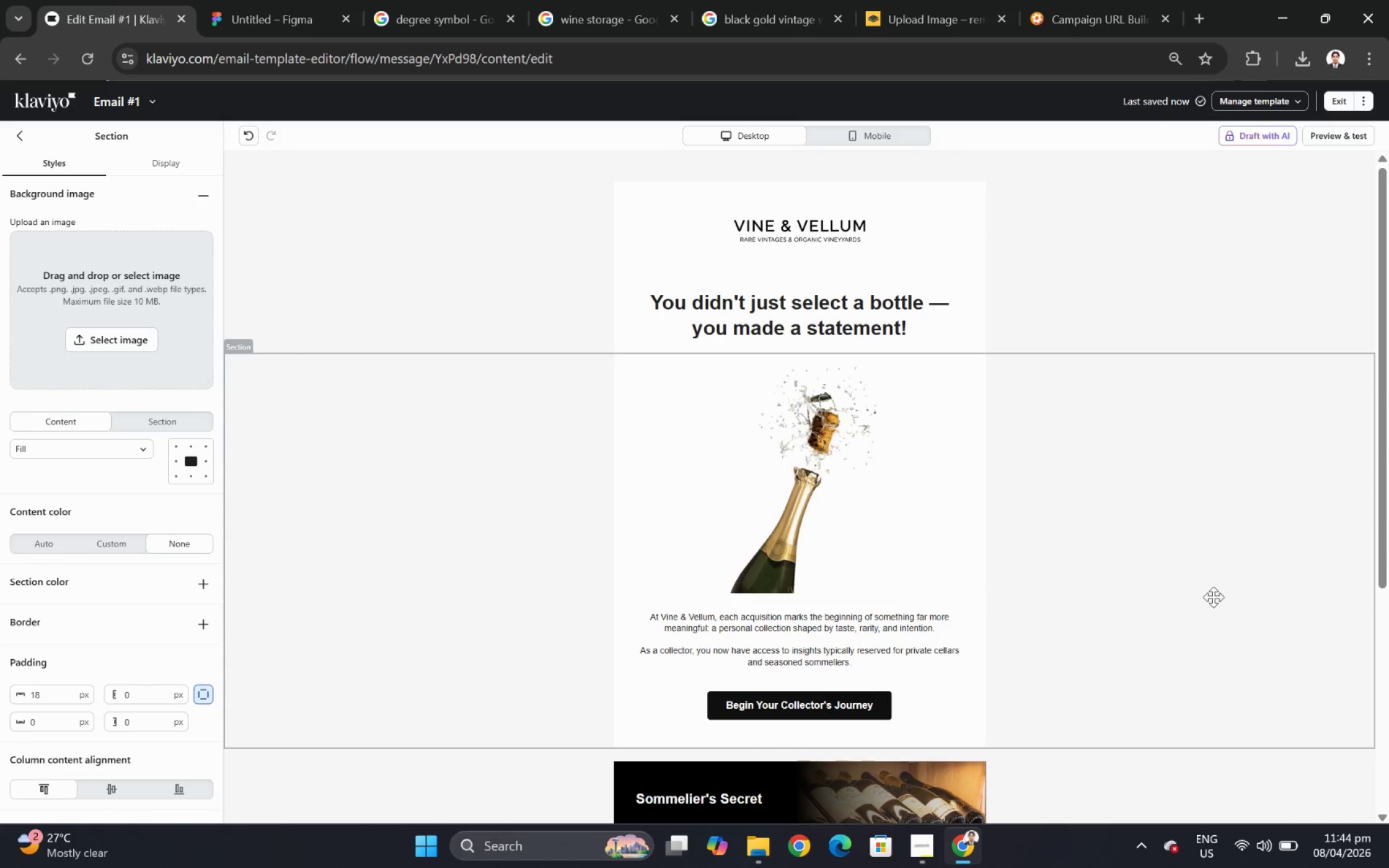 
left_click([1213, 597])
 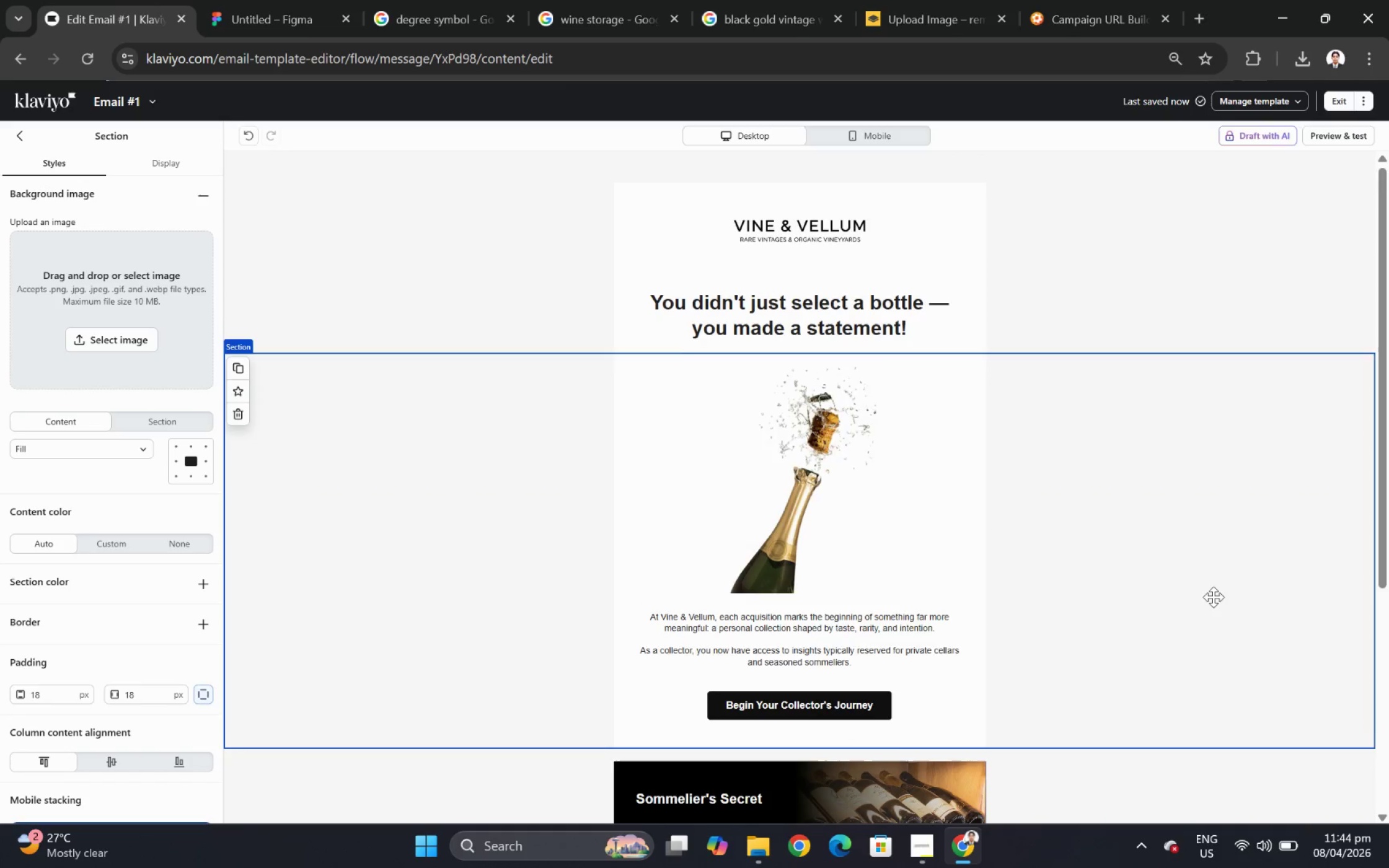 
left_click([1122, 652])
 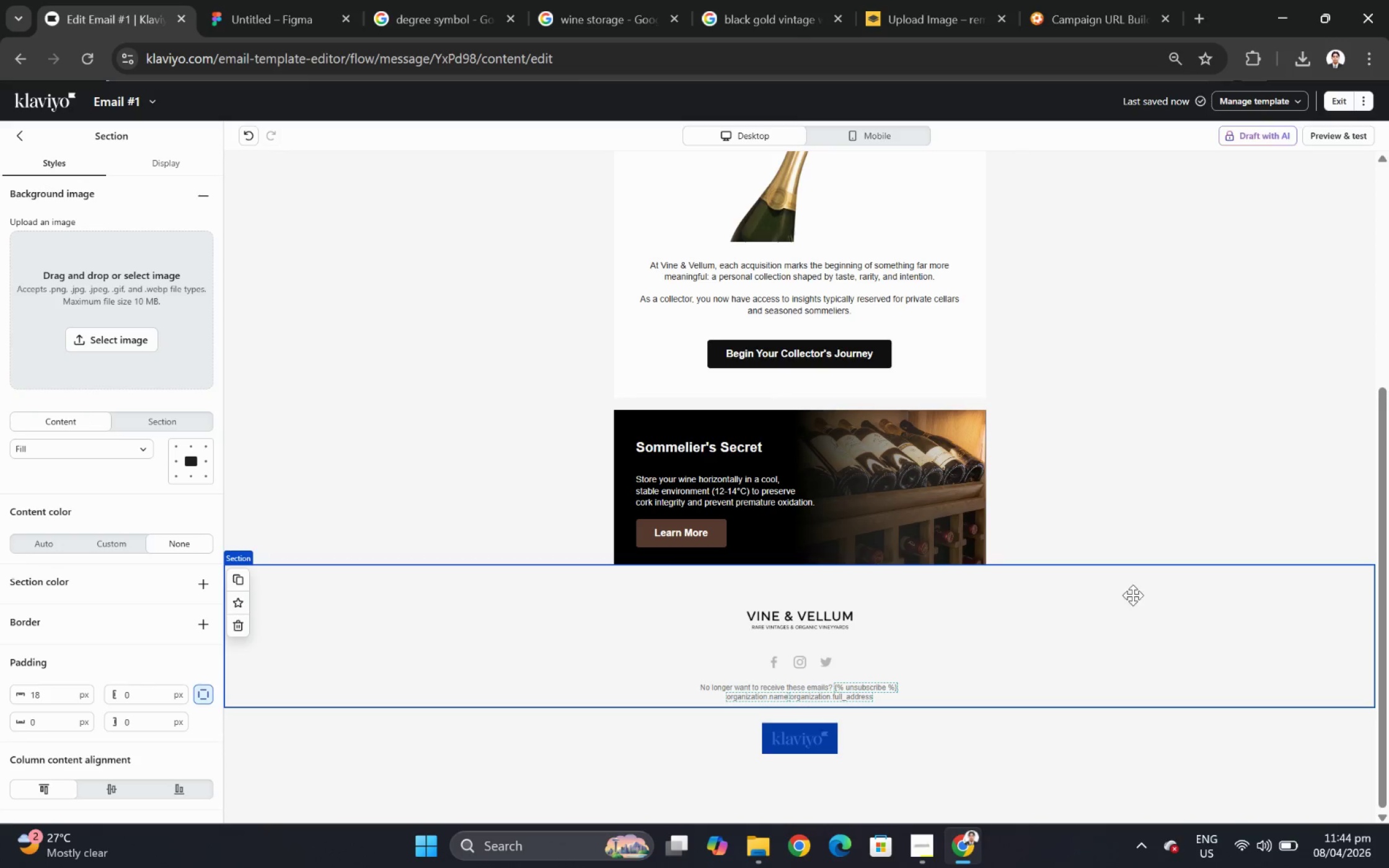 
scroll: coordinate [1142, 578], scroll_direction: up, amount: 6.0
 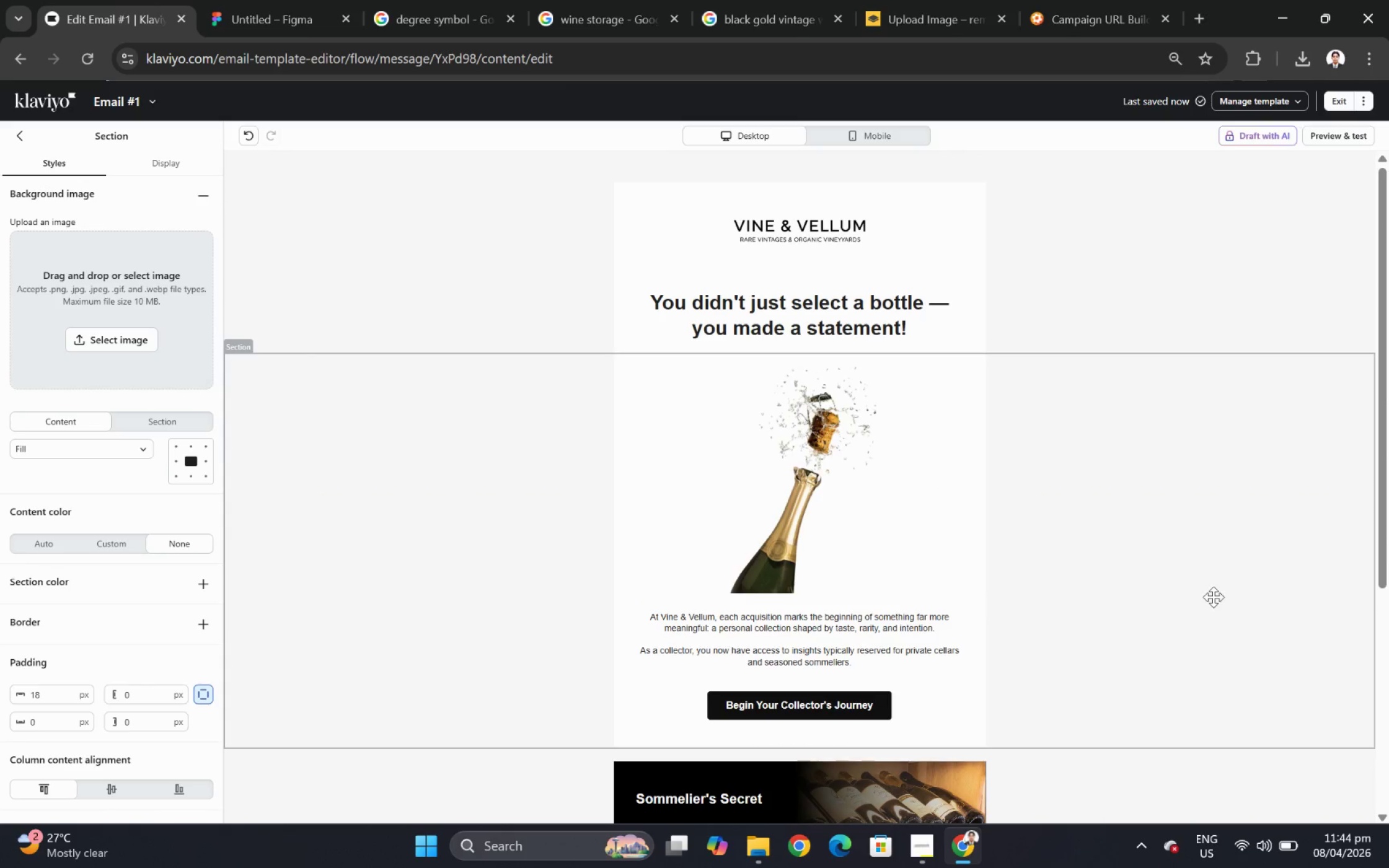 
scroll: coordinate [1213, 597], scroll_direction: down, amount: 5.0
 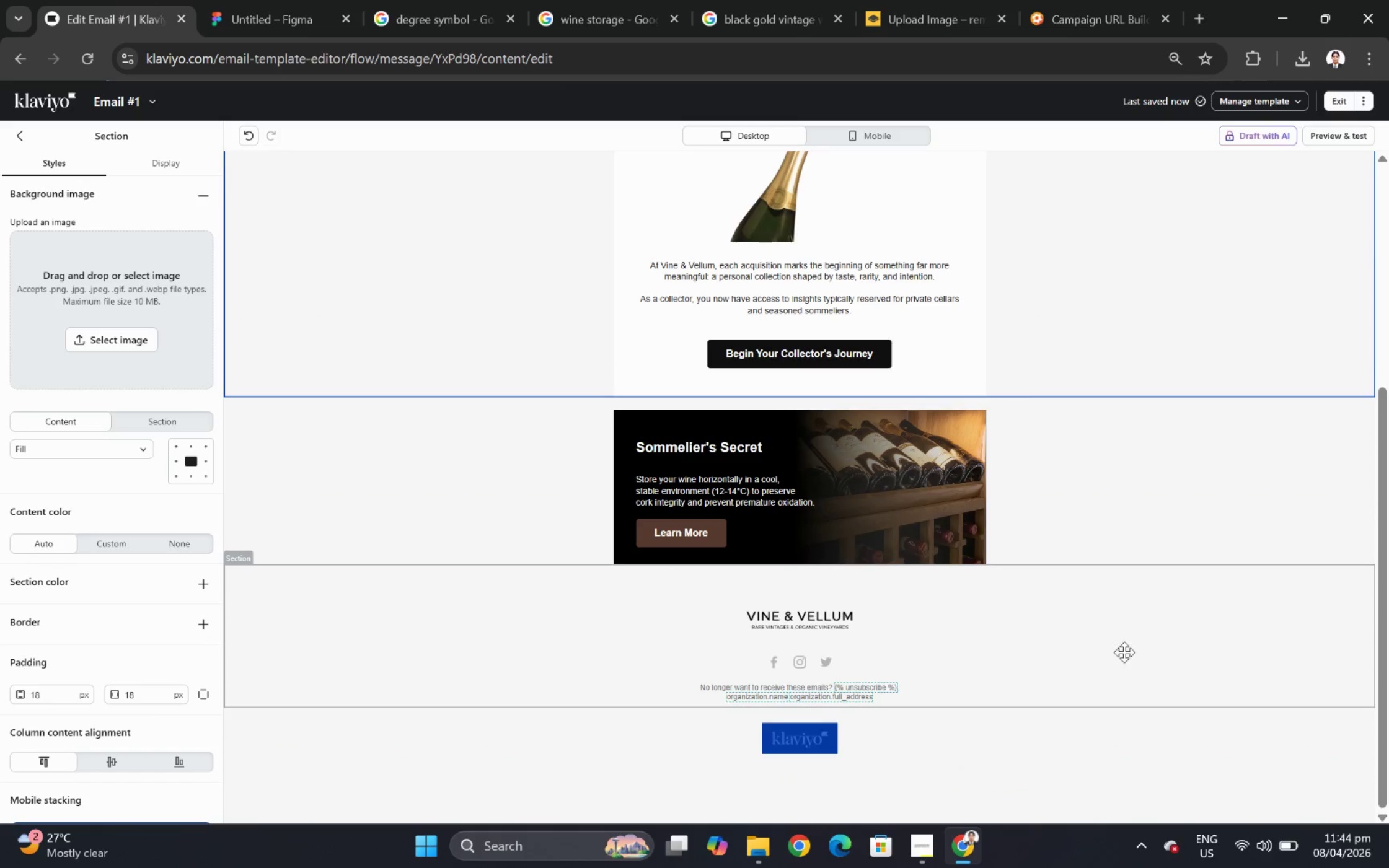 
scroll: coordinate [1132, 594], scroll_direction: up, amount: 4.0
 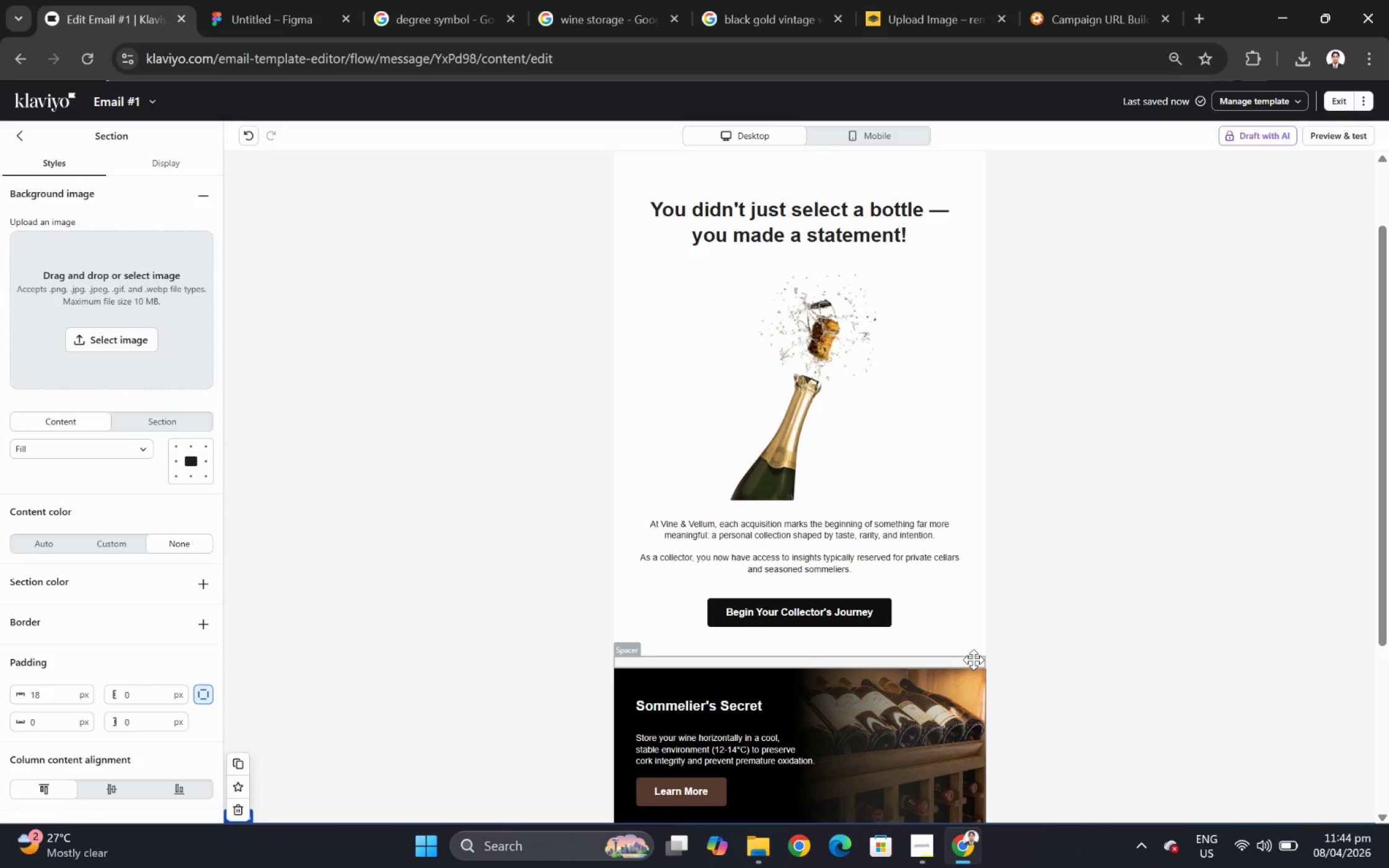 
left_click([973, 659])
 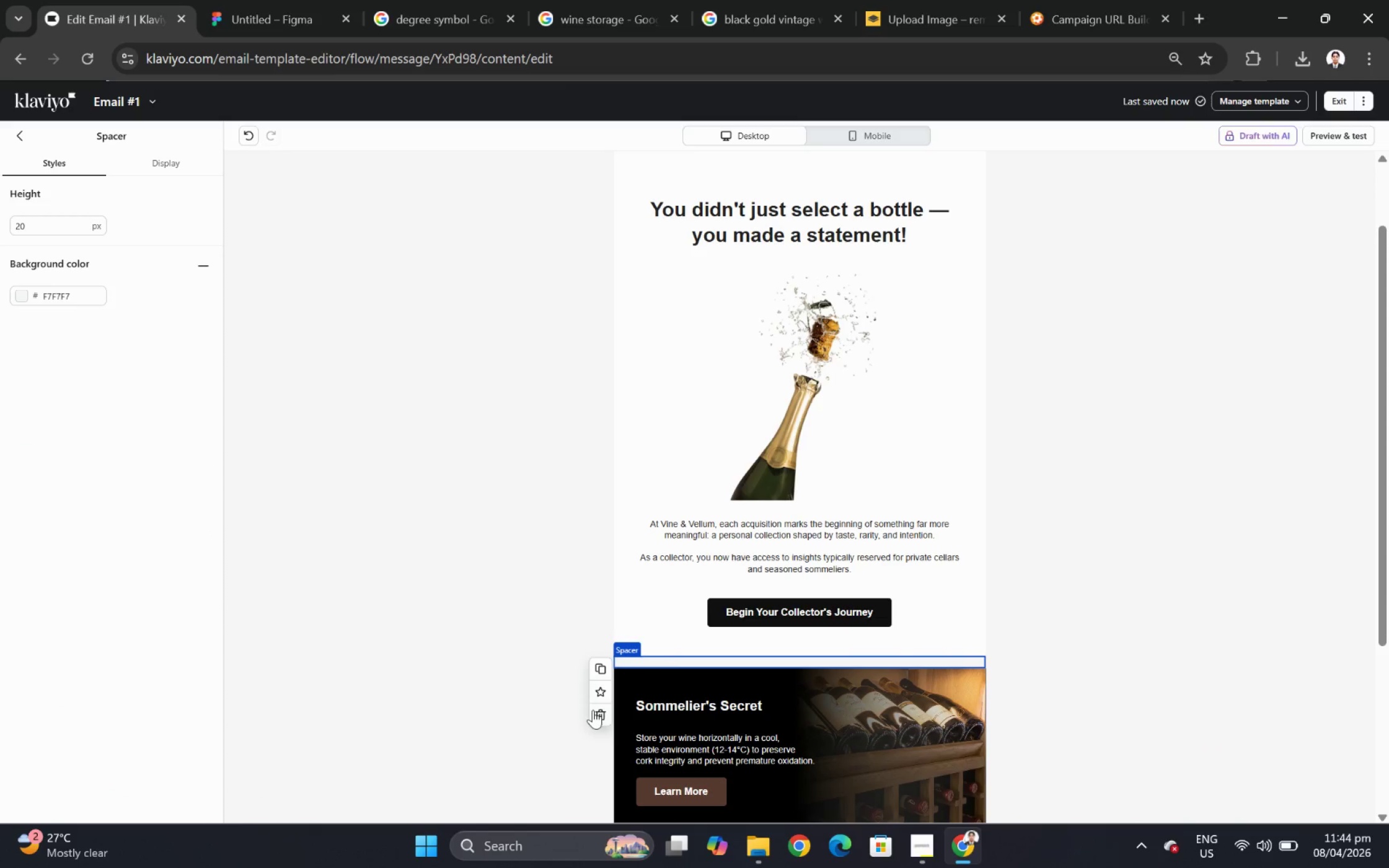 
left_click([596, 715])
 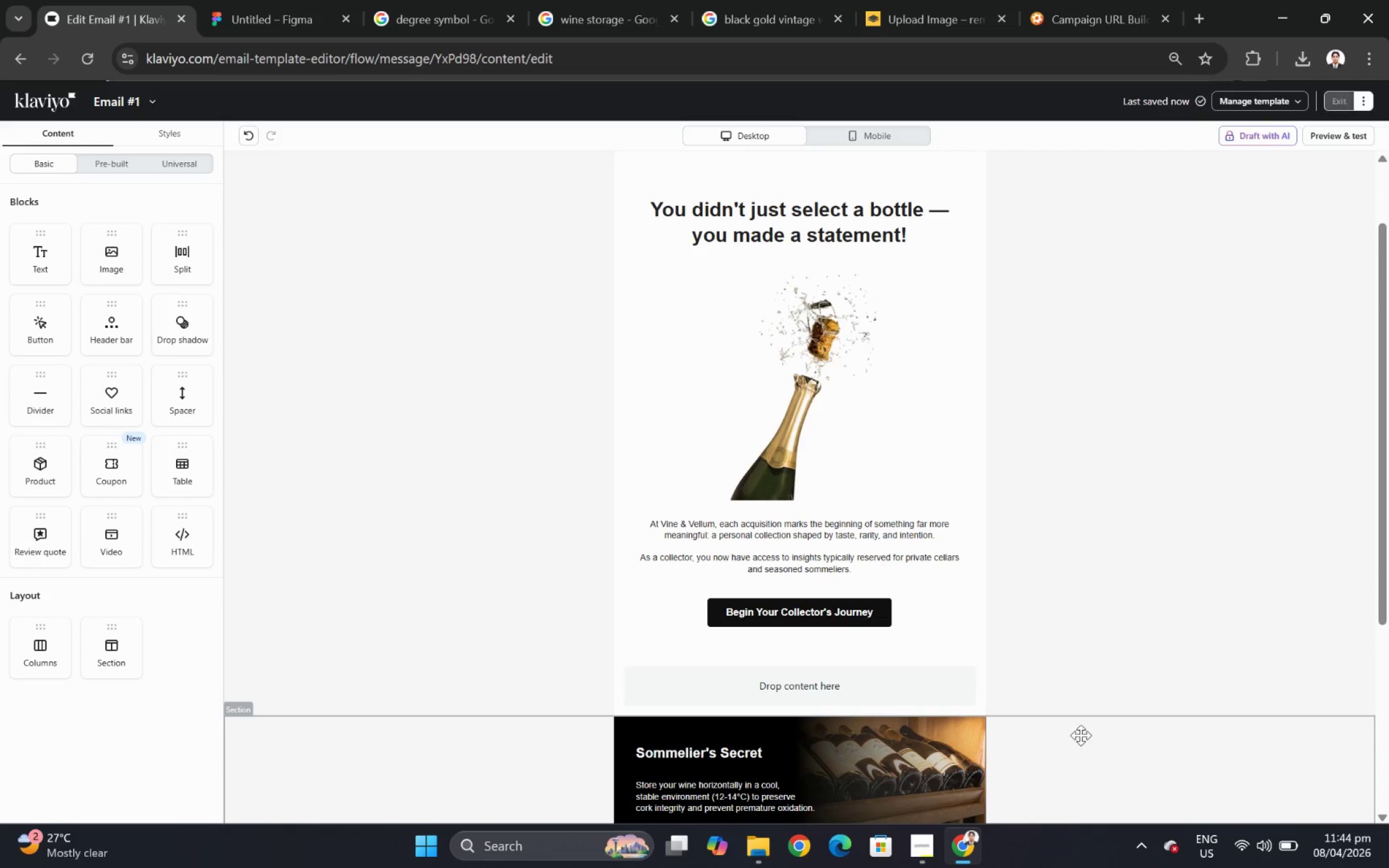 
left_click([554, 690])
 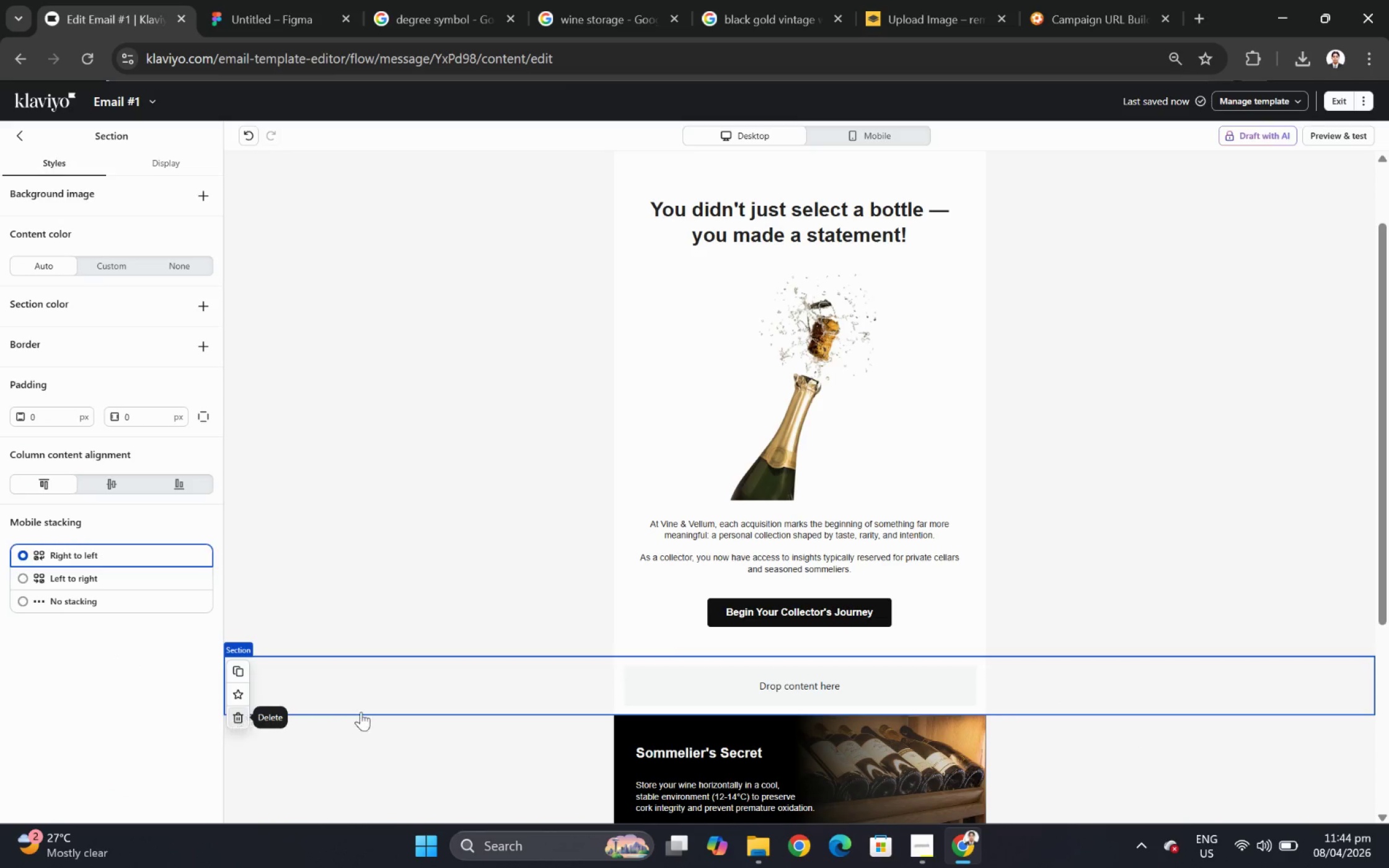 
scroll: coordinate [1247, 695], scroll_direction: down, amount: 2.0
 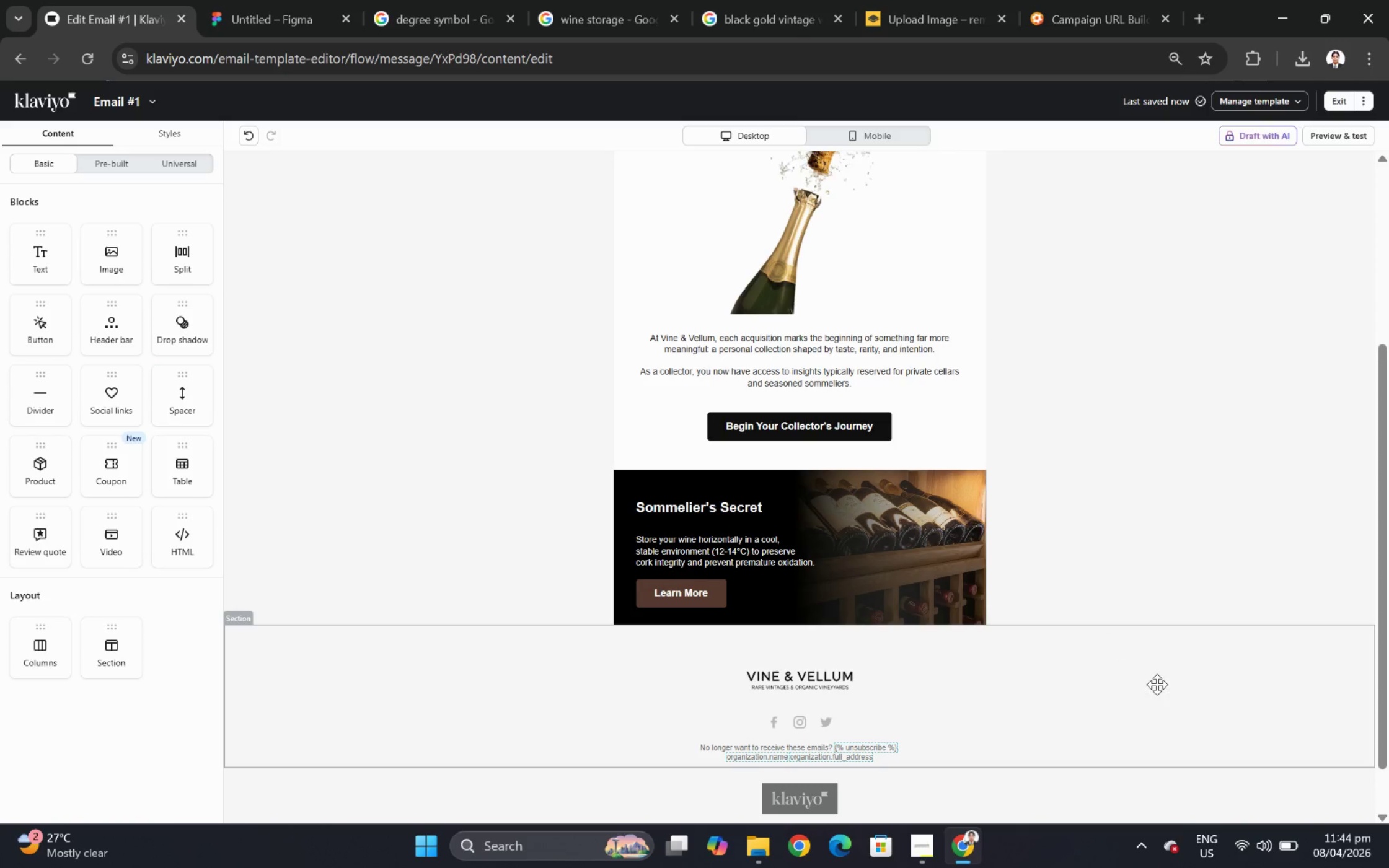 
hold_key(key=ControlLeft, duration=0.39)
 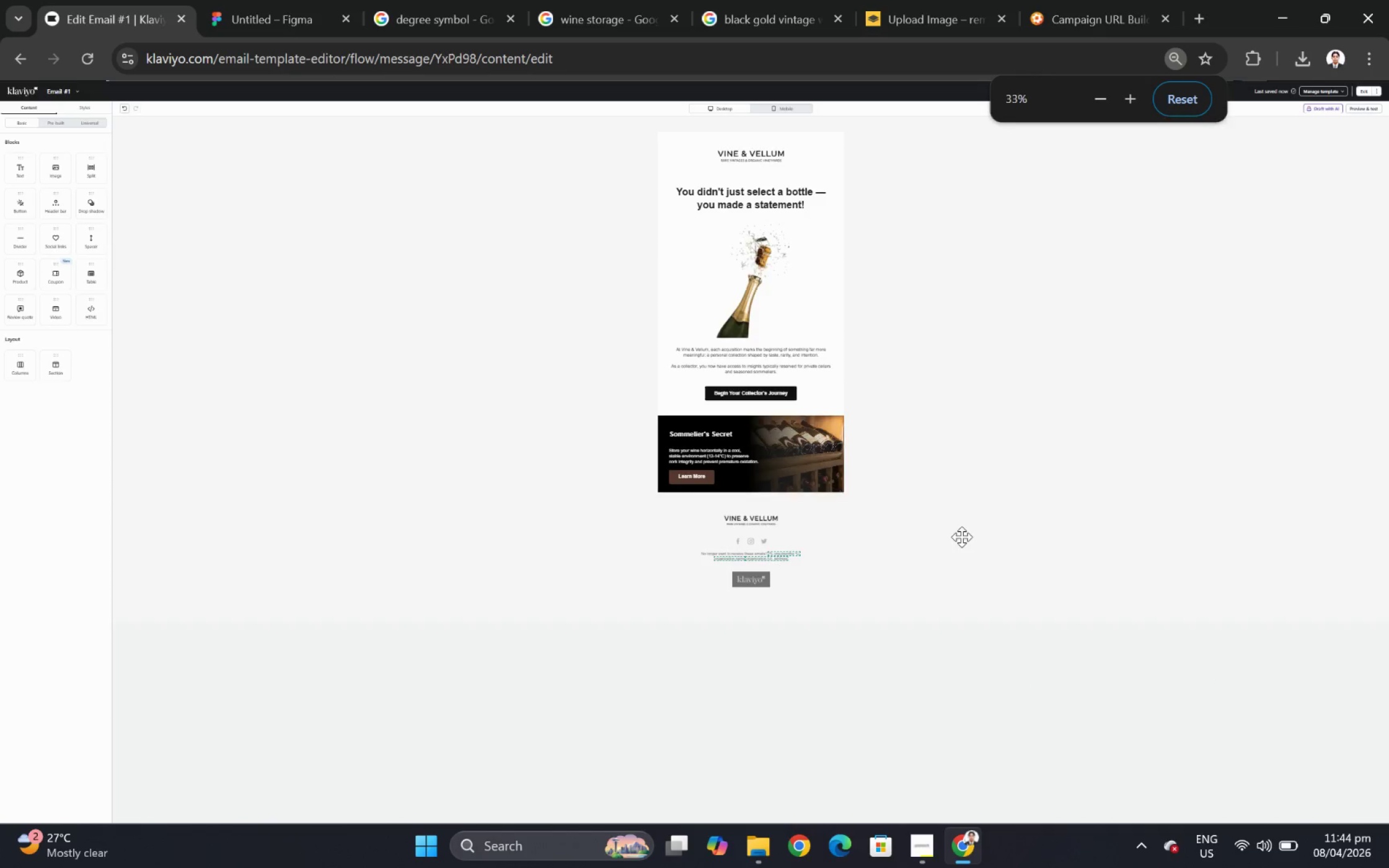 
scroll: coordinate [1159, 683], scroll_direction: up, amount: 2.0
 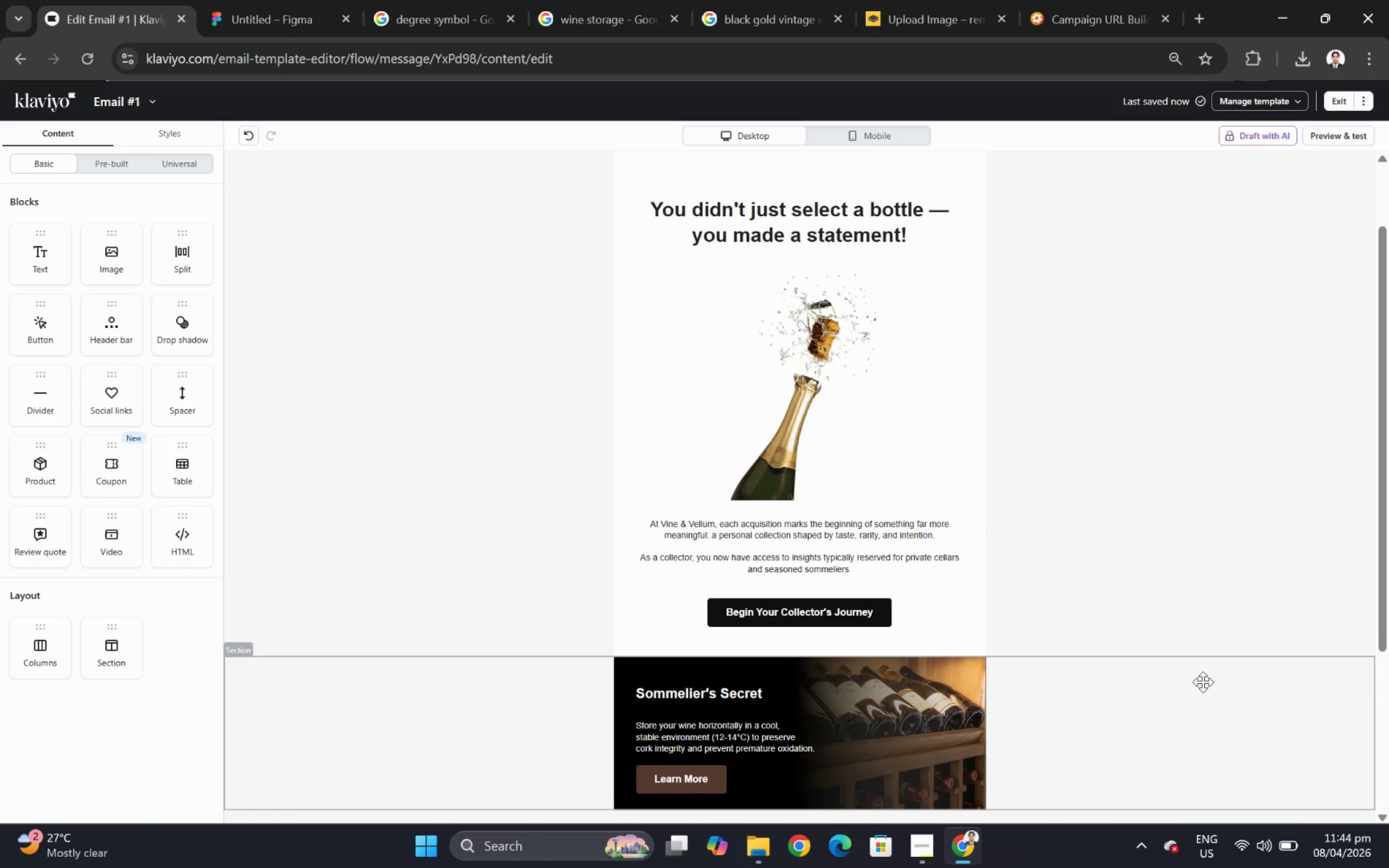 
hold_key(key=ControlLeft, duration=0.48)
 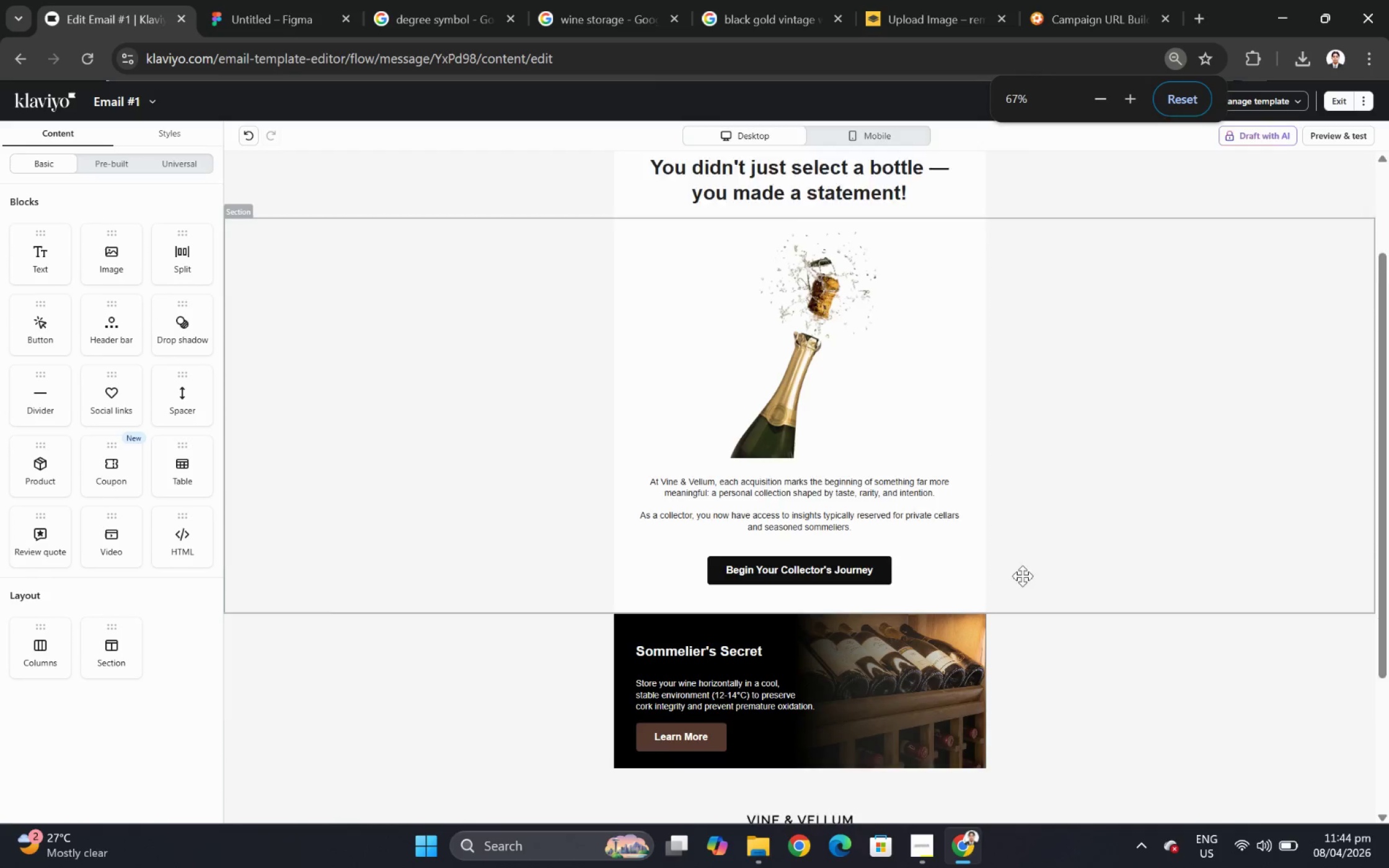 
scroll: coordinate [1201, 682], scroll_direction: up, amount: 2.0
 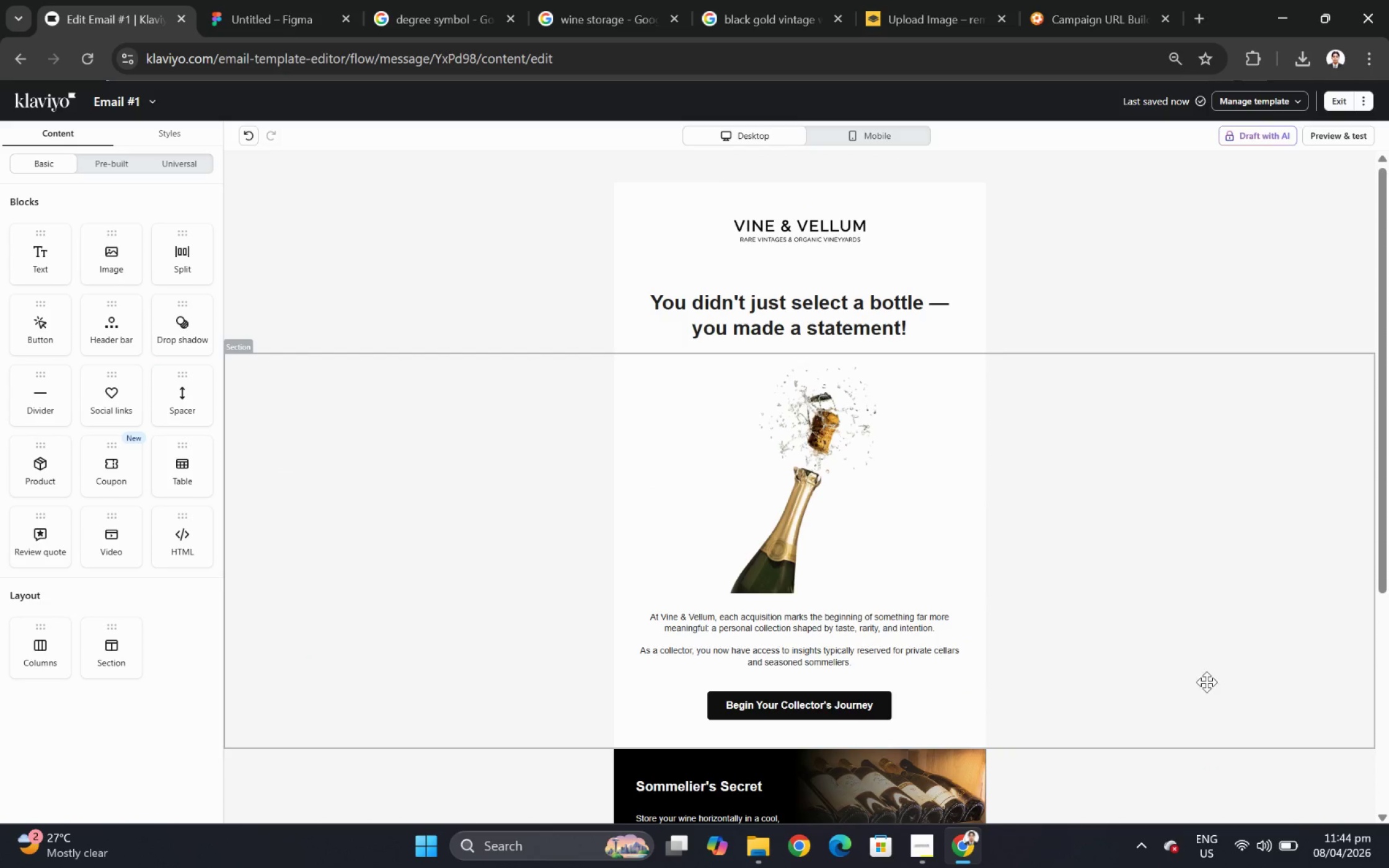 
scroll: coordinate [1212, 678], scroll_direction: down, amount: 3.0
 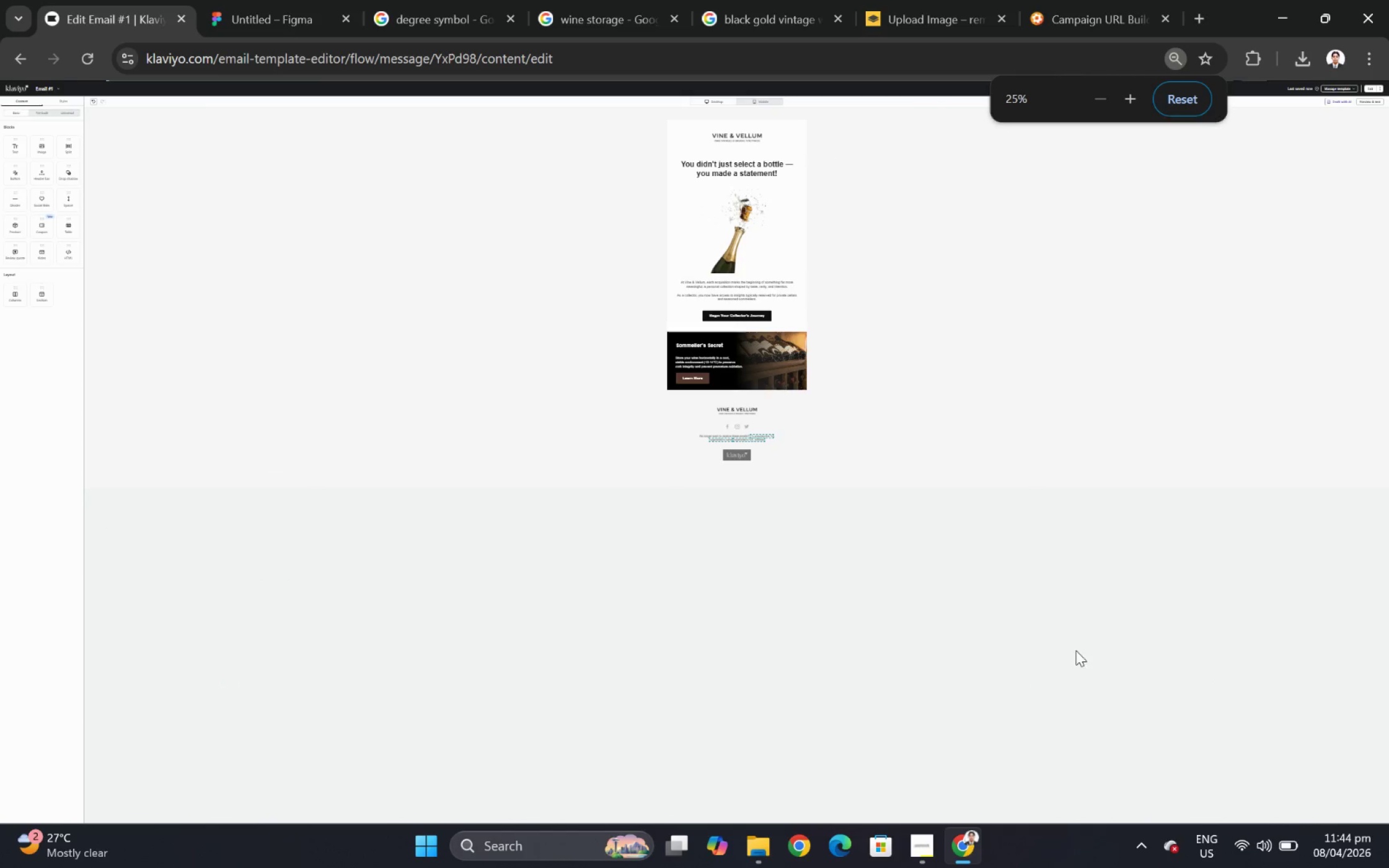 
left_click([799, 546])
 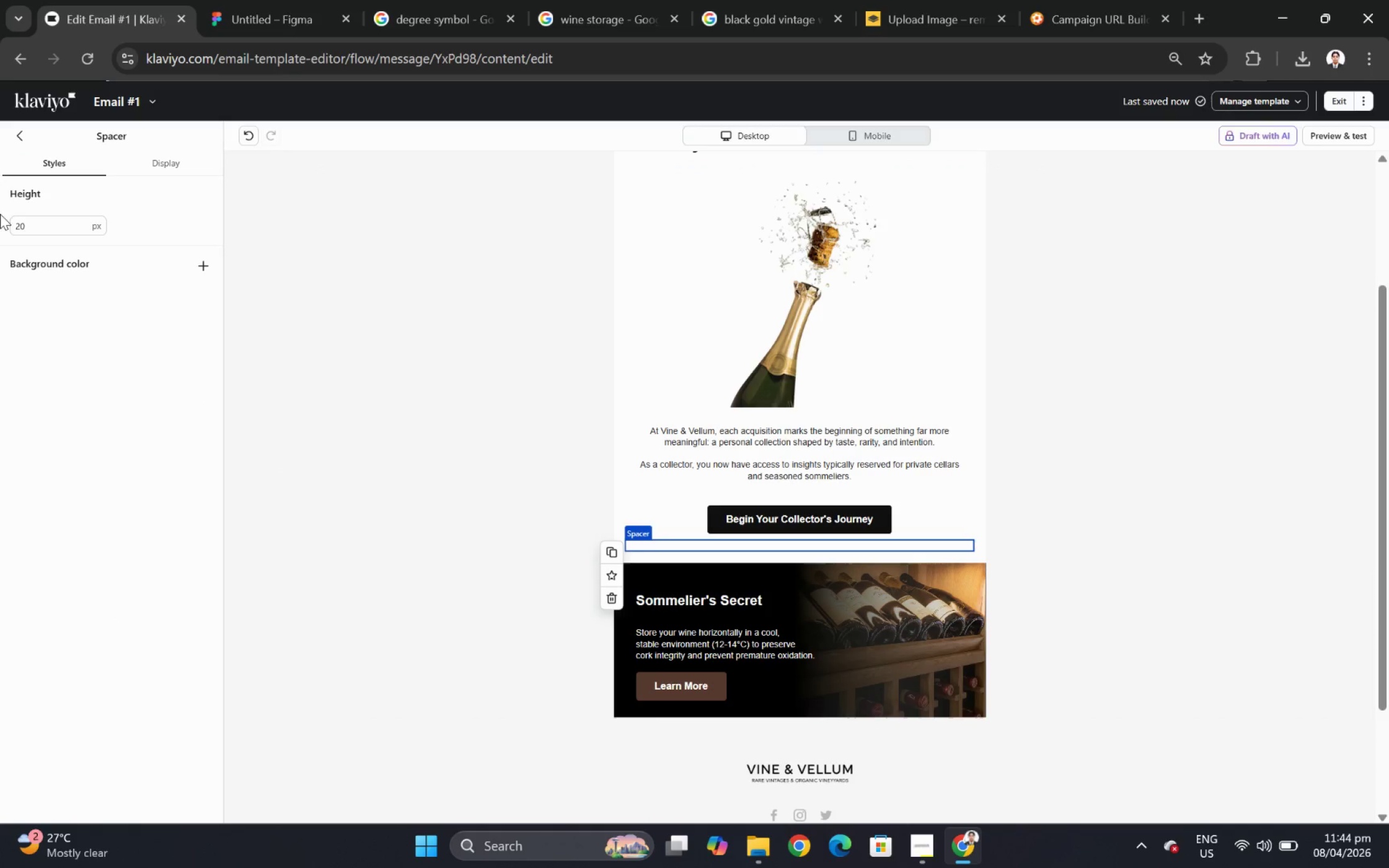 
scroll: coordinate [1025, 577], scroll_direction: up, amount: 1.0
 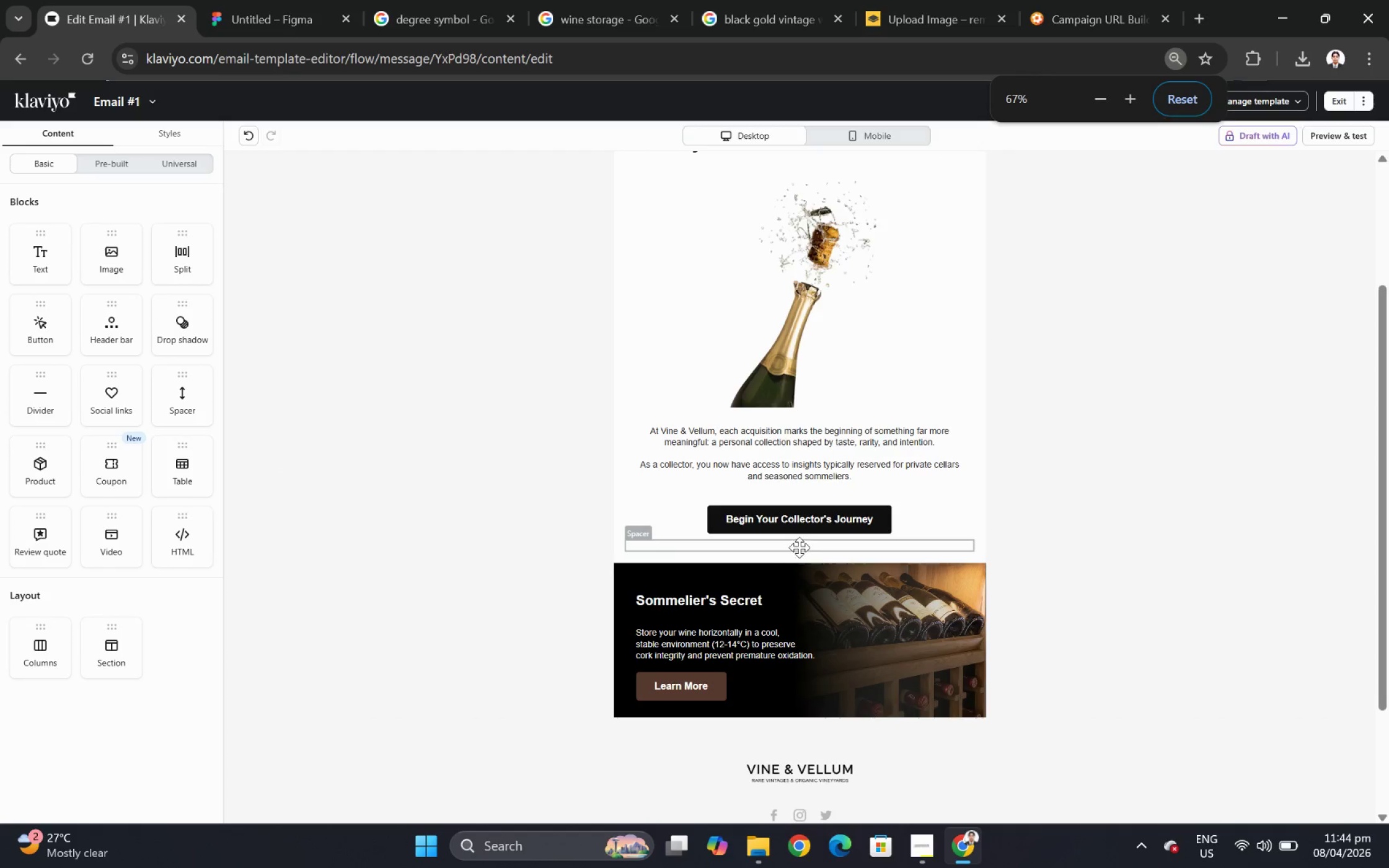 
left_click_drag(start_coordinate=[46, 216], to_coordinate=[47, 221])
 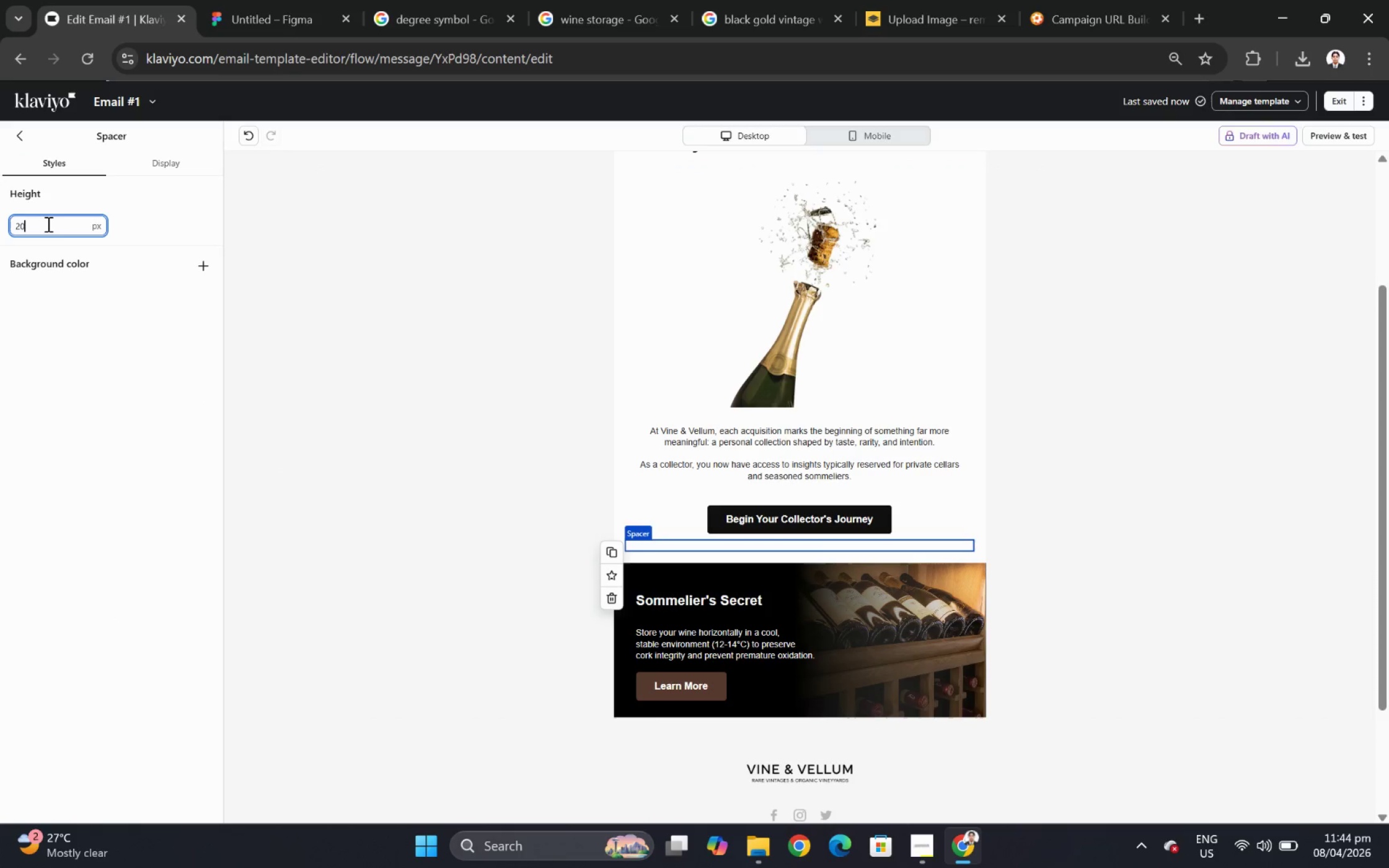 
double_click([47, 224])
 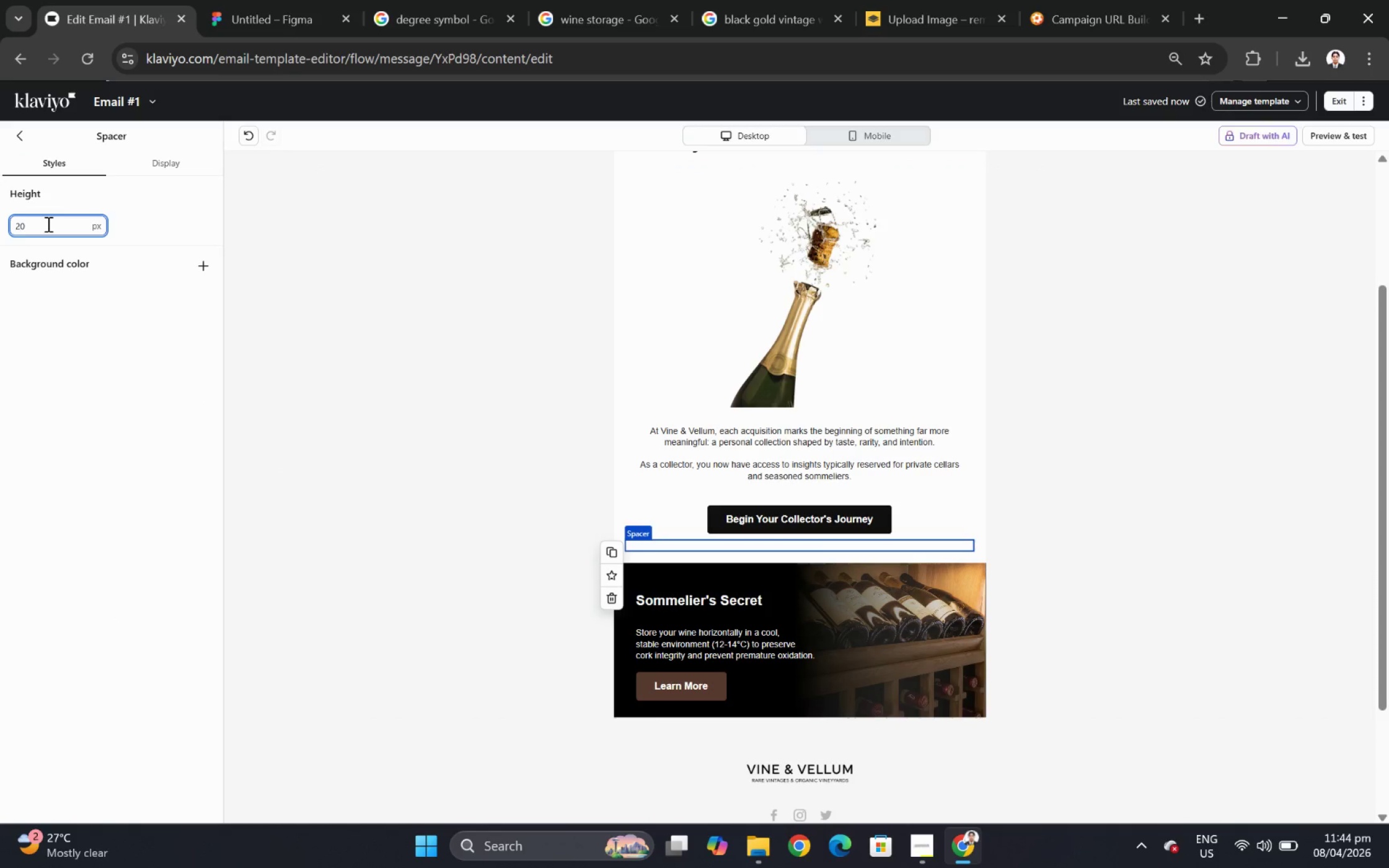 
triple_click([47, 224])
 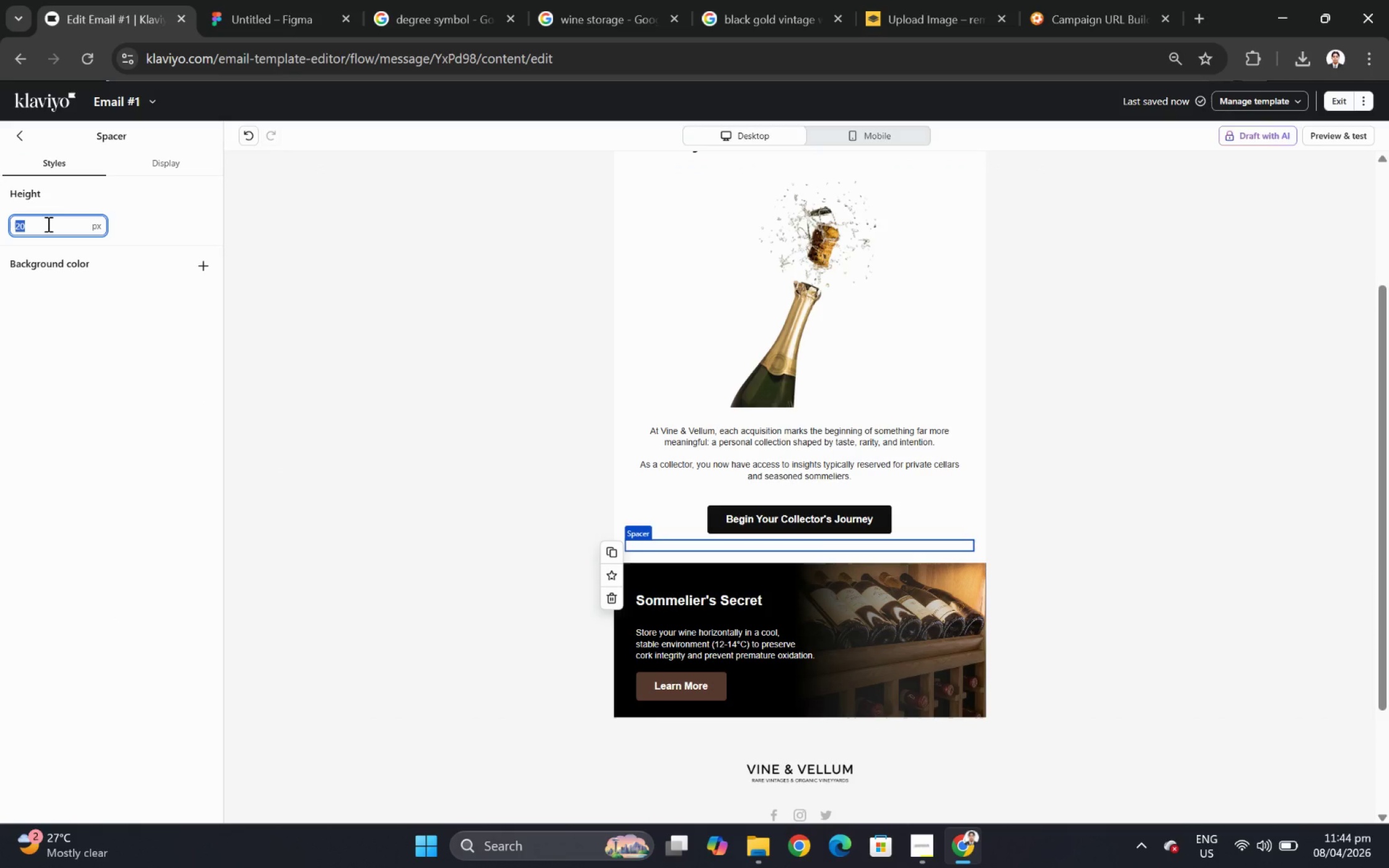 
key(Numpad6)
 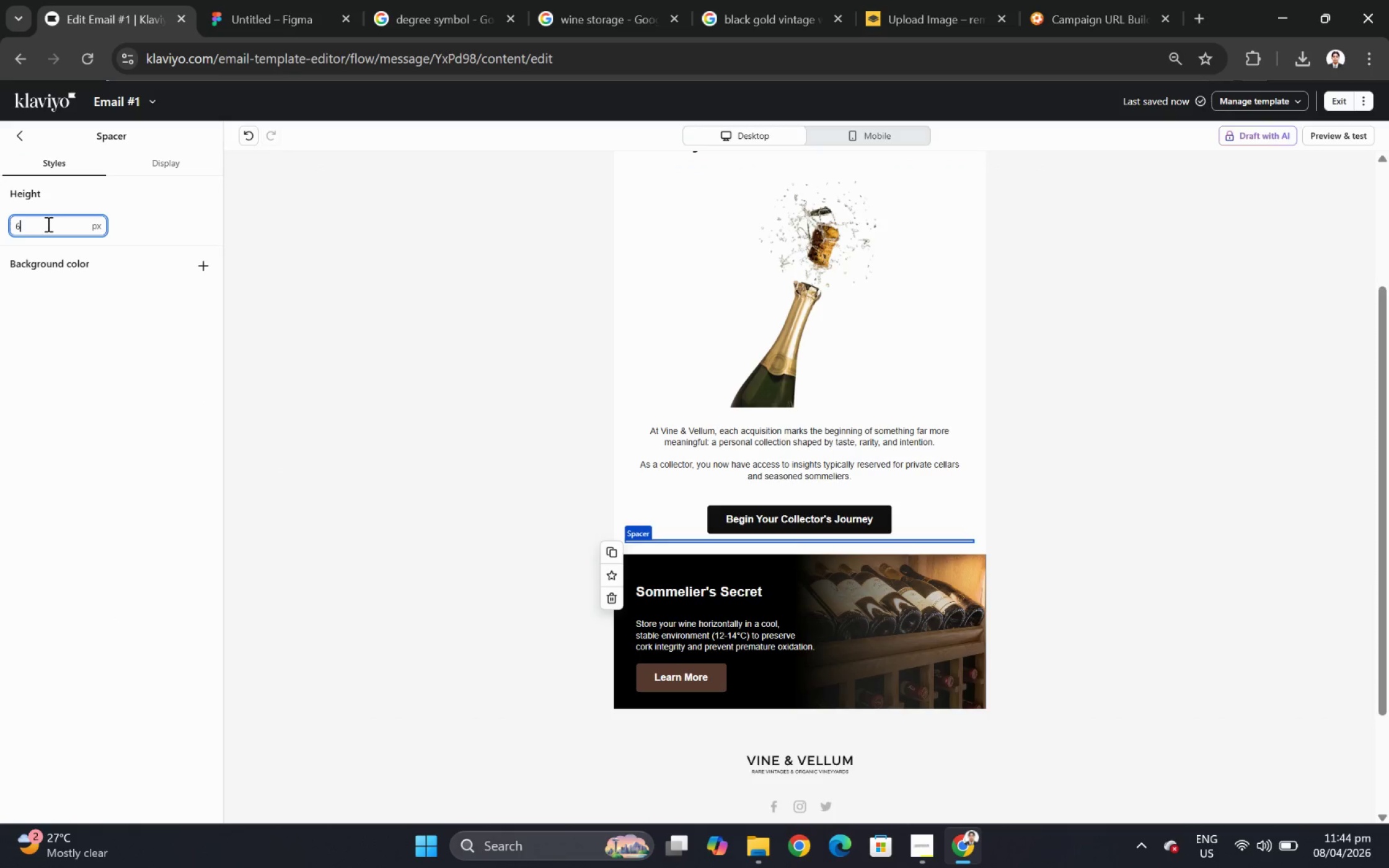 
key(Numpad0)
 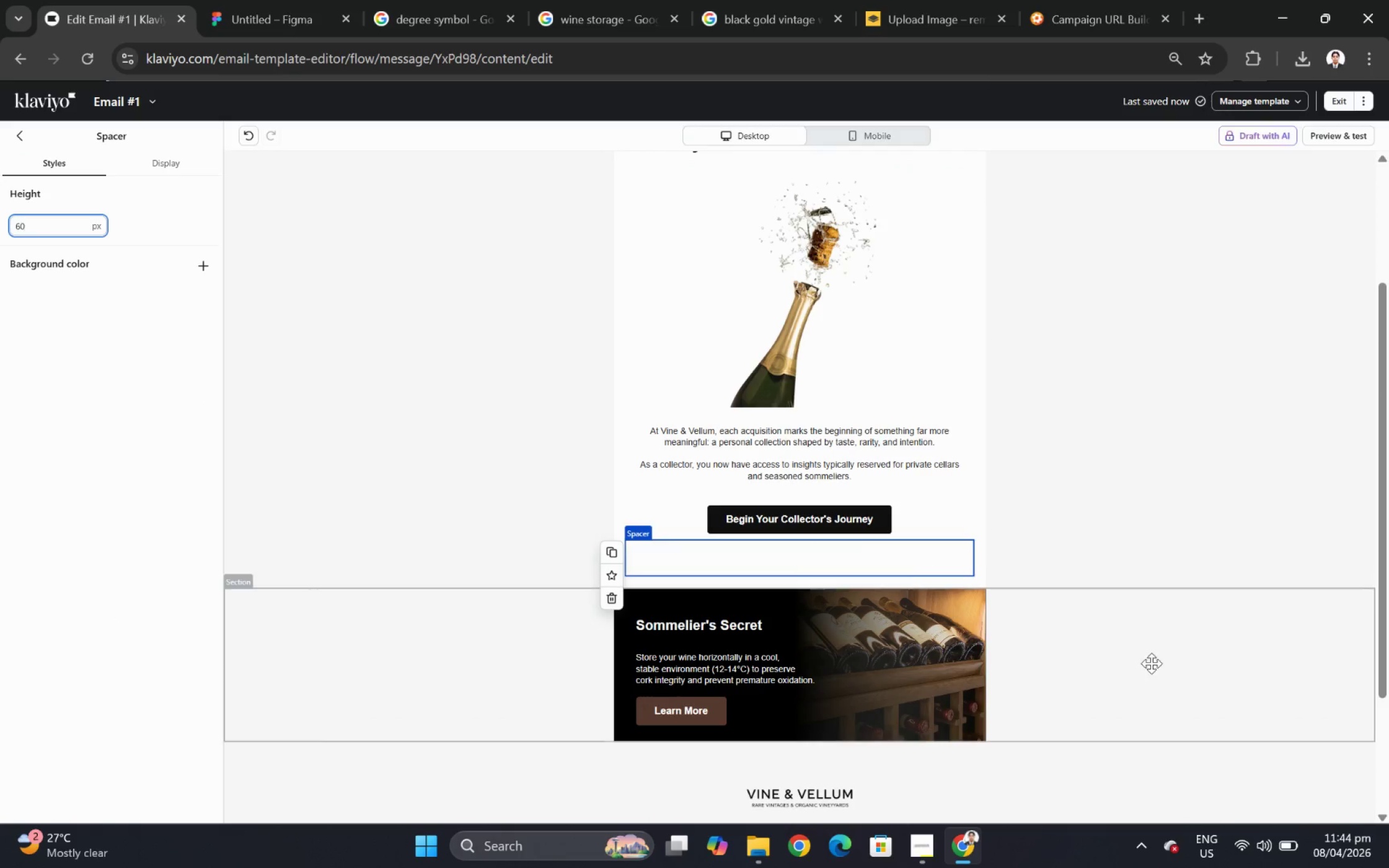 
left_click([1149, 672])
 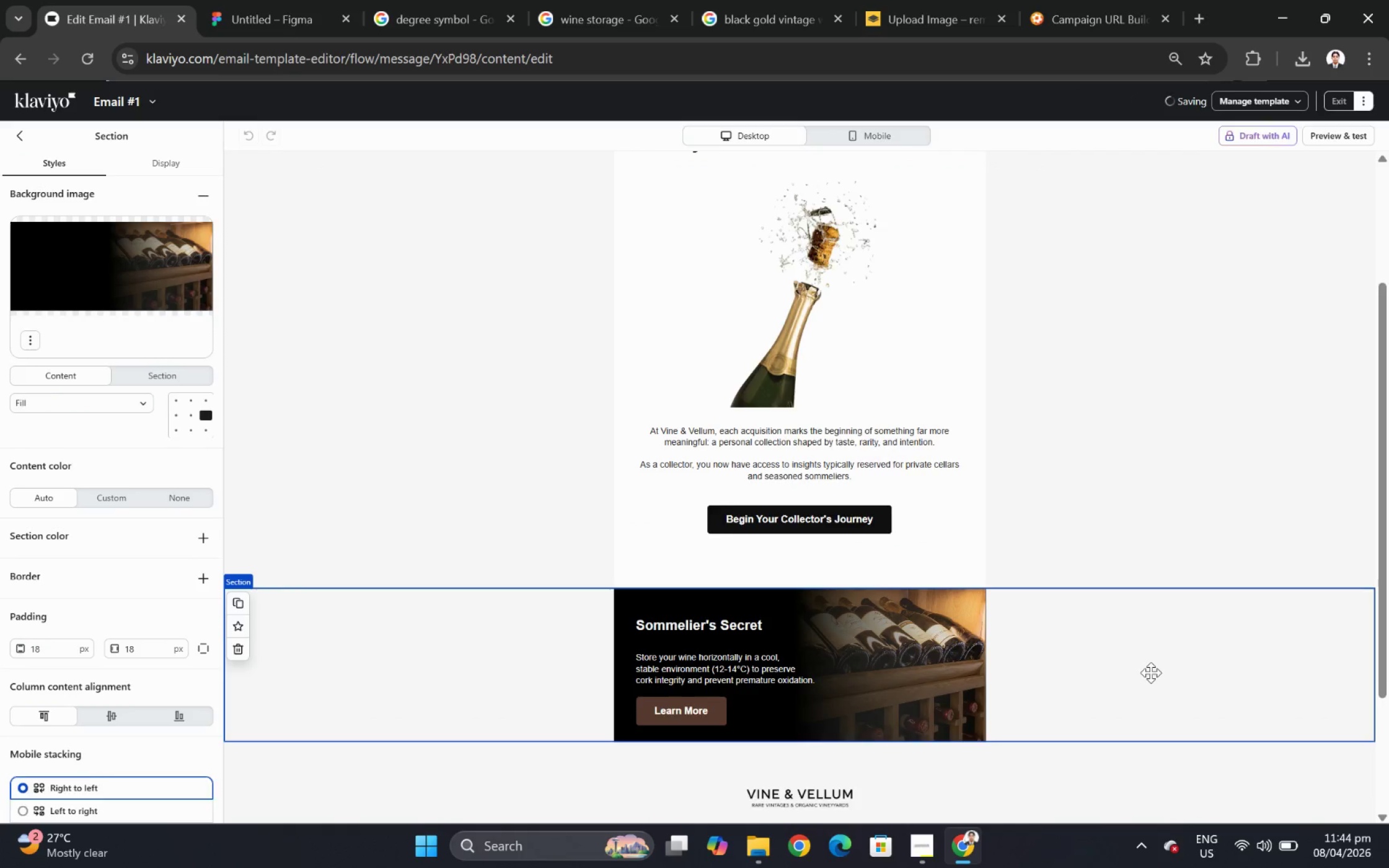 
scroll: coordinate [1150, 672], scroll_direction: up, amount: 2.0
 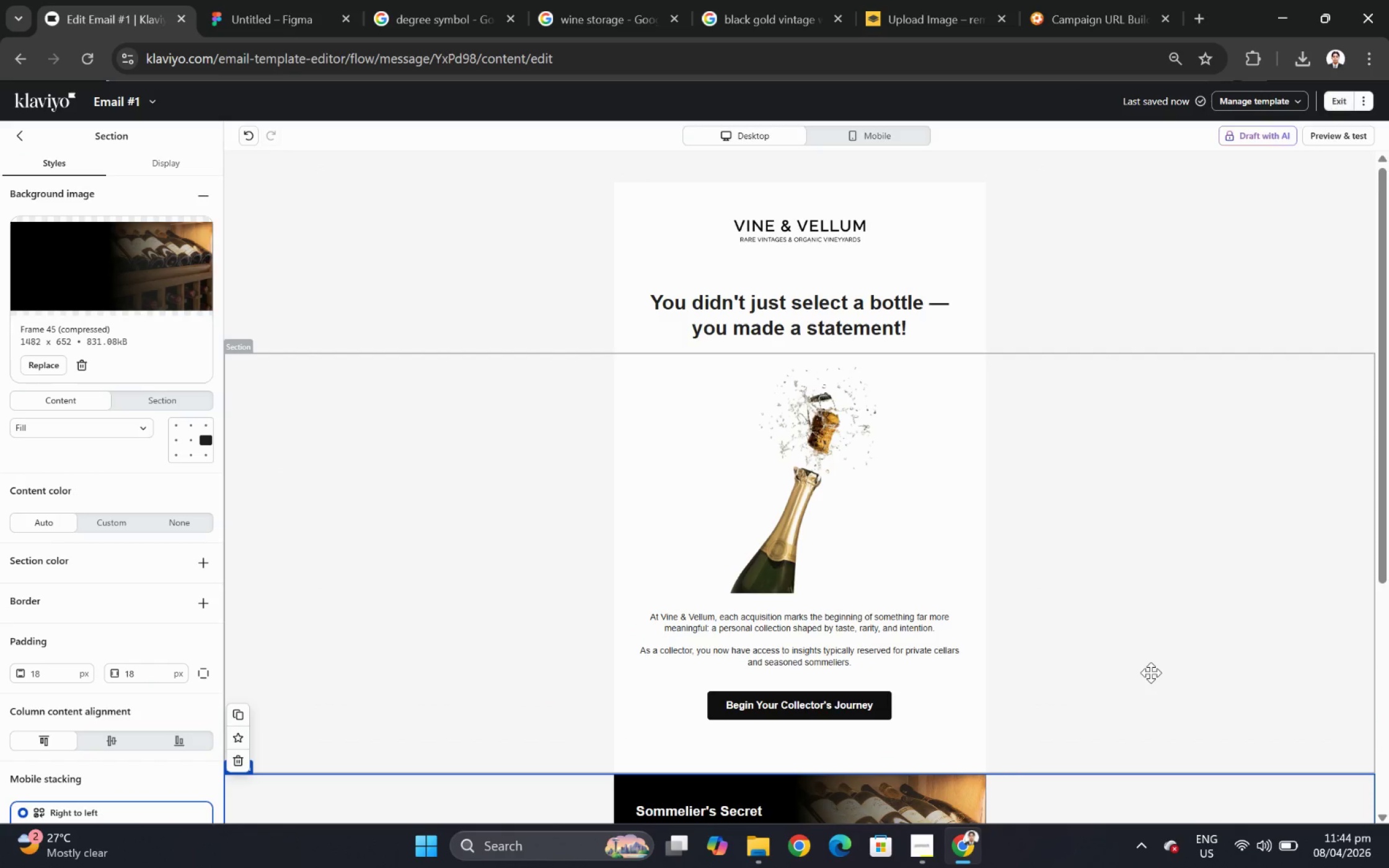 
left_click([1132, 684])
 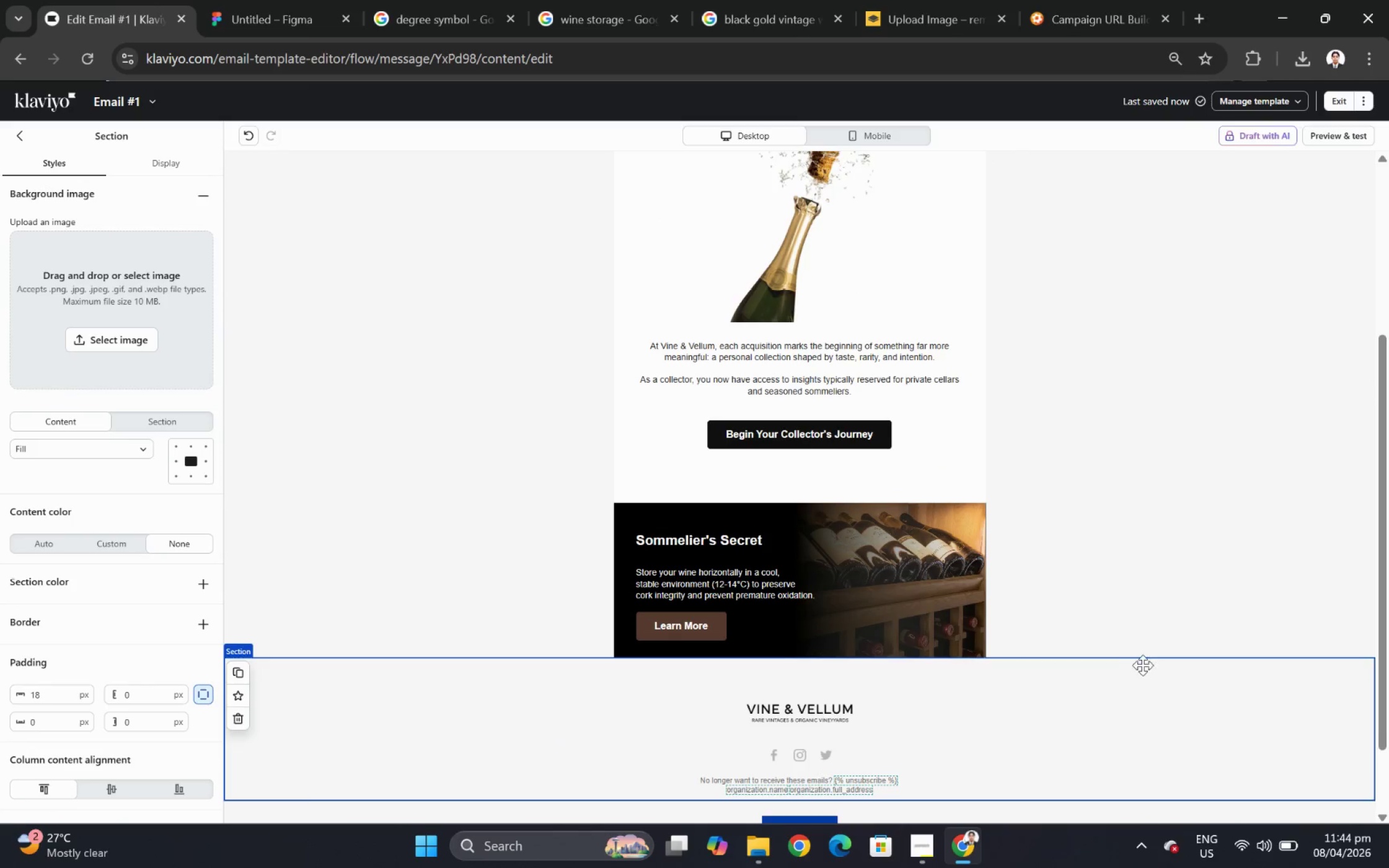 
scroll: coordinate [1150, 672], scroll_direction: down, amount: 4.0
 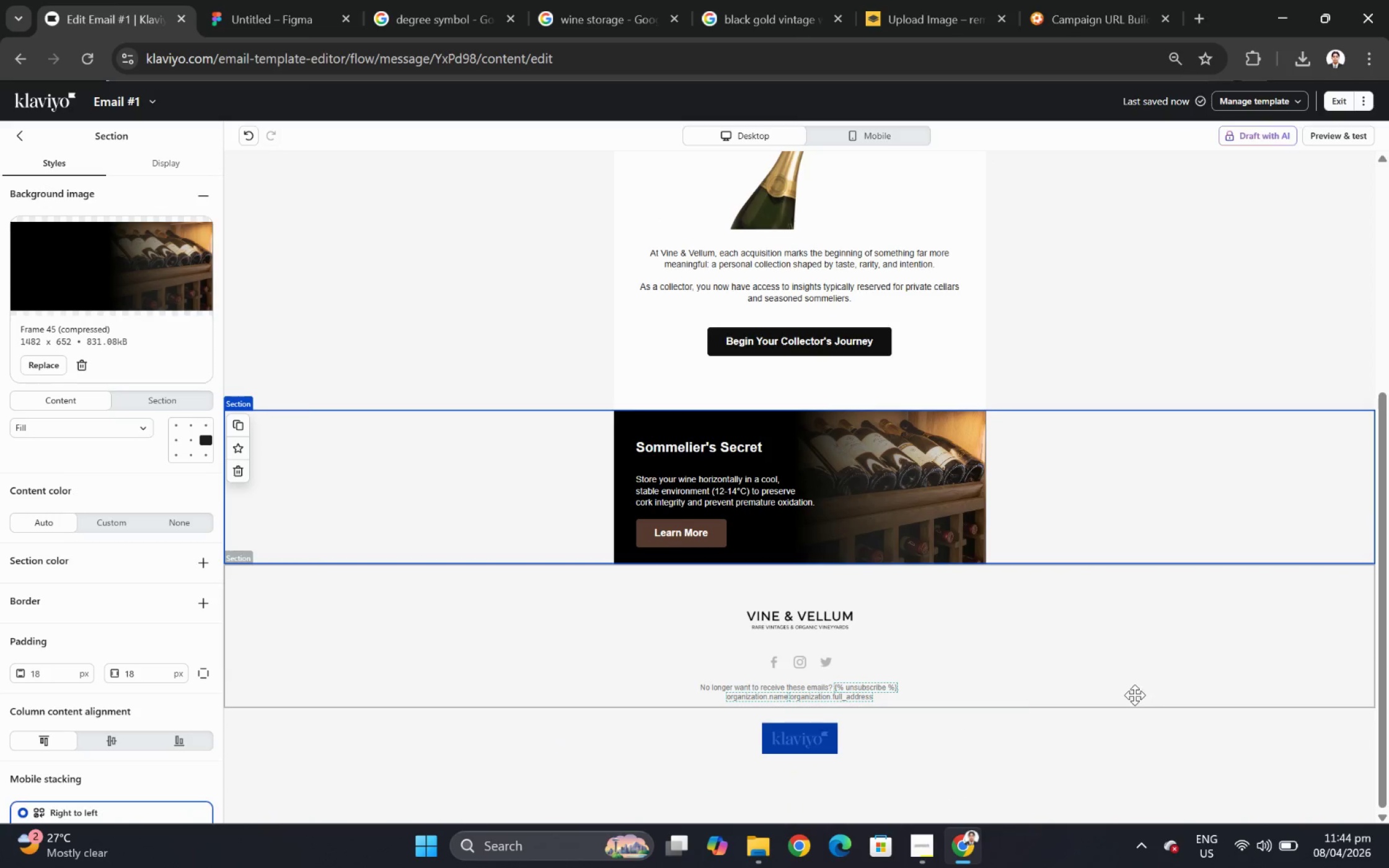 
scroll: coordinate [1142, 663], scroll_direction: up, amount: 6.0
 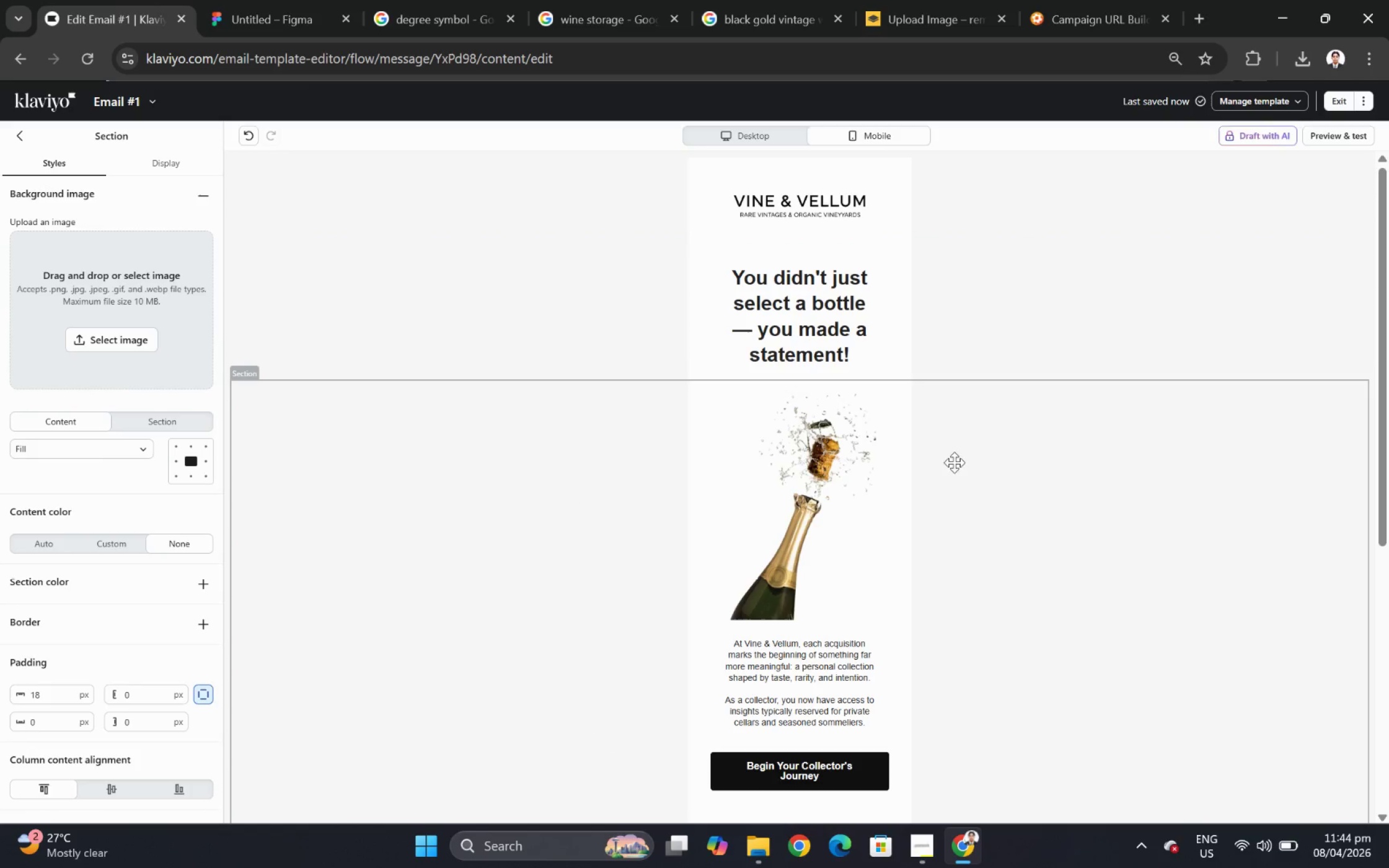 
scroll: coordinate [978, 541], scroll_direction: down, amount: 2.0
 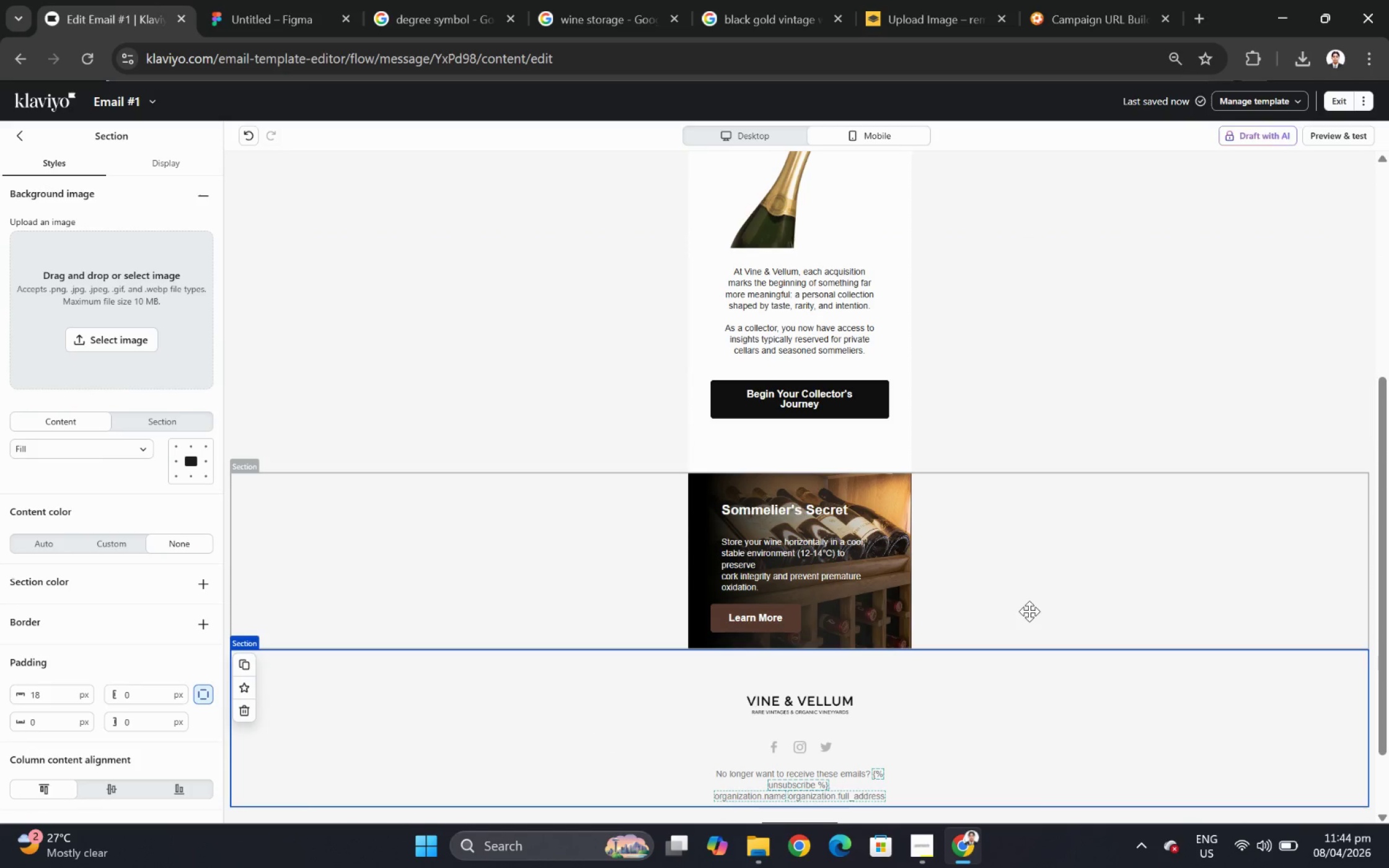 
scroll: coordinate [1029, 611], scroll_direction: up, amount: 2.0
 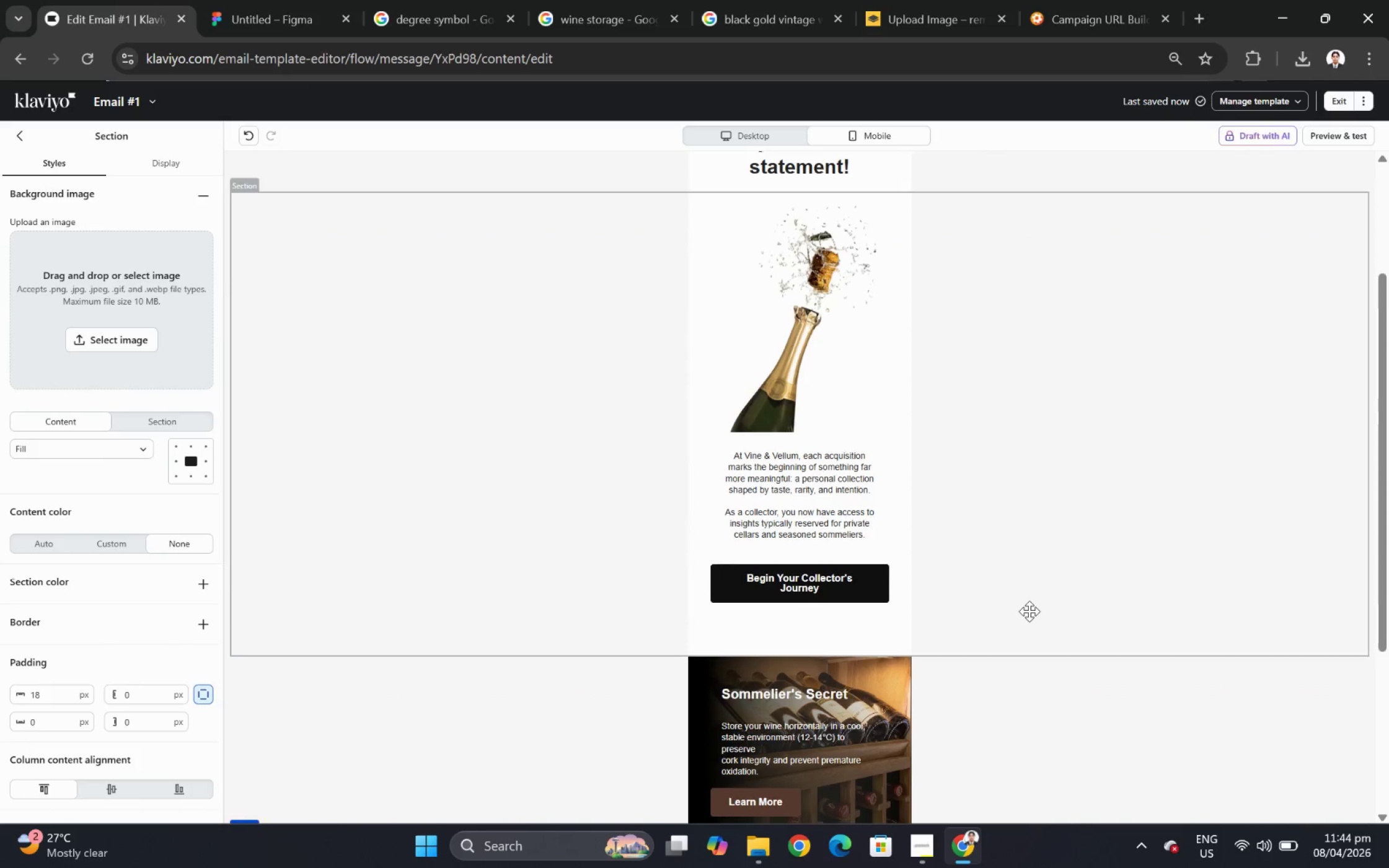 
scroll: coordinate [1029, 611], scroll_direction: down, amount: 3.0
 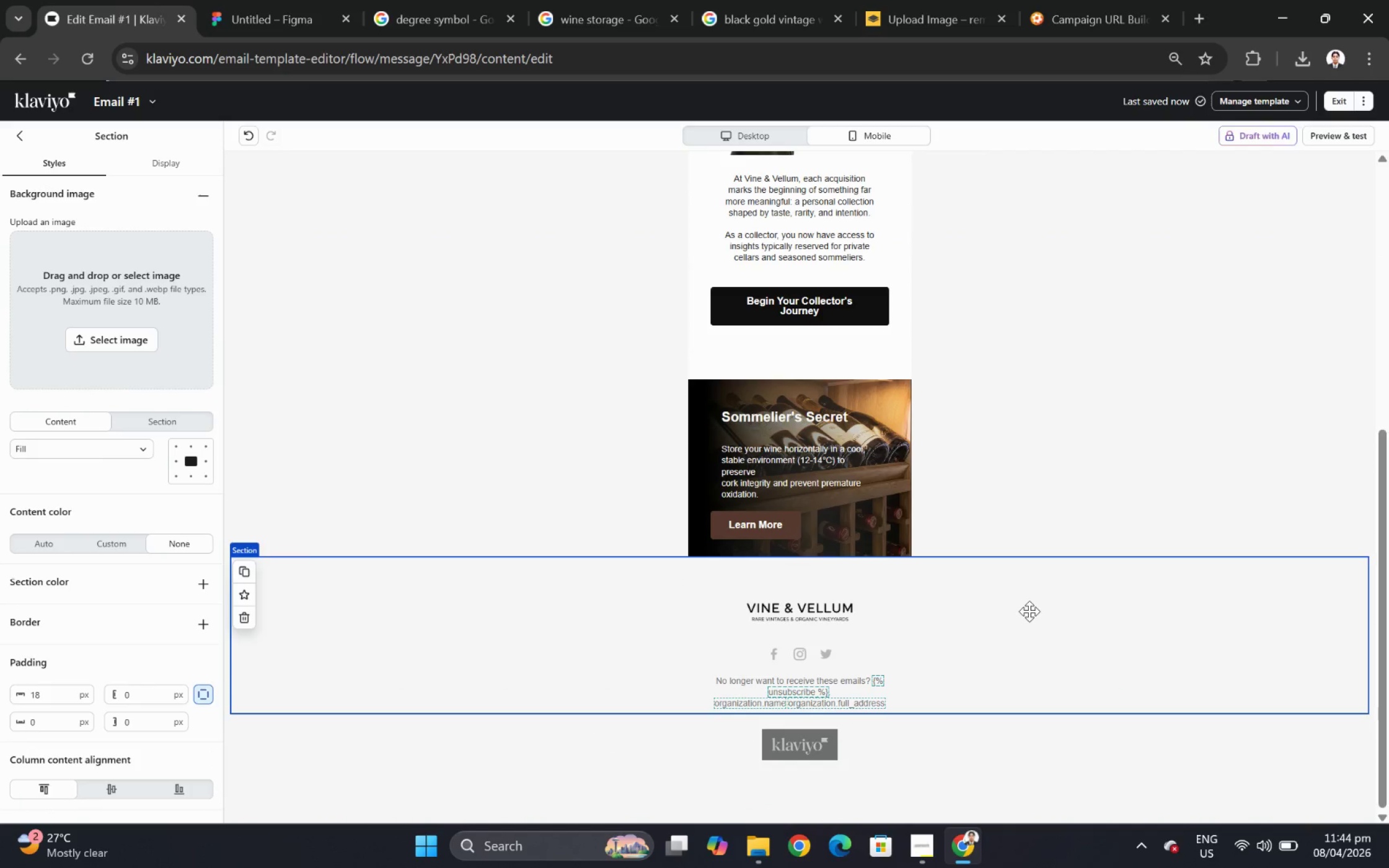 
left_click([754, 128])
 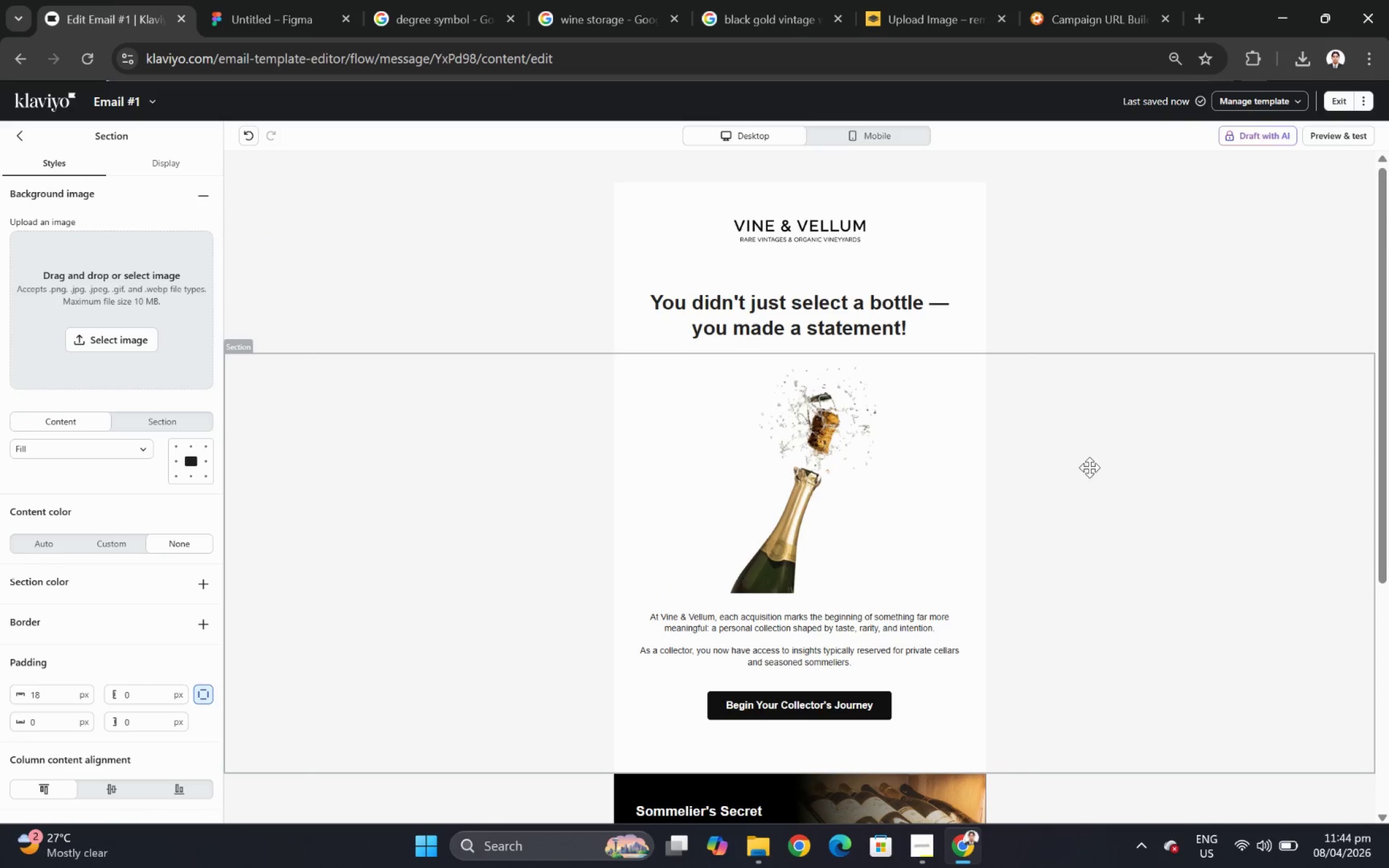 
scroll: coordinate [1029, 611], scroll_direction: up, amount: 7.0
 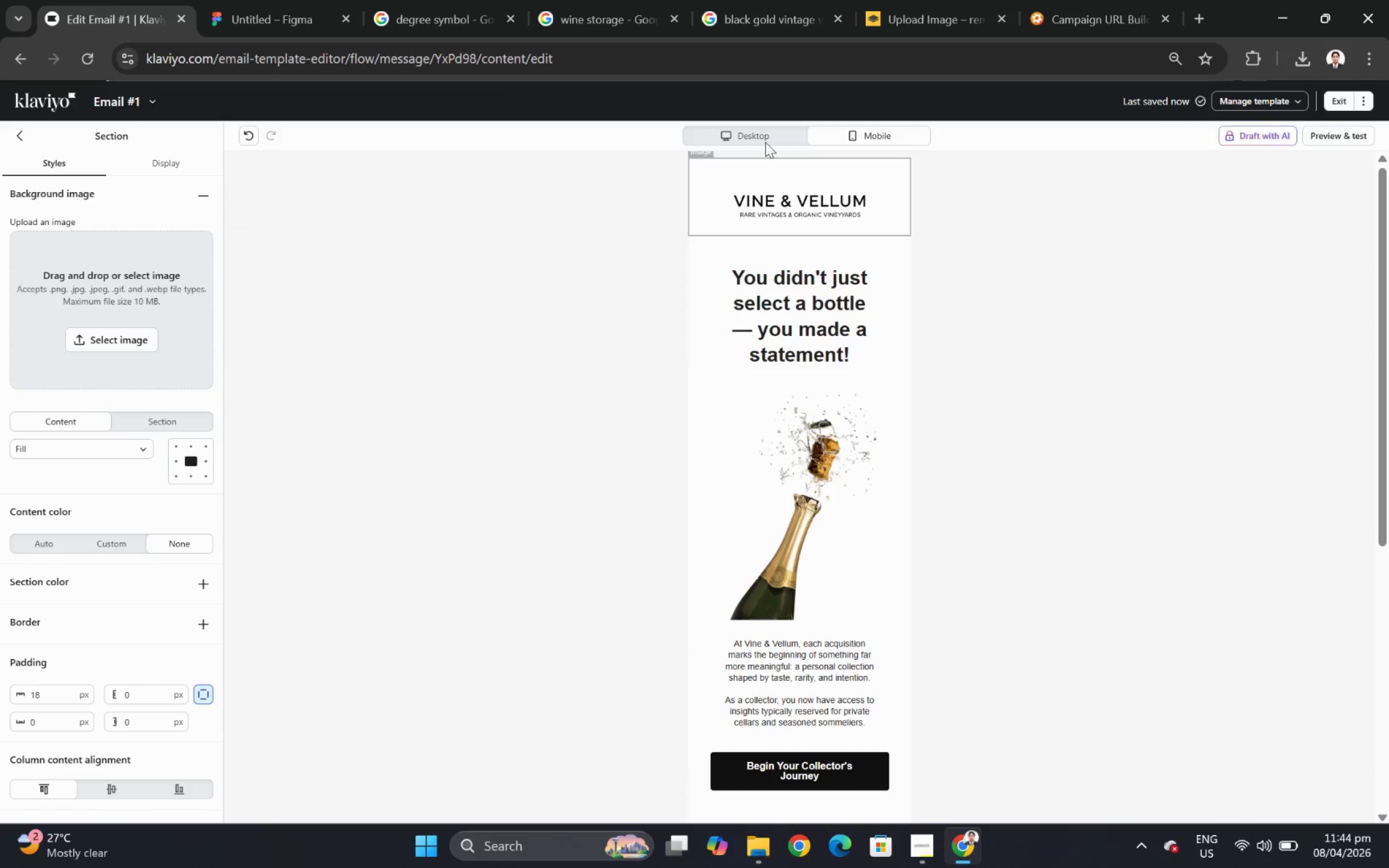 
scroll: coordinate [1090, 468], scroll_direction: down, amount: 6.0
 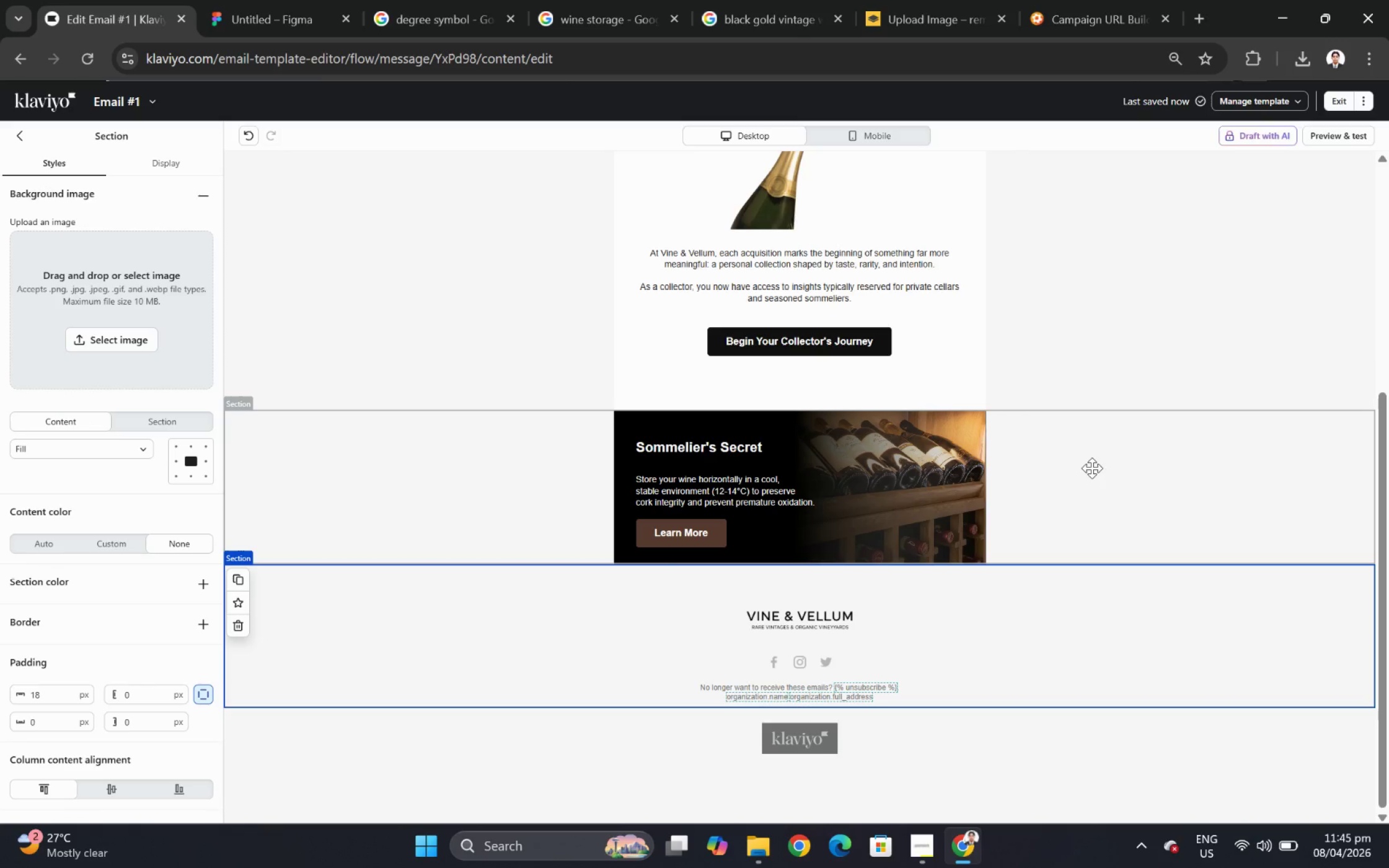 
wait(37.71)
 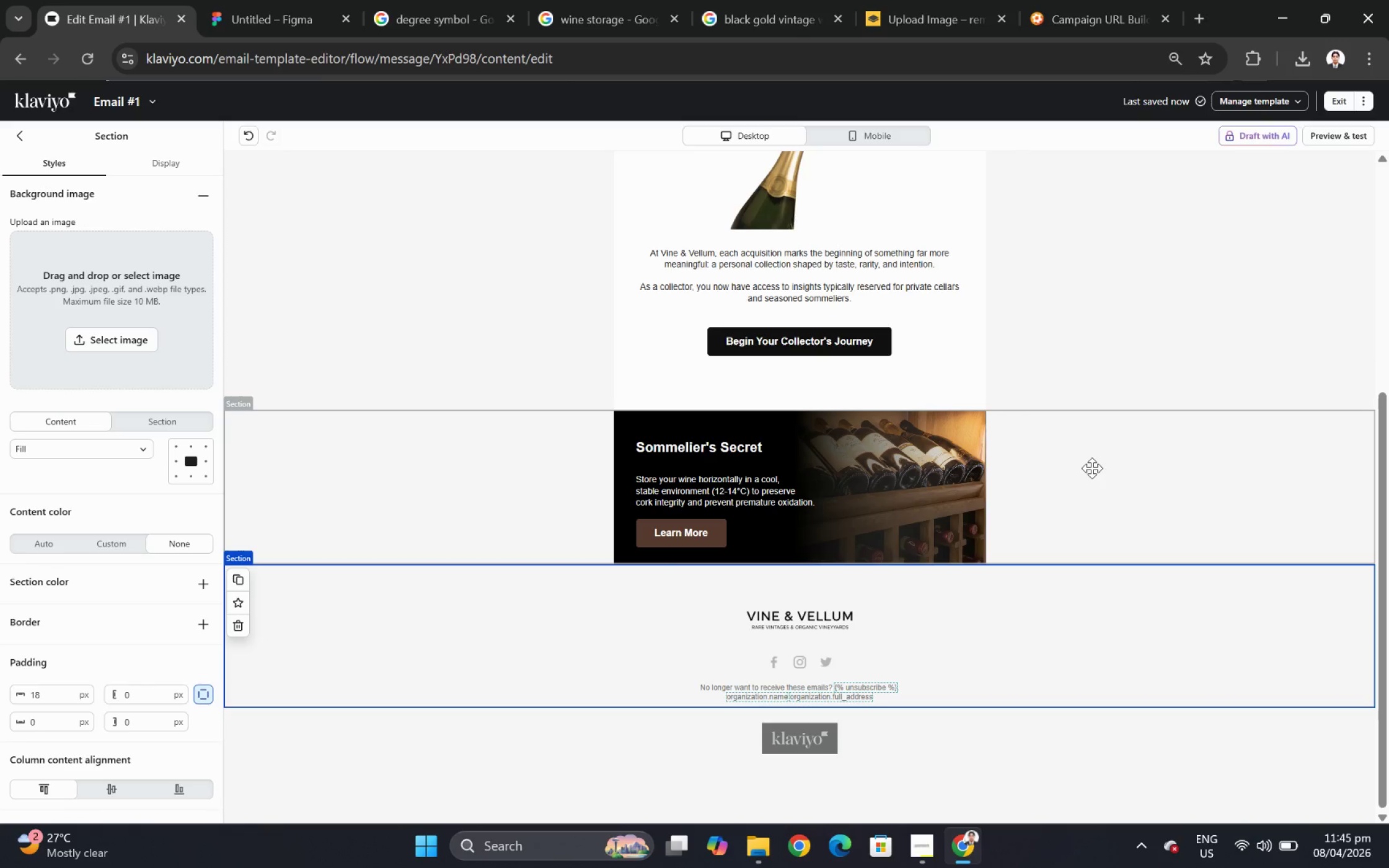 
scroll: coordinate [1091, 468], scroll_direction: up, amount: 3.0
 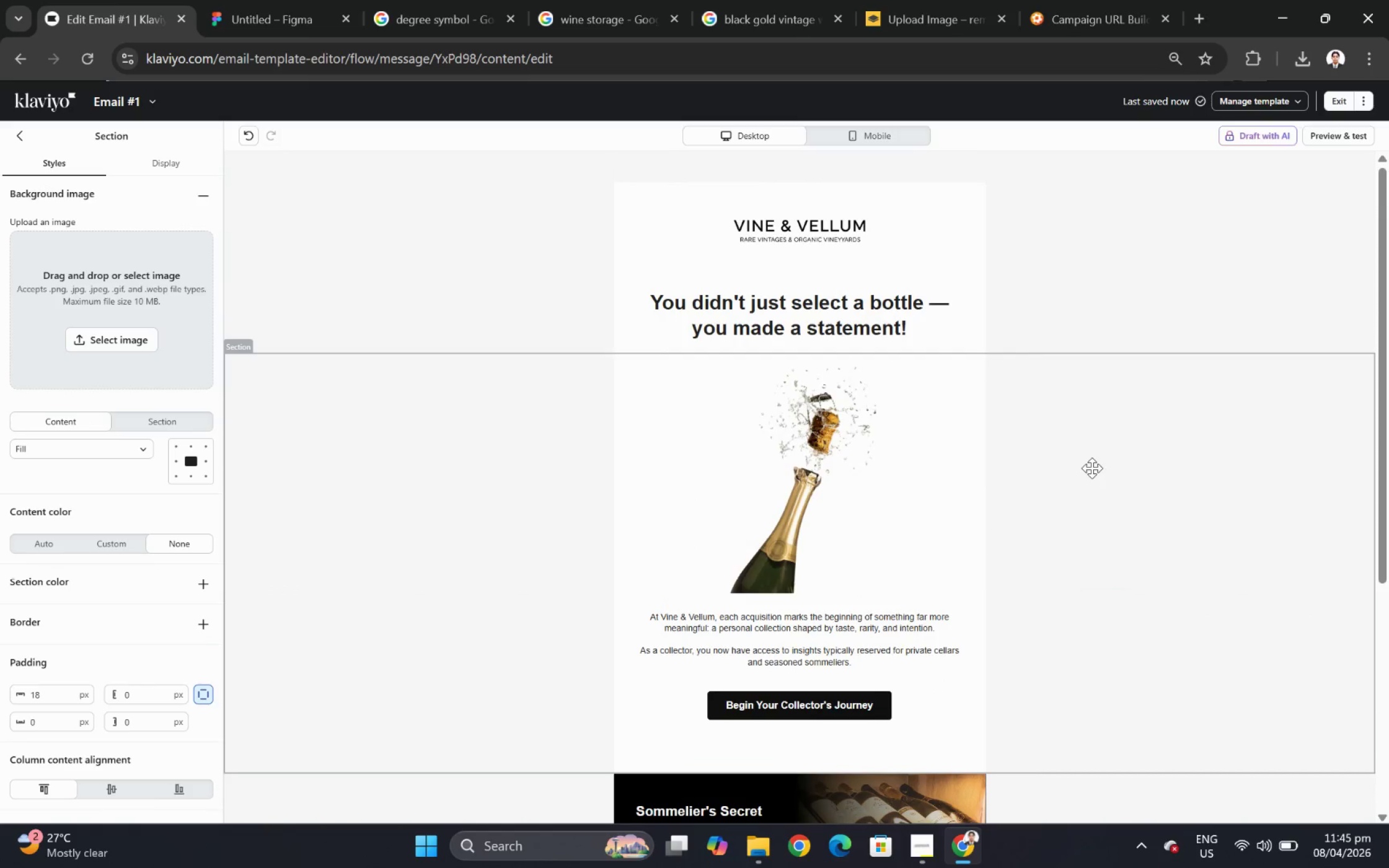 
scroll: coordinate [1091, 468], scroll_direction: down, amount: 4.0
 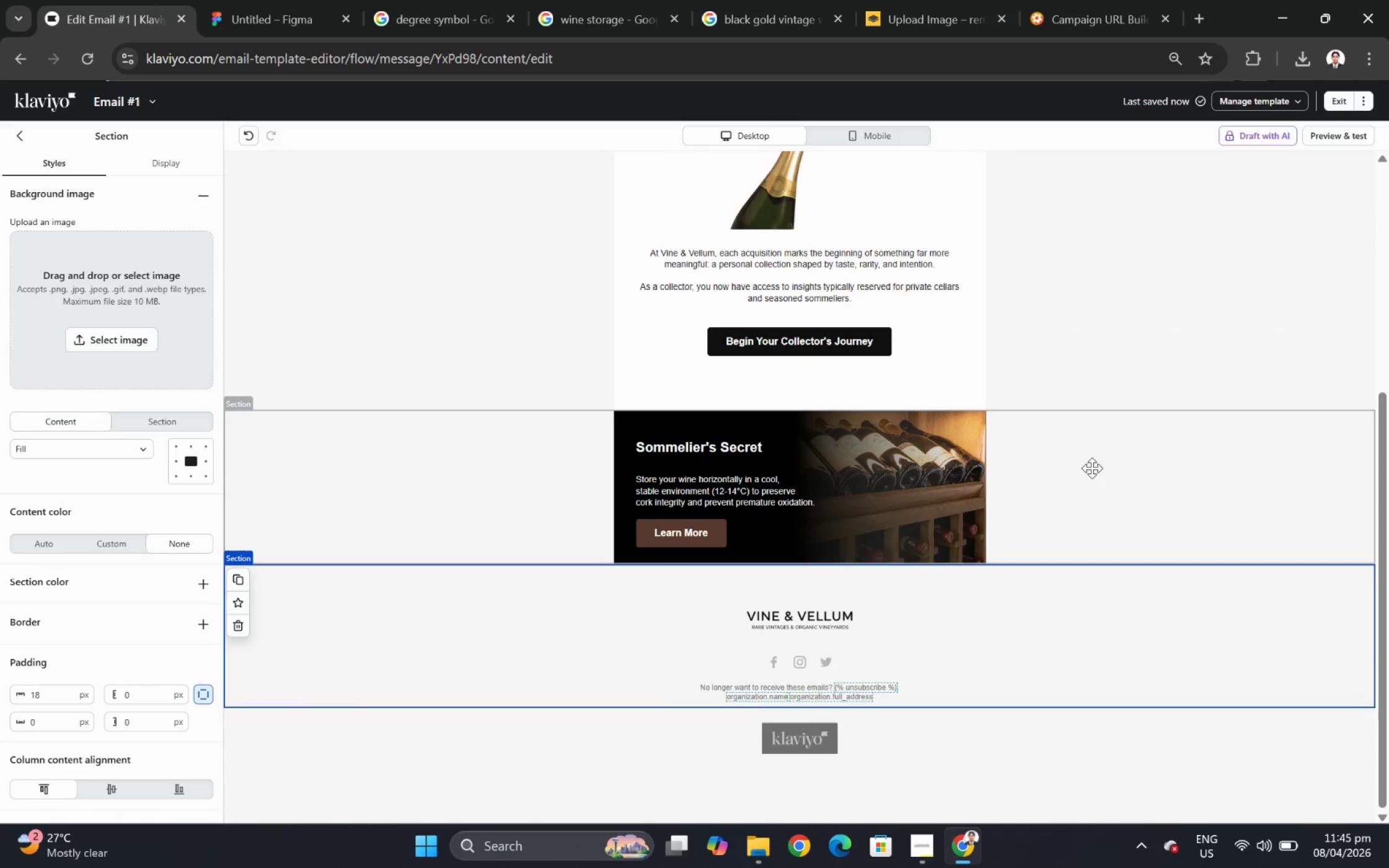 
scroll: coordinate [1091, 468], scroll_direction: up, amount: 4.0
 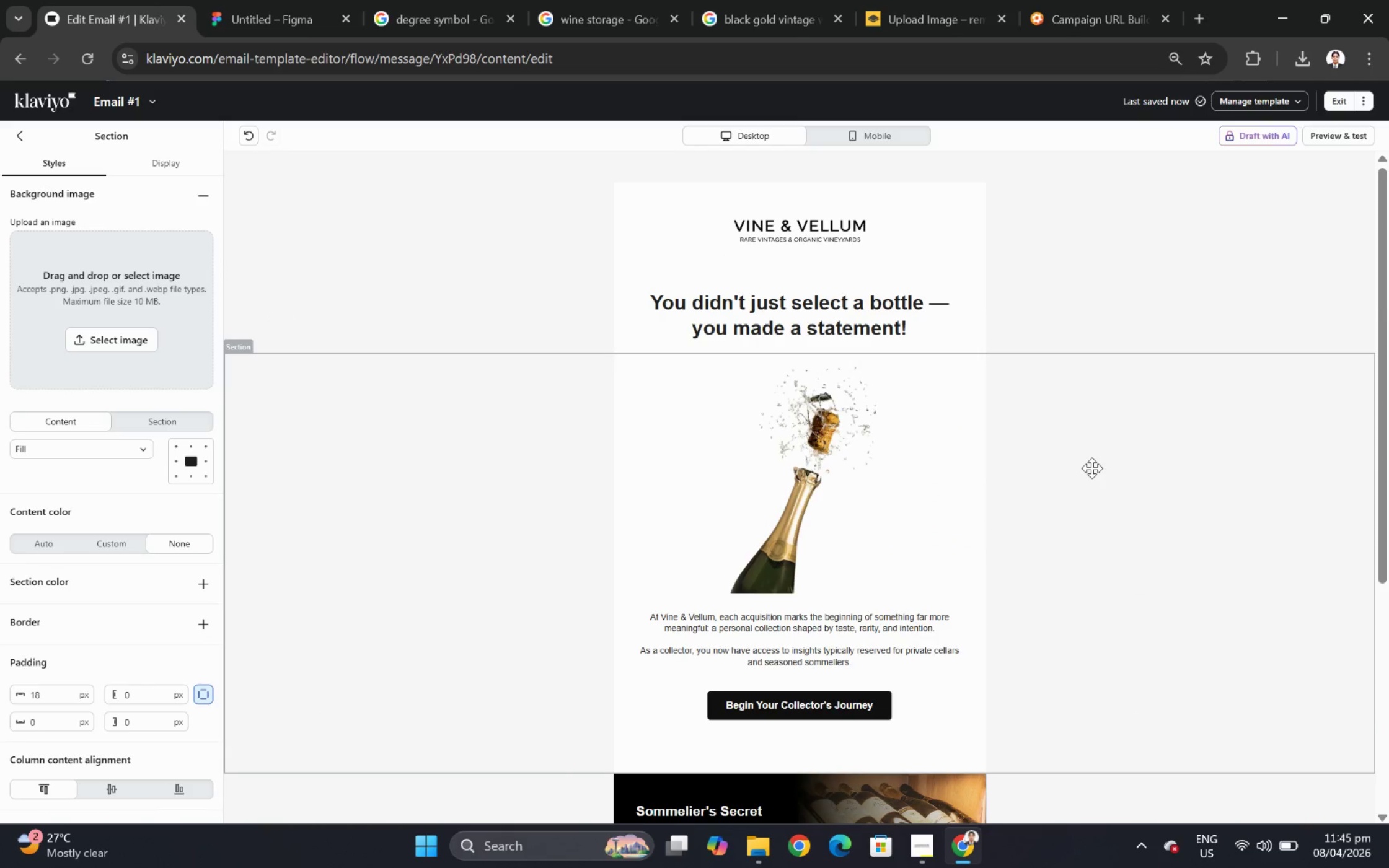 
scroll: coordinate [1091, 468], scroll_direction: down, amount: 2.0
 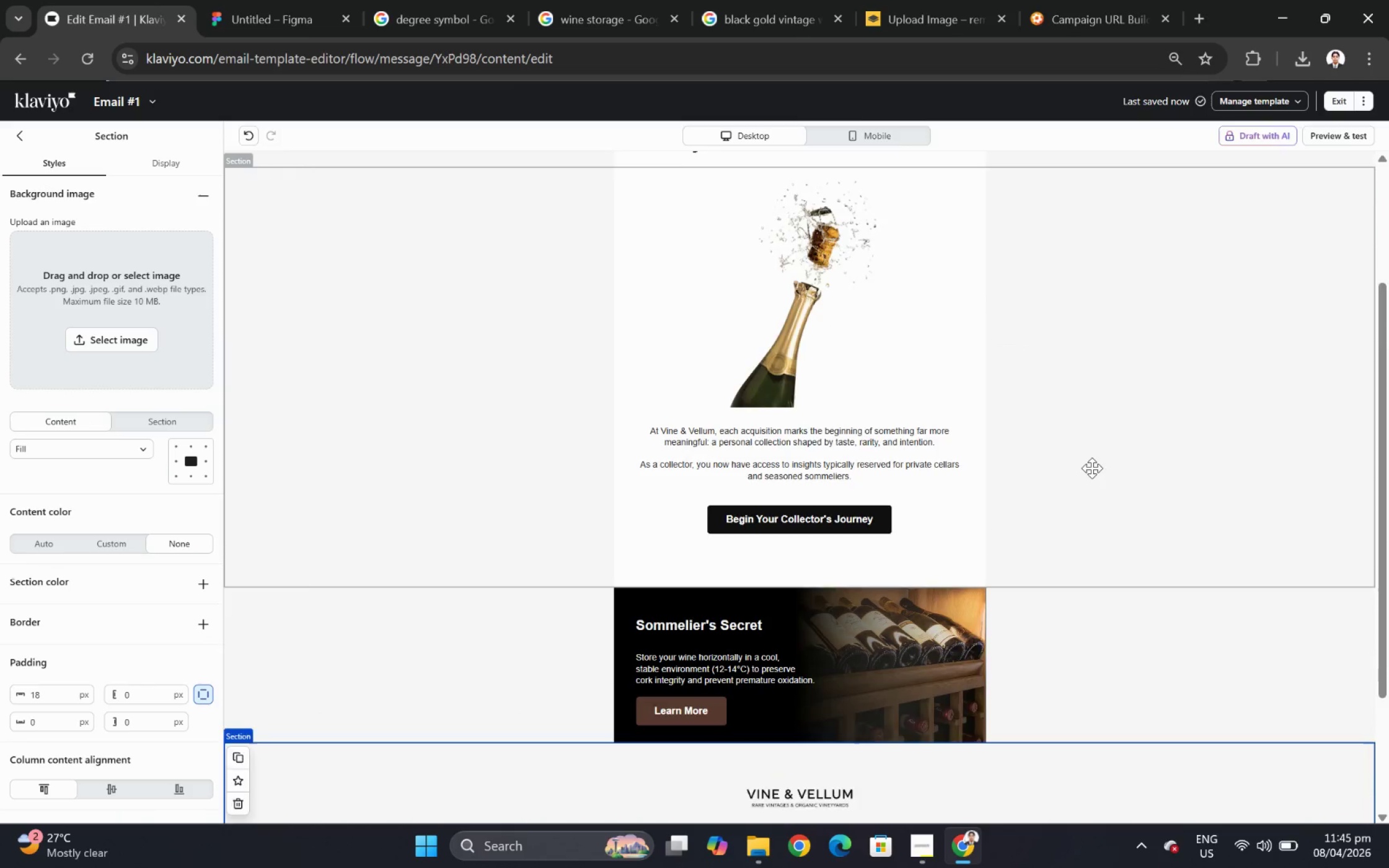 
scroll: coordinate [1091, 468], scroll_direction: up, amount: 3.0
 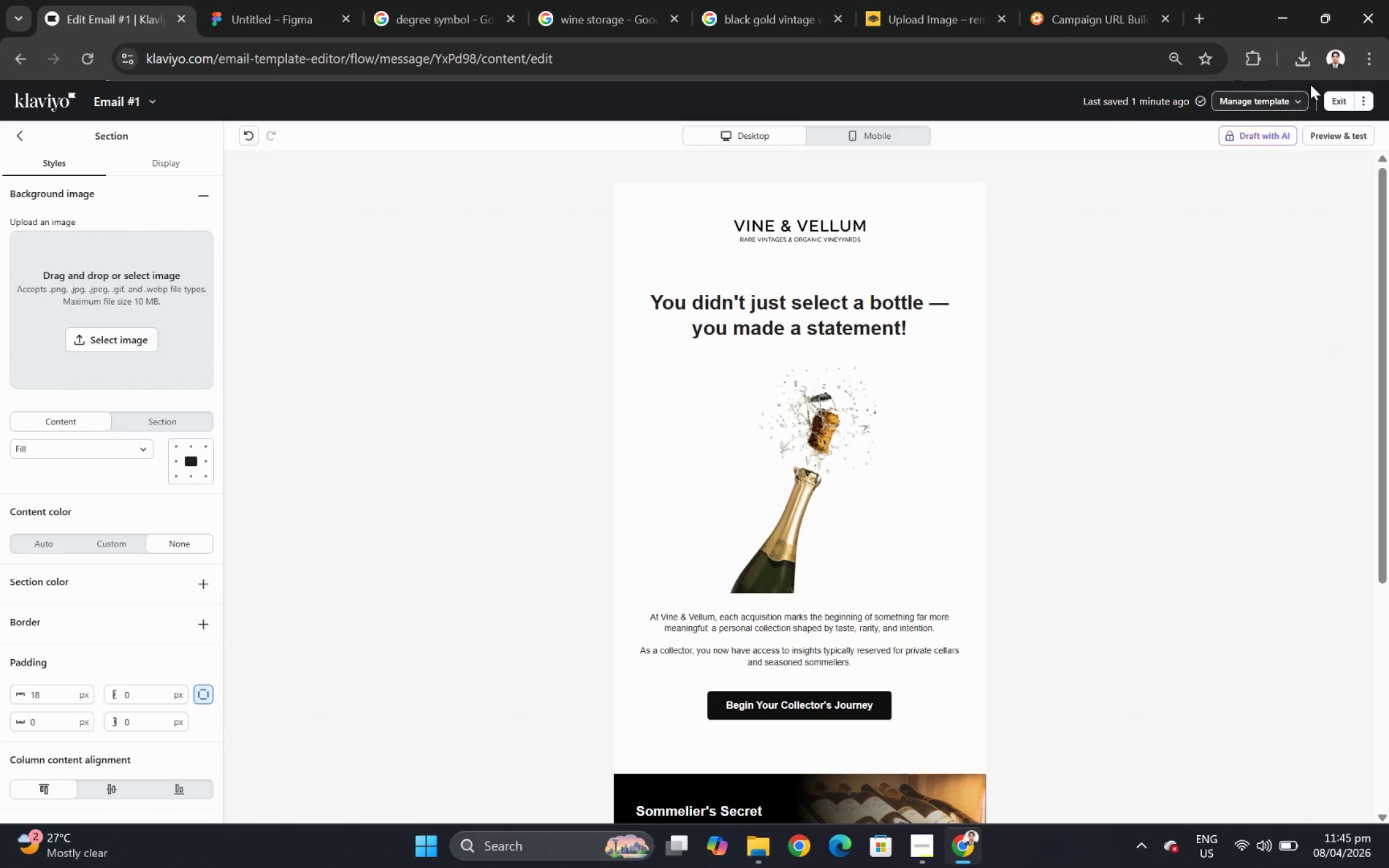 
left_click([1336, 104])
 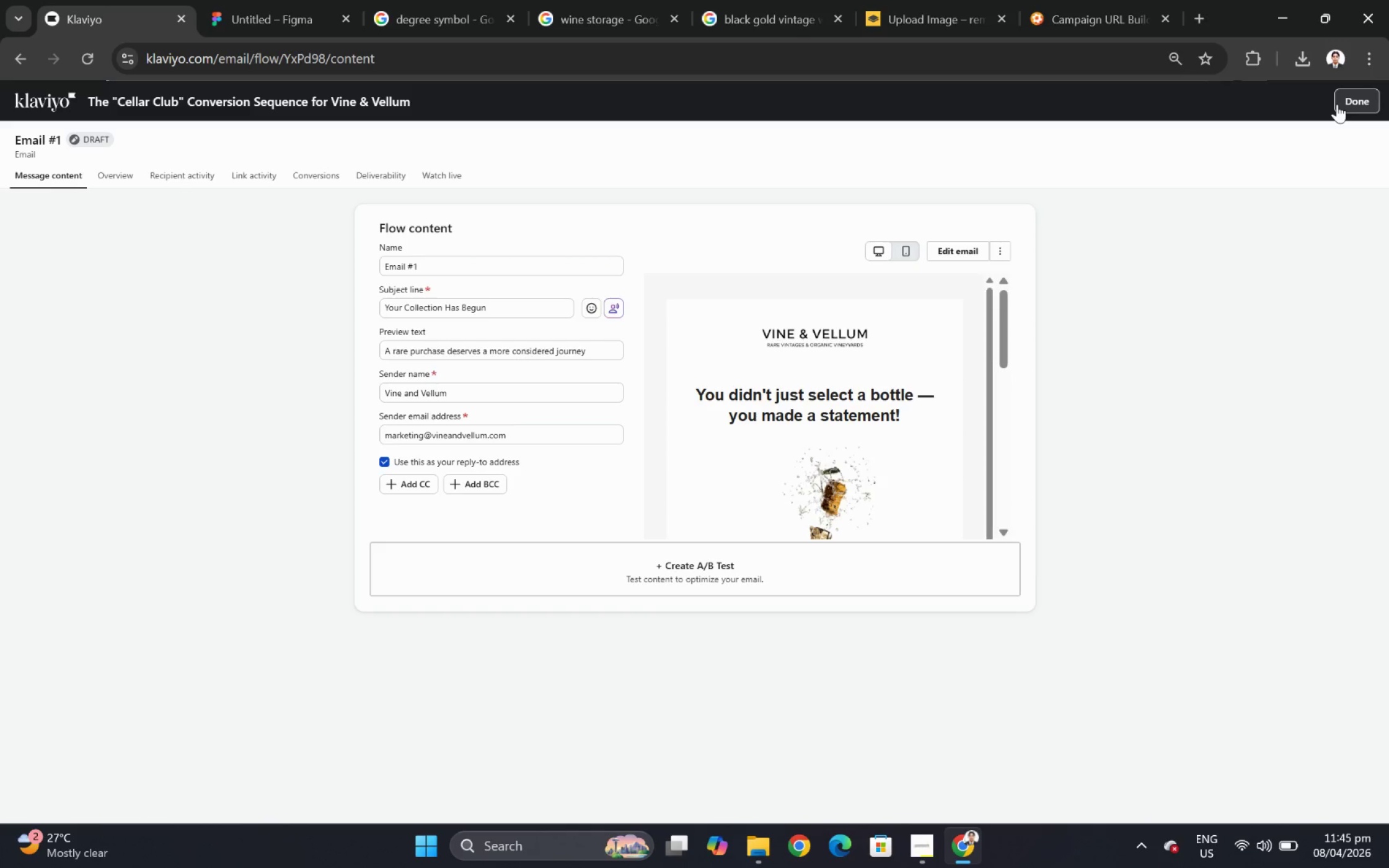 
wait(19.01)
 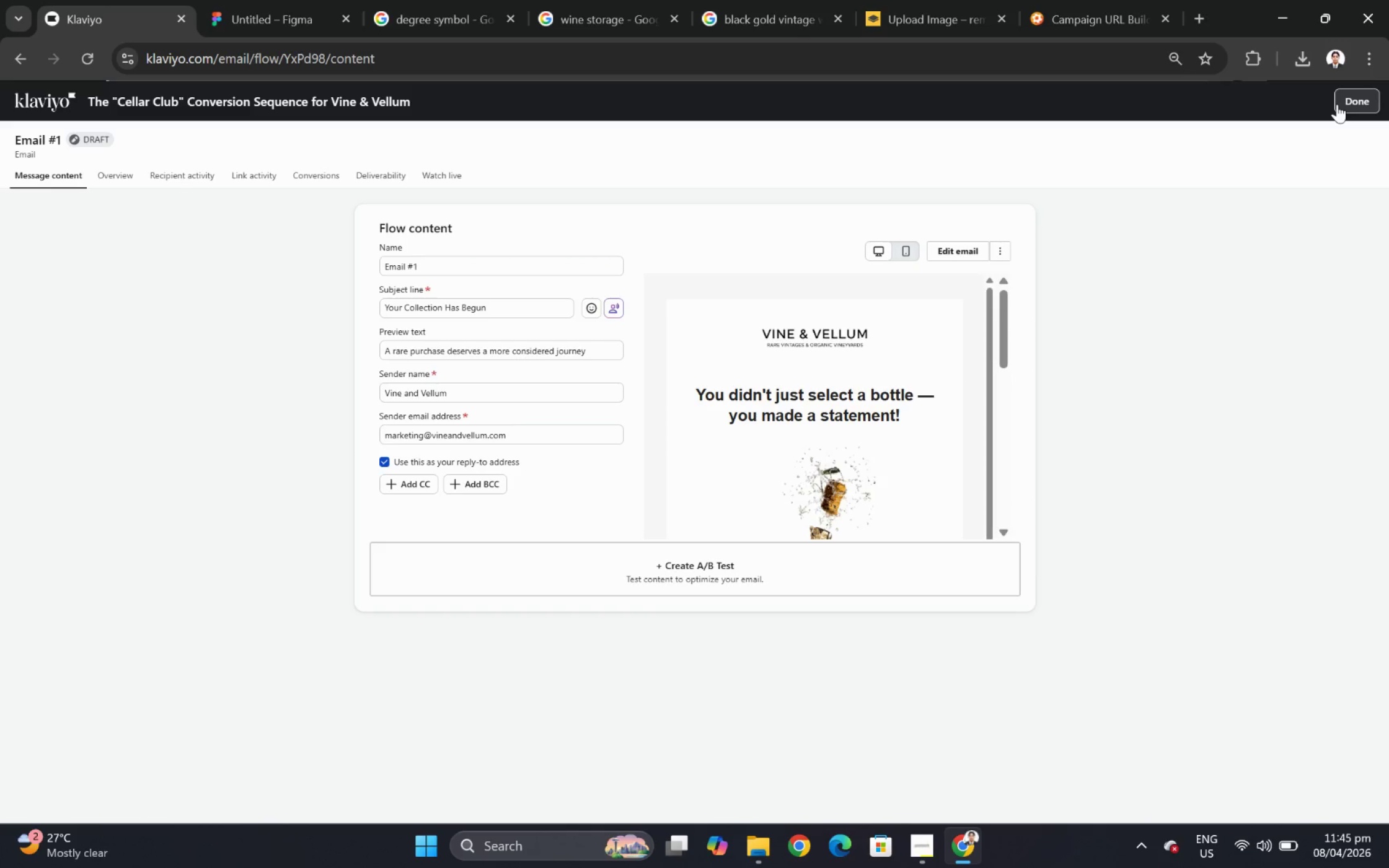 
left_click([1366, 100])
 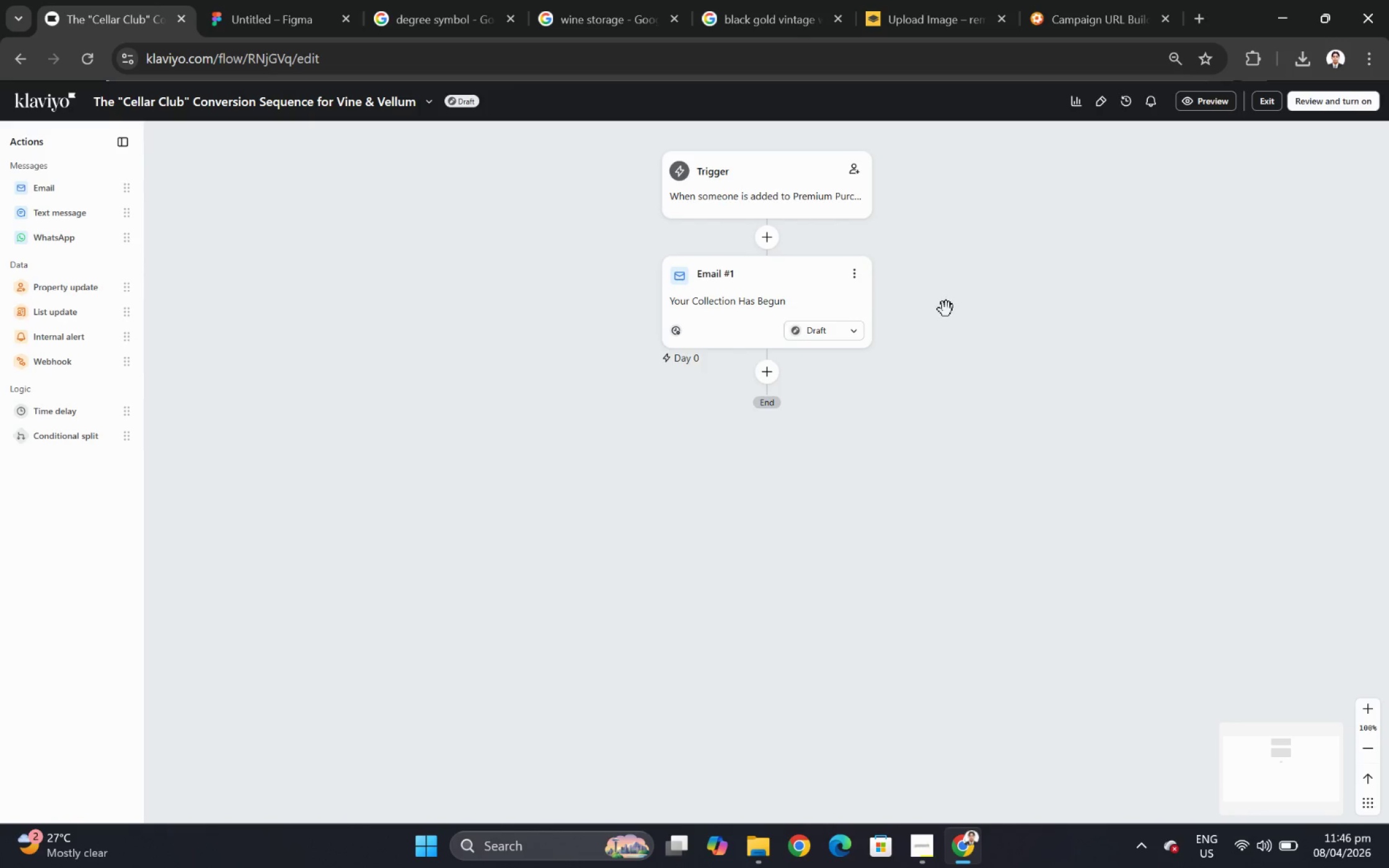 
wait(19.16)
 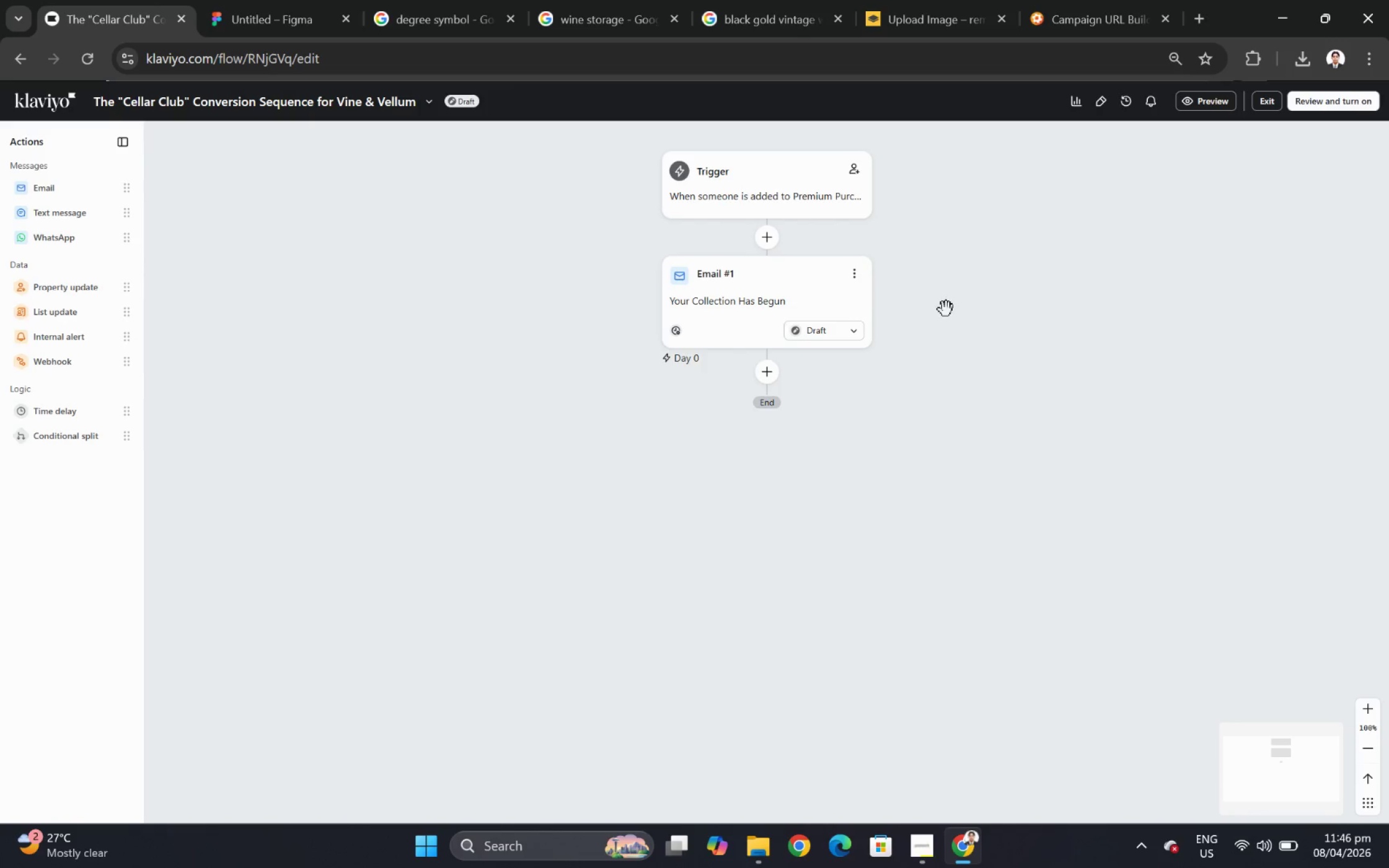 
scroll: coordinate [941, 310], scroll_direction: none, amount: 0.0
 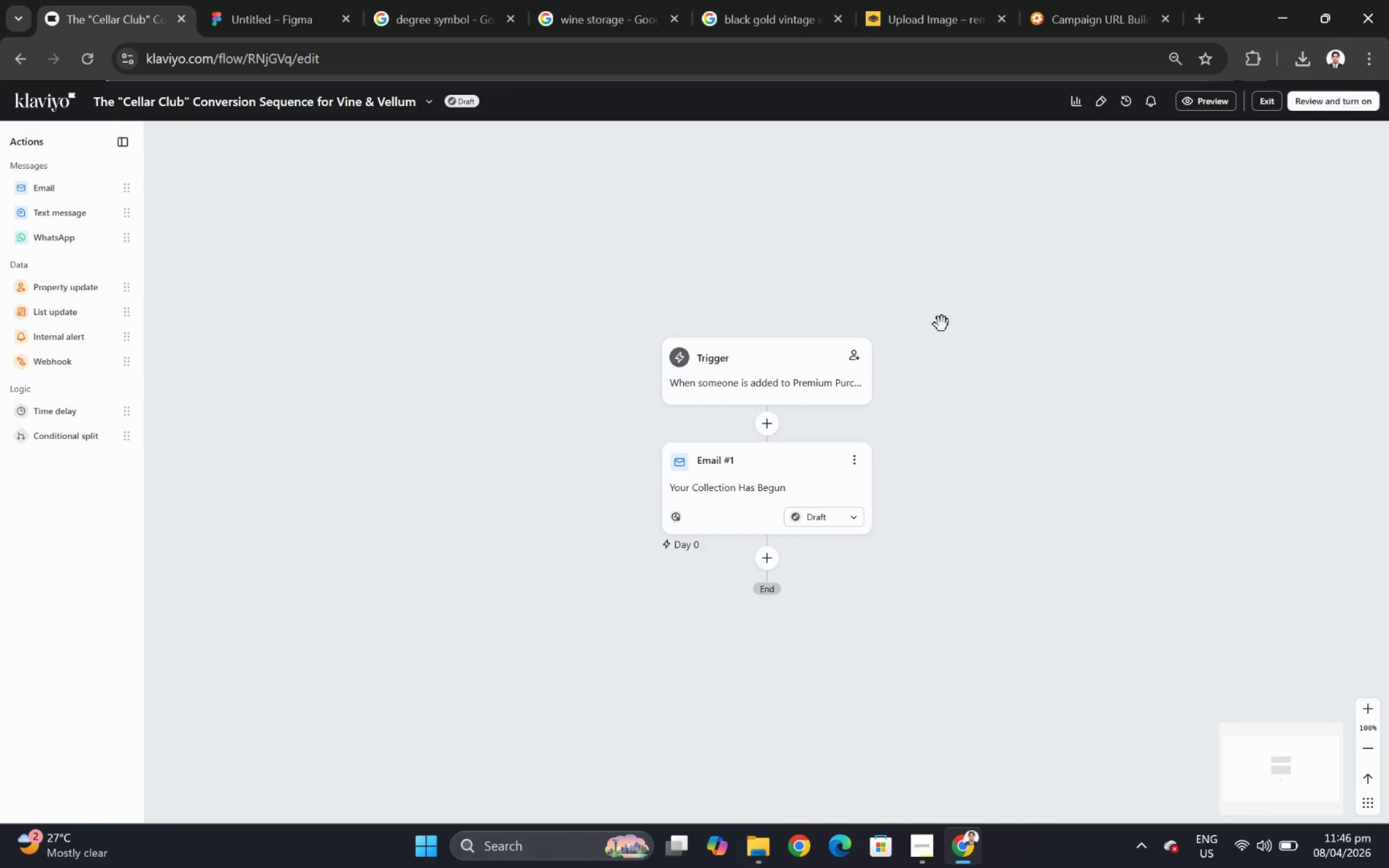 
scroll: coordinate [969, 450], scroll_direction: down, amount: 3.0
 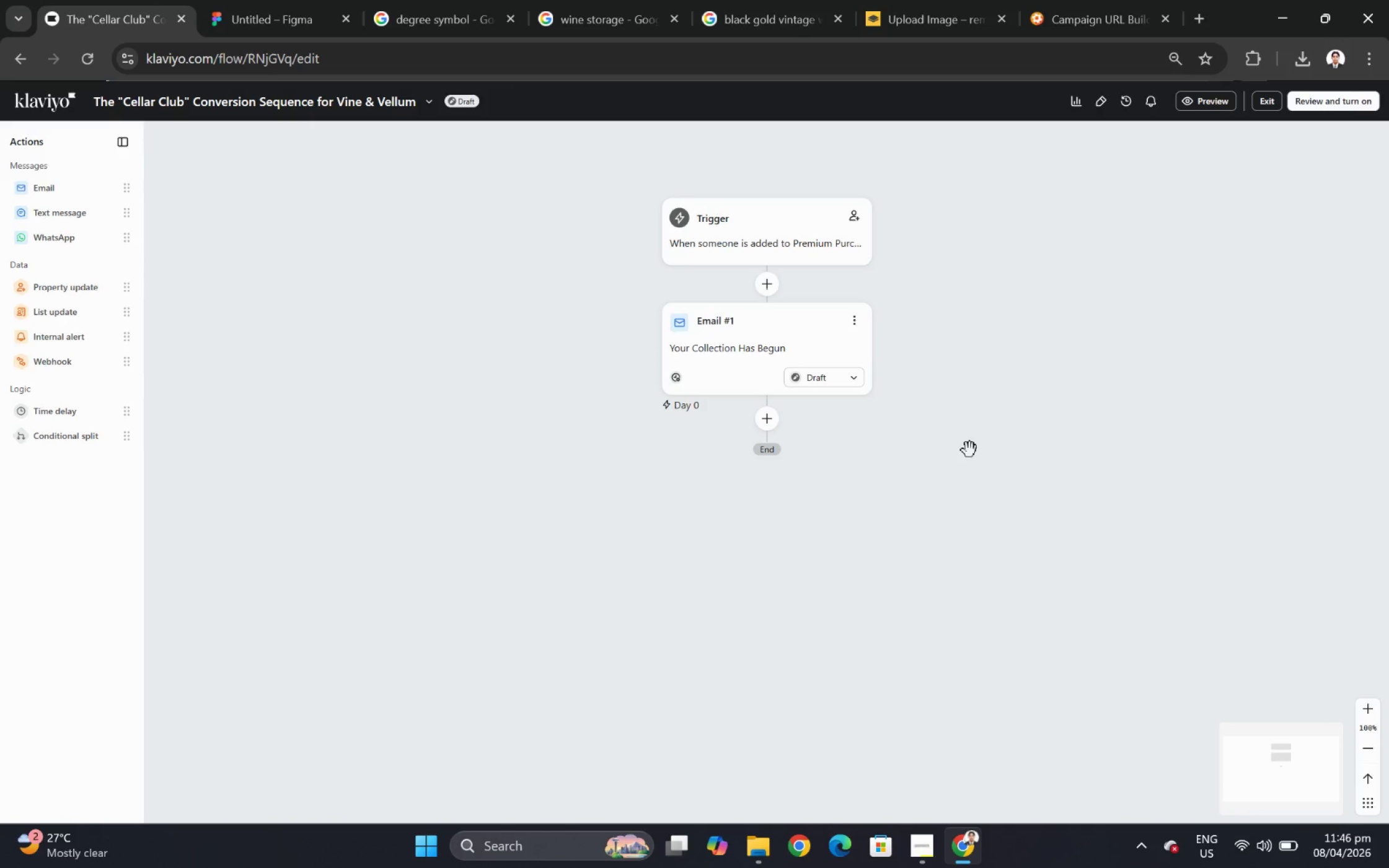 
wait(14.17)
 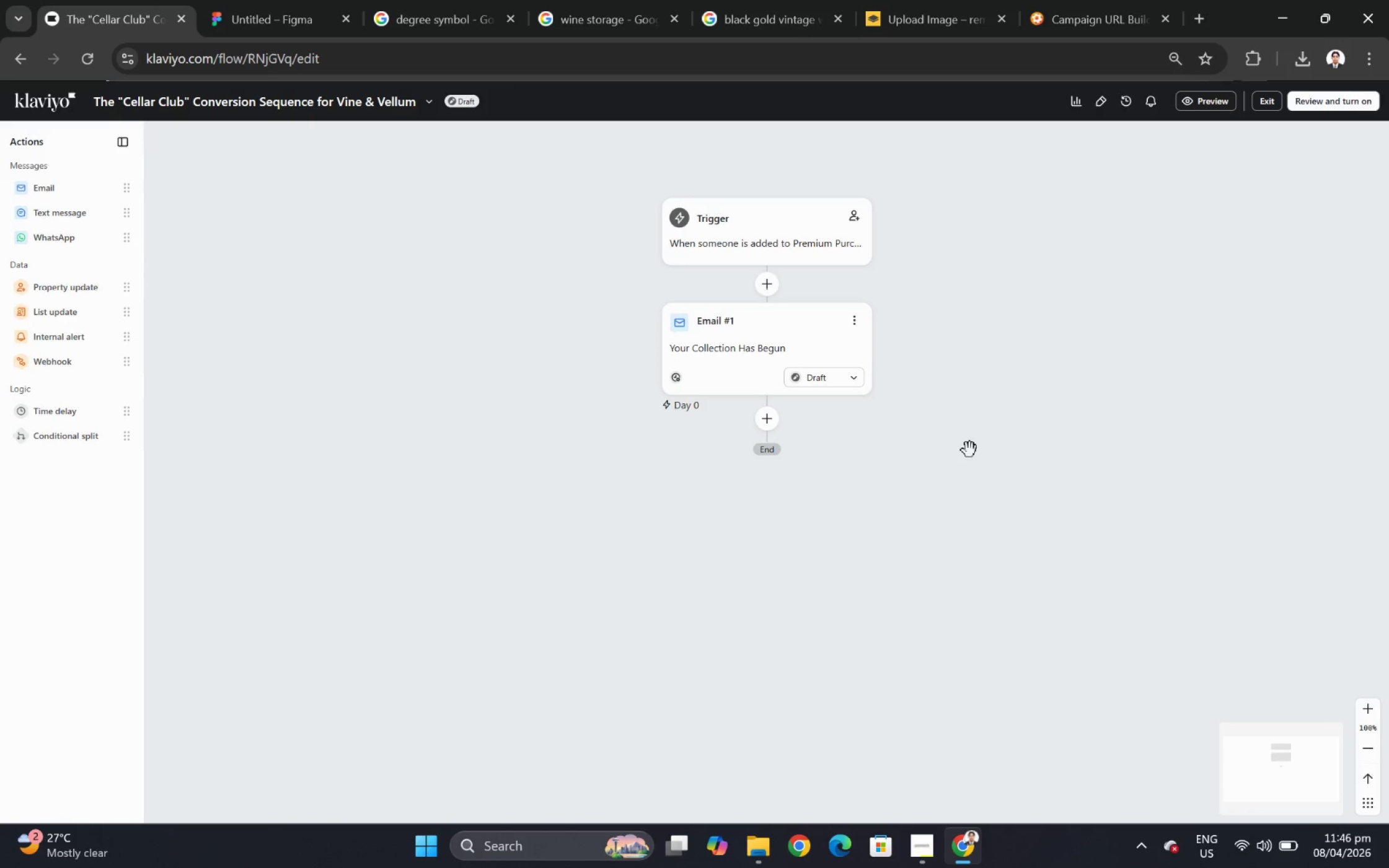 
scroll: coordinate [1042, 426], scroll_direction: down, amount: 3.0
 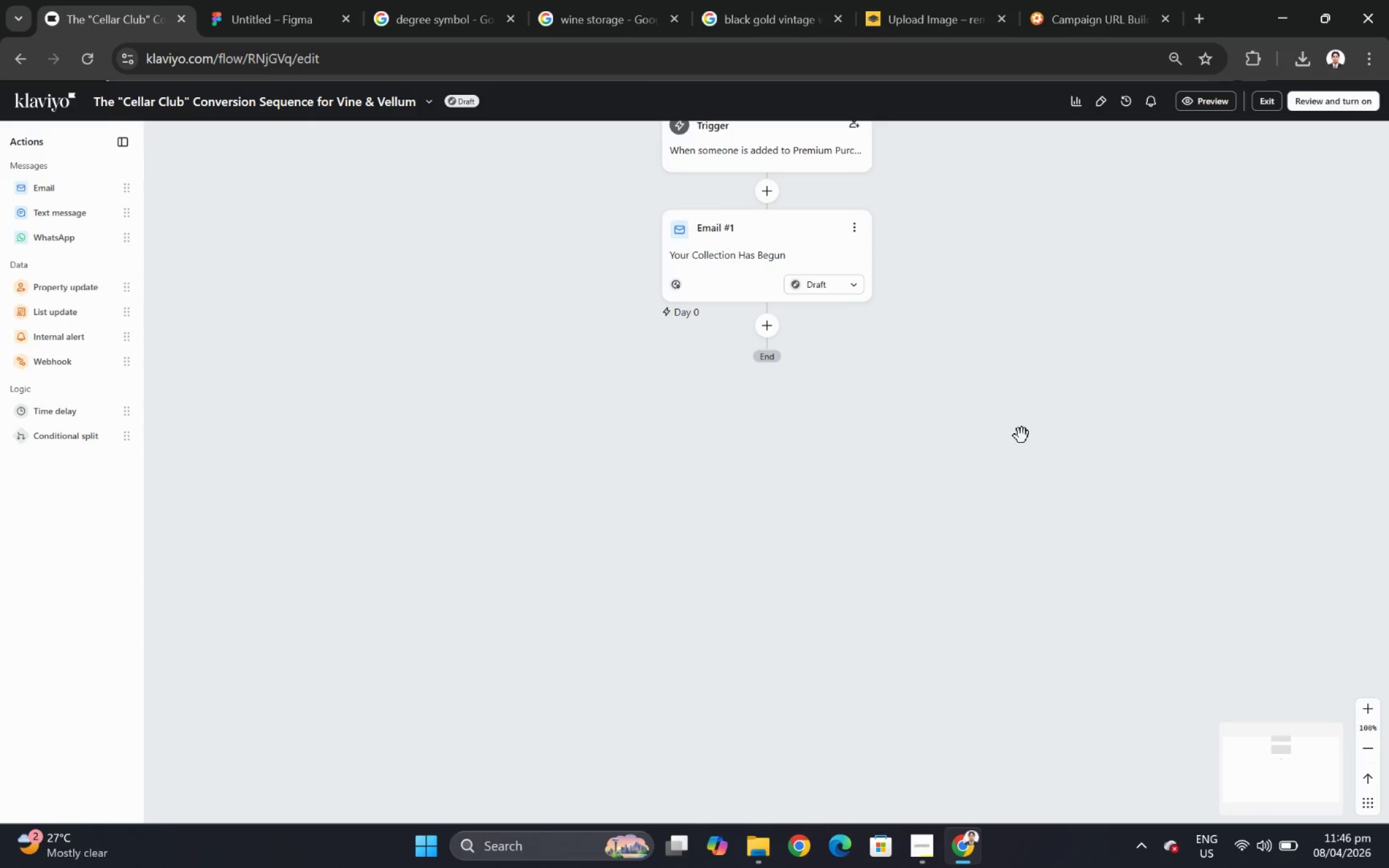 
left_click([862, 315])
 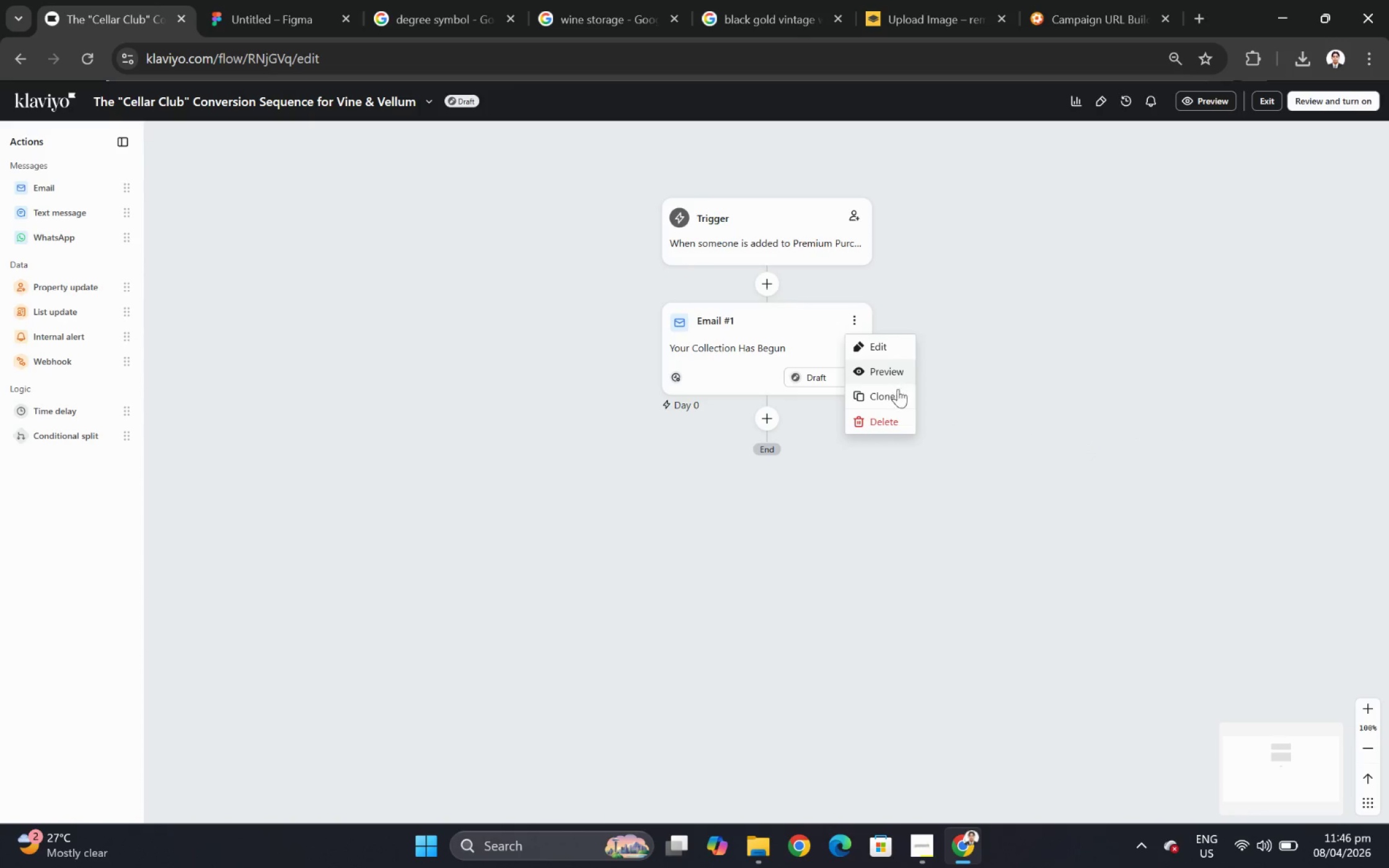 
scroll: coordinate [1021, 436], scroll_direction: down, amount: 1.0
 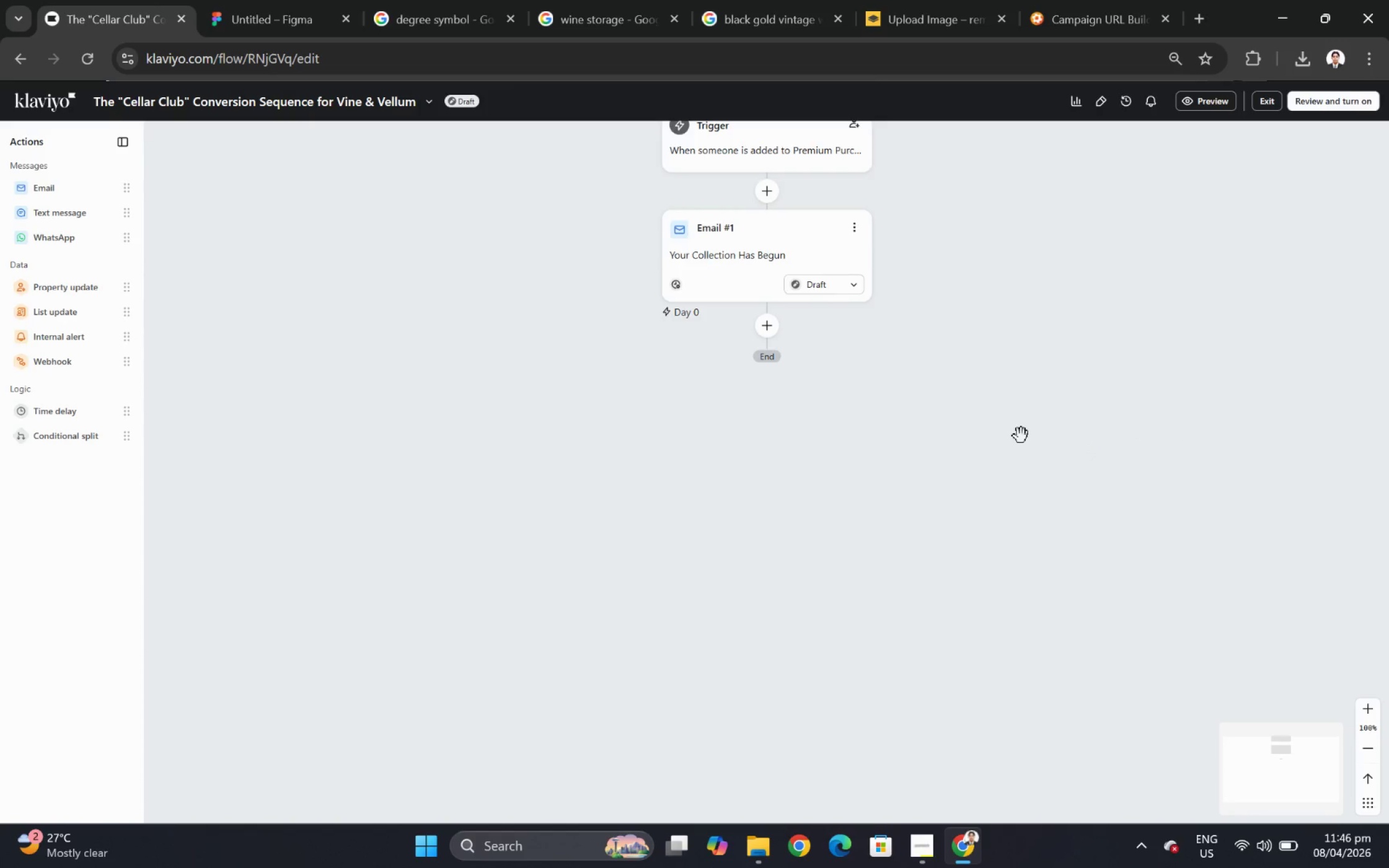 
scroll: coordinate [1021, 436], scroll_direction: up, amount: 2.0
 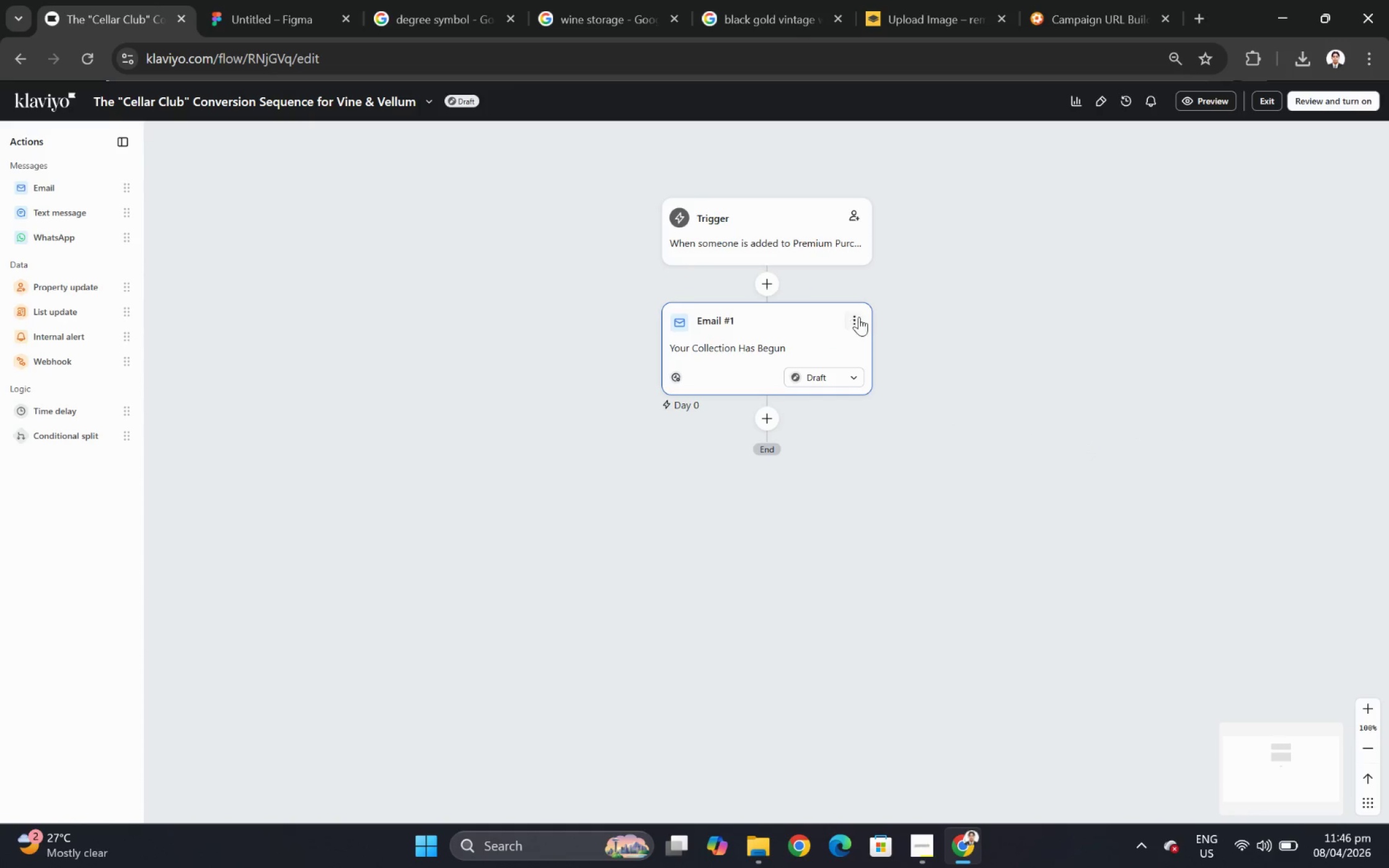 
left_click([897, 396])
 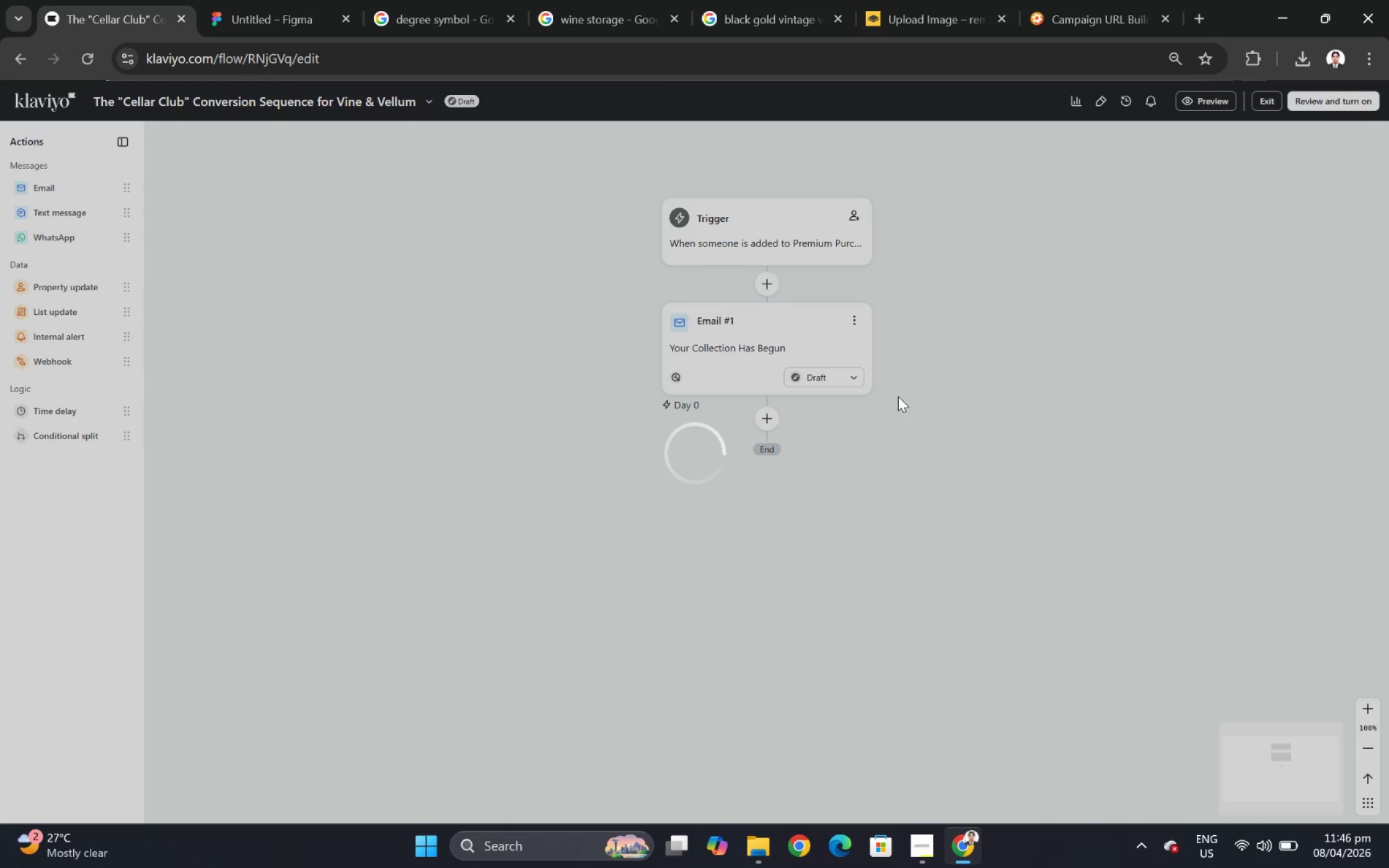 
mouse_move([911, 387])
 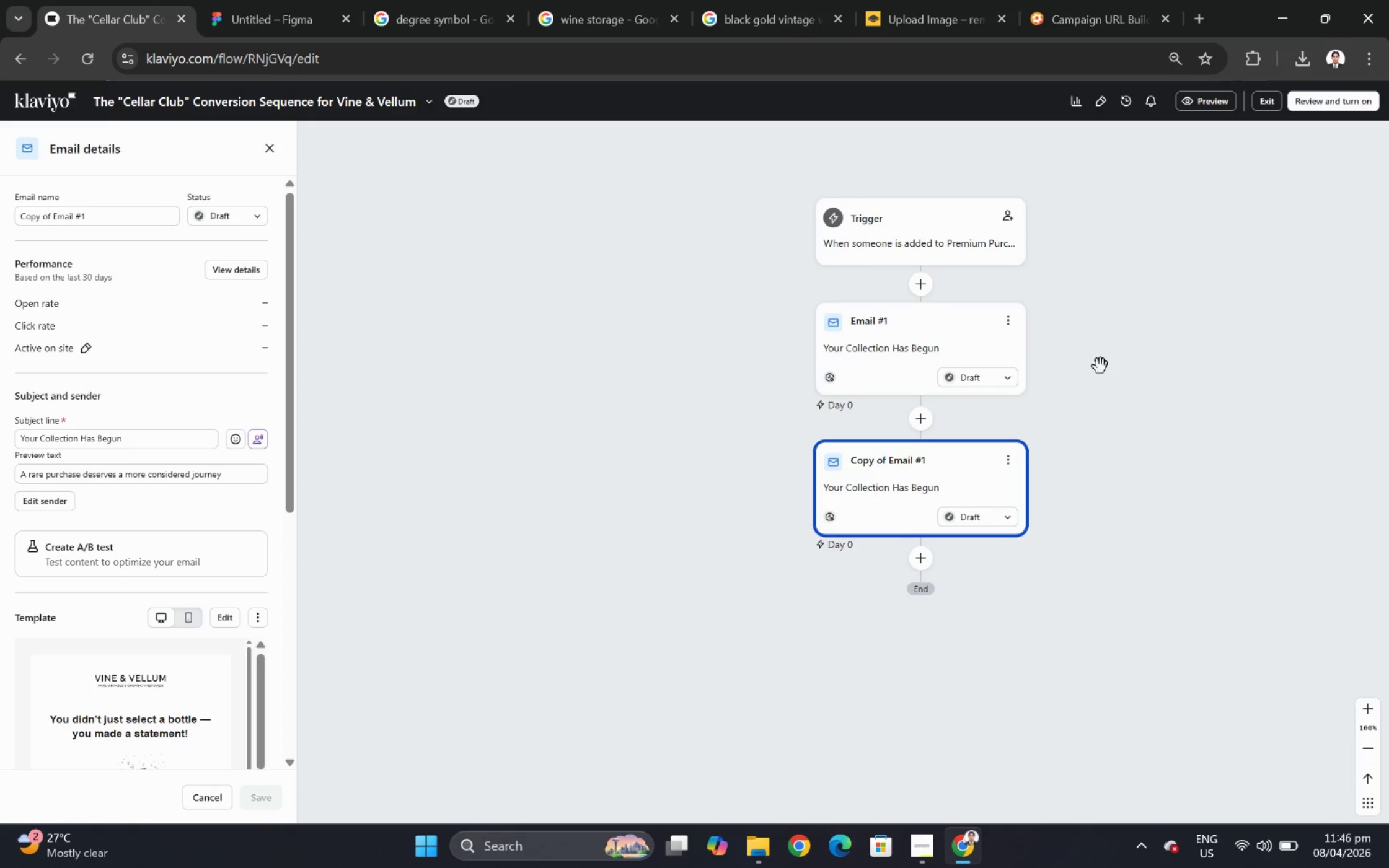 
scroll: coordinate [1106, 369], scroll_direction: down, amount: 3.0
 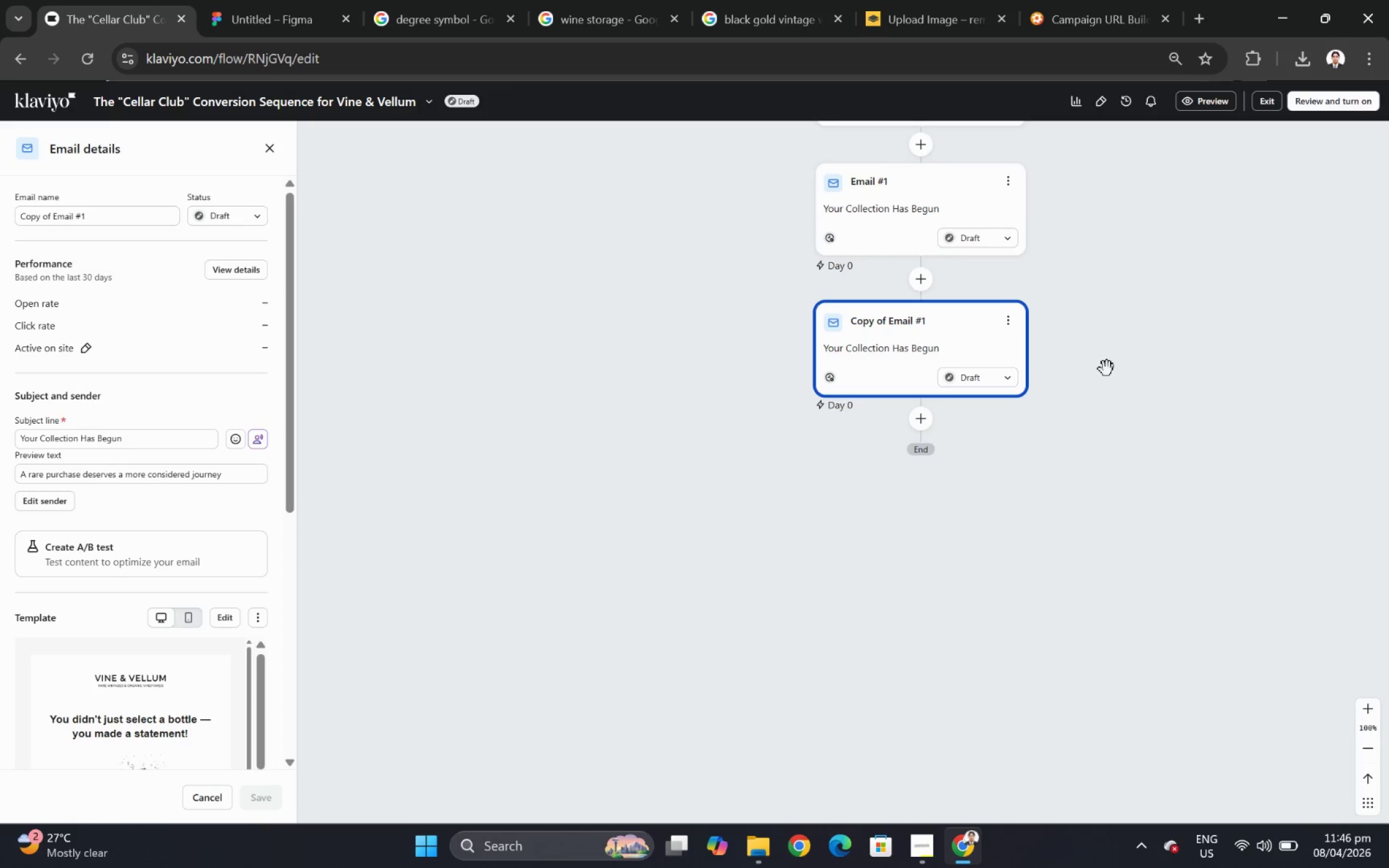 
scroll: coordinate [1106, 369], scroll_direction: up, amount: 3.0
 